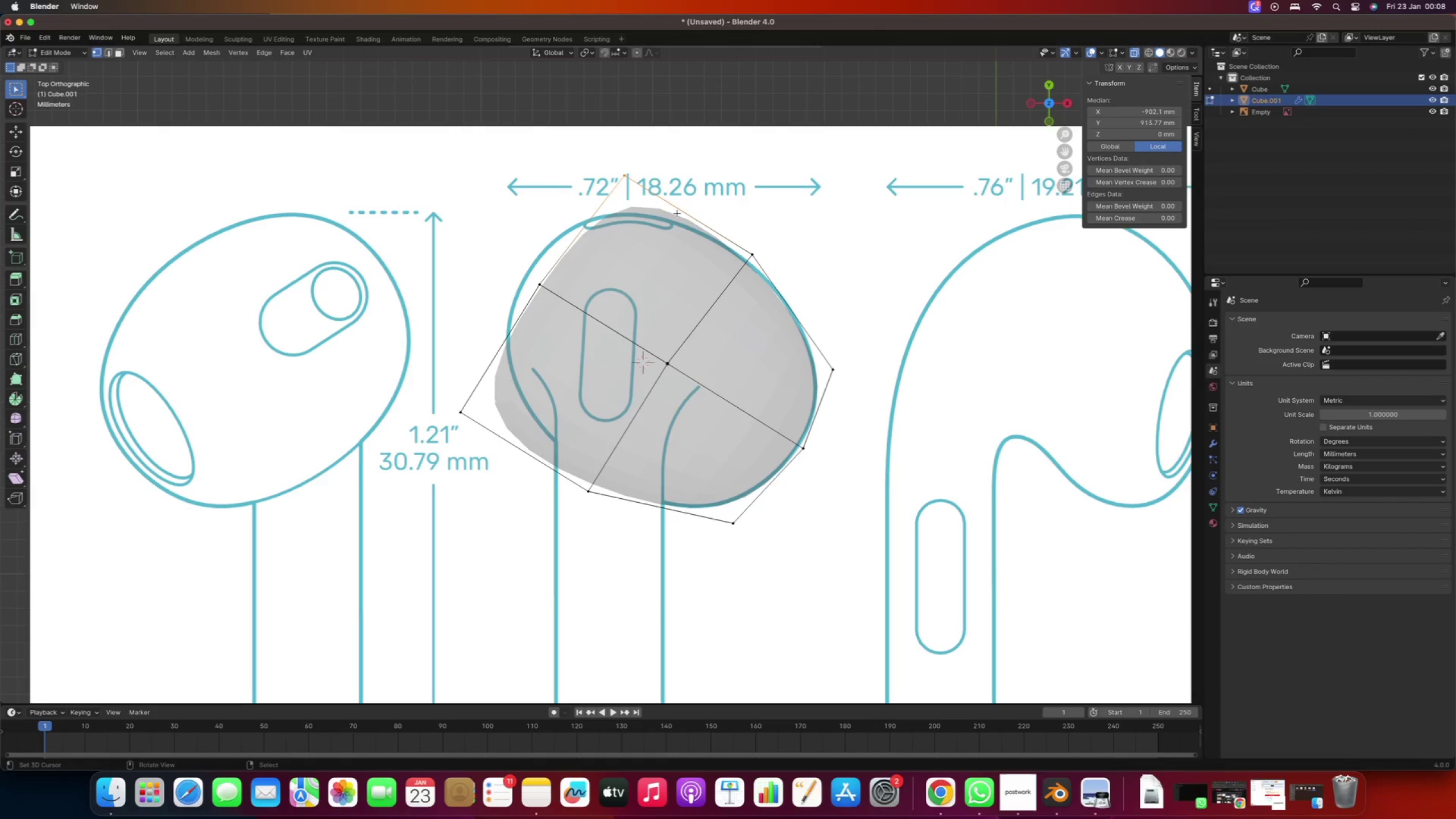 
key(G)
 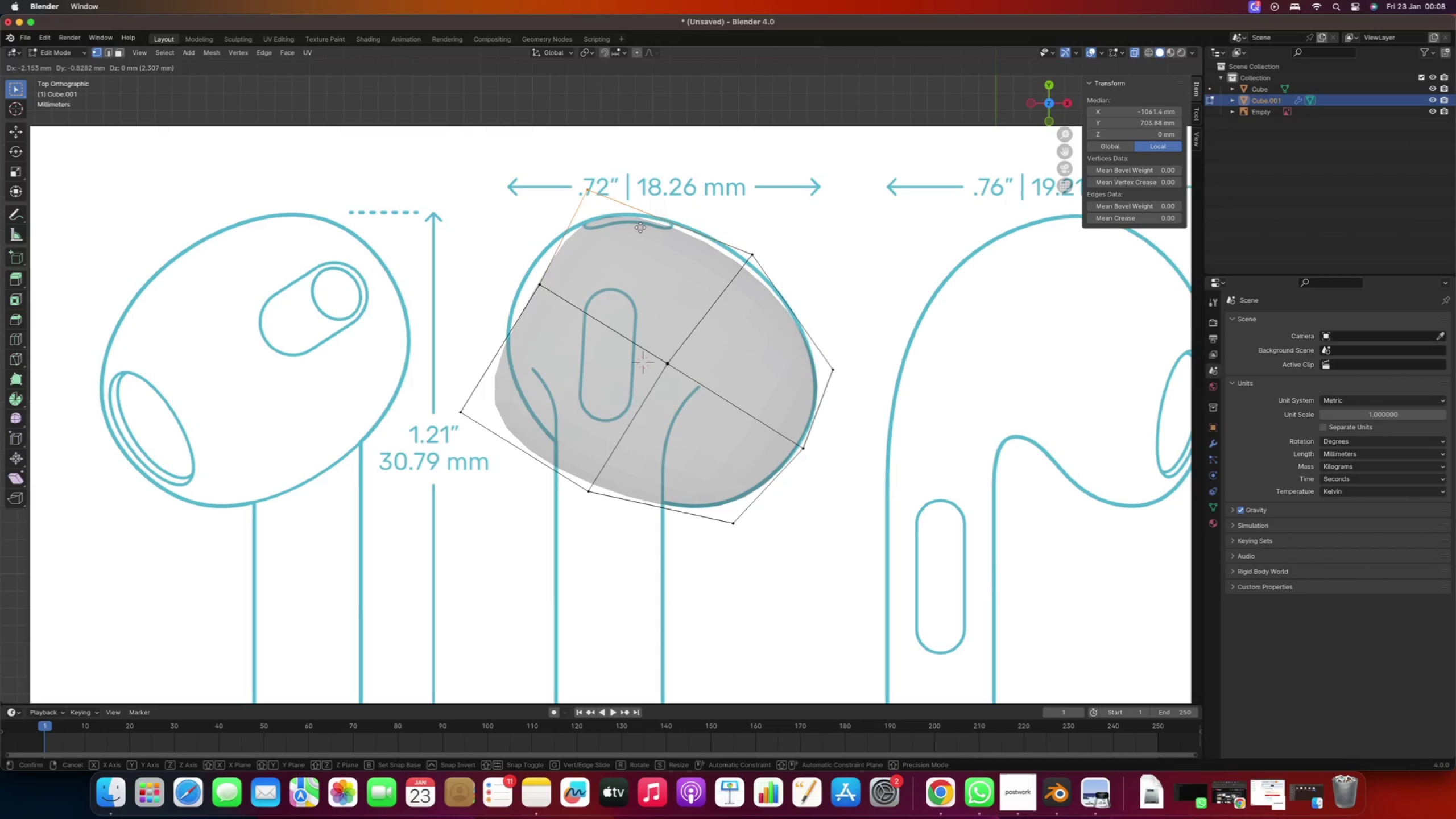 
left_click([642, 227])
 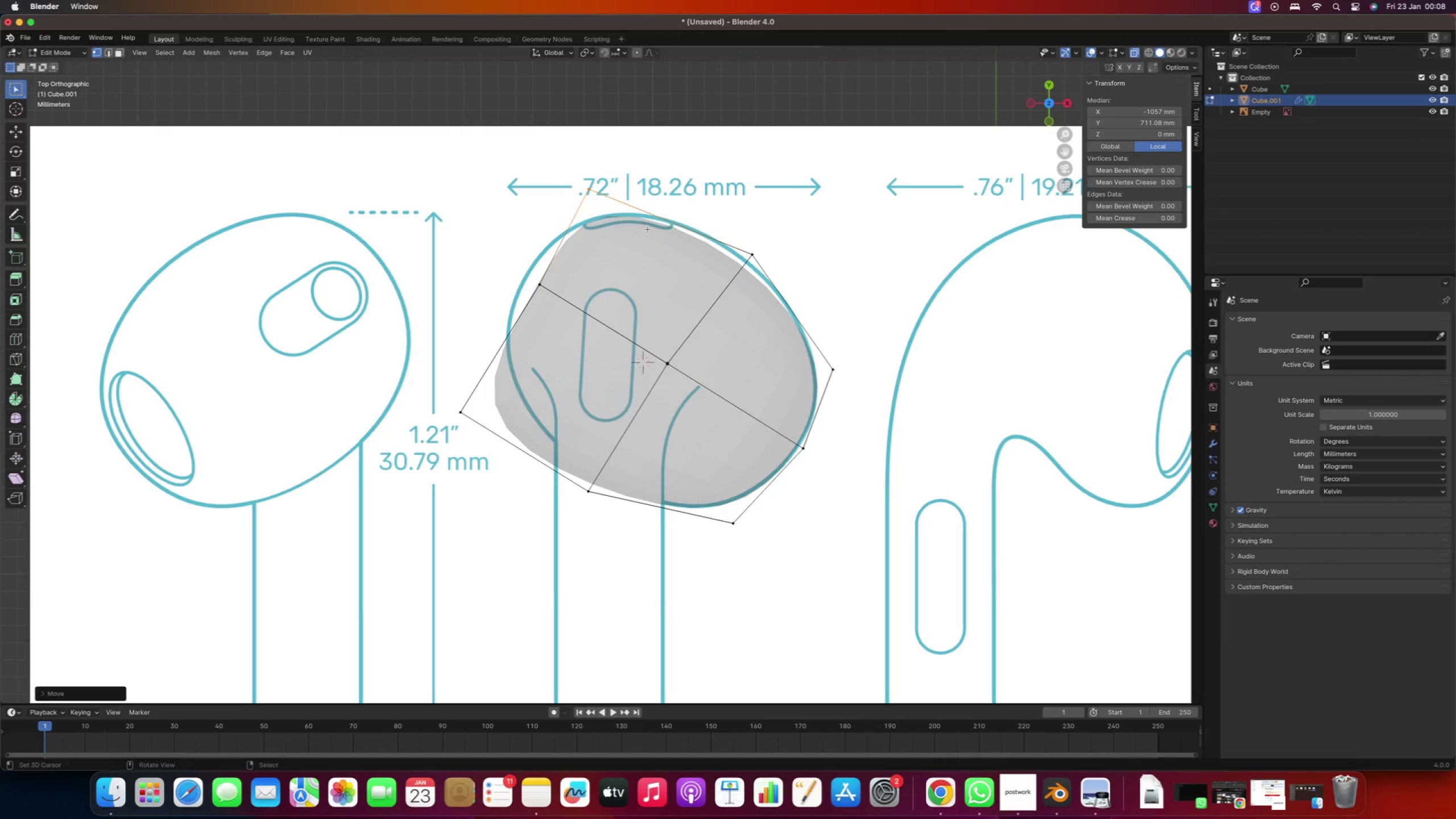 
left_click_drag(start_coordinate=[705, 192], to_coordinate=[798, 289])
 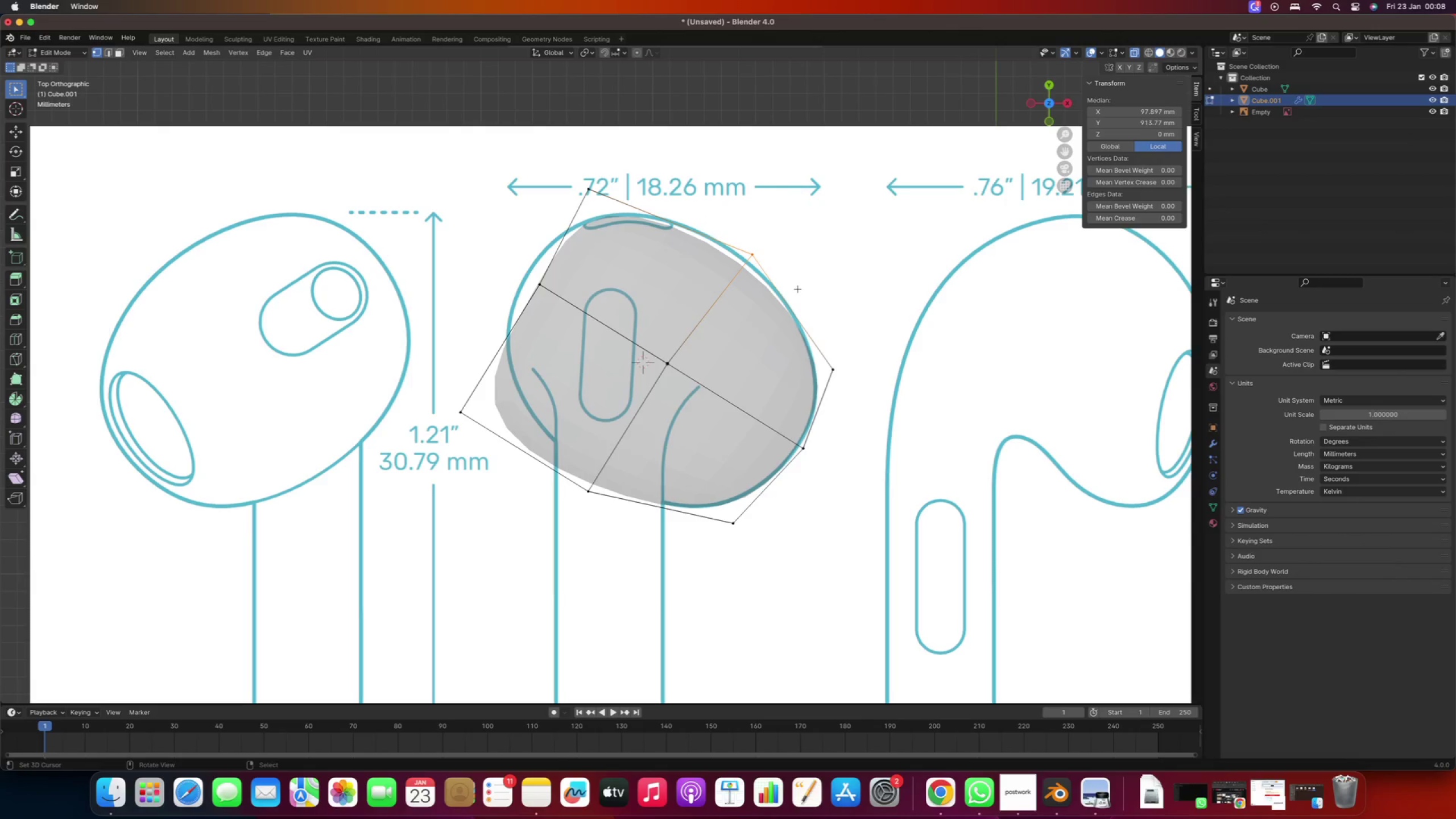 
key(G)
 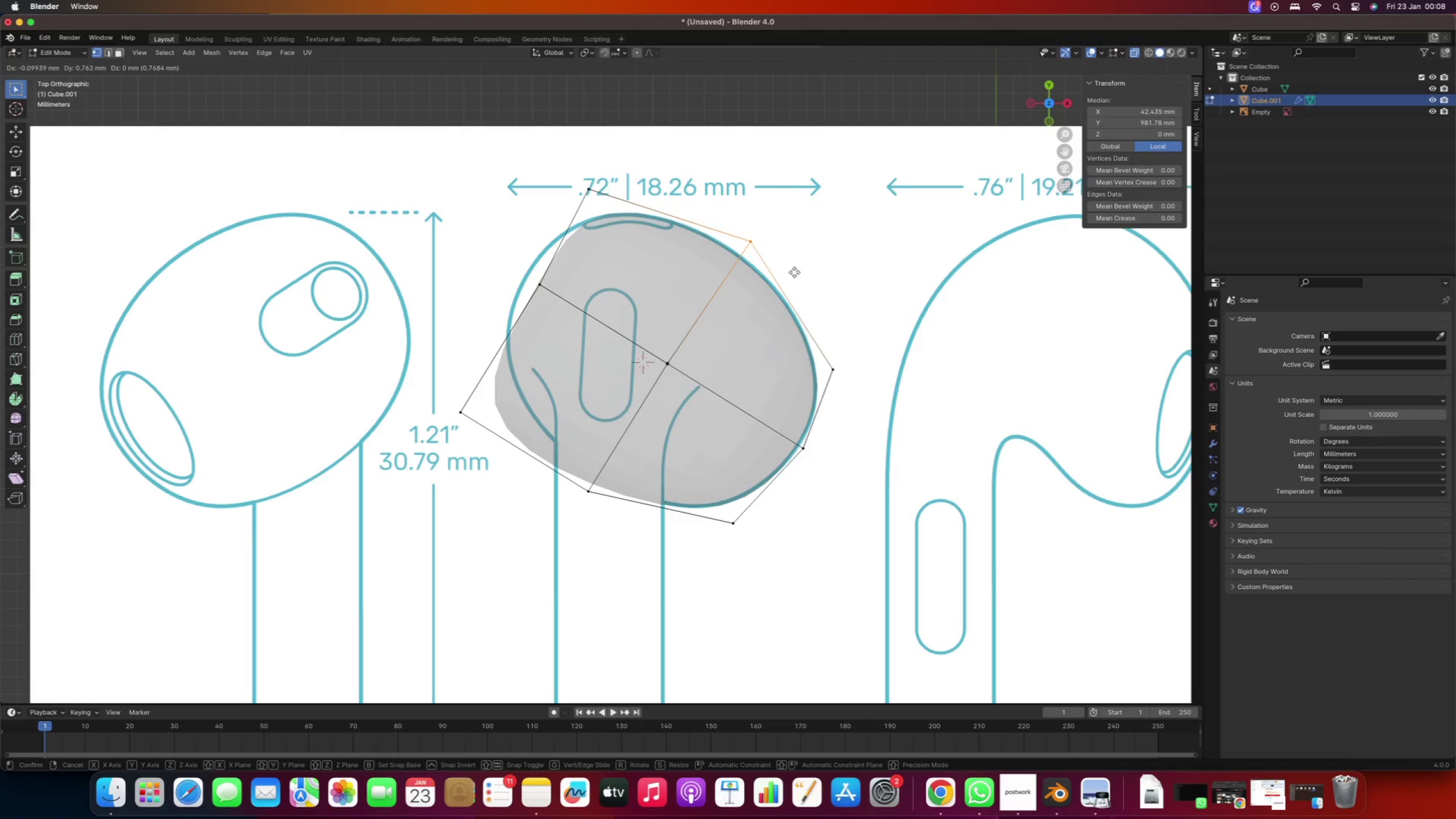 
left_click([796, 271])
 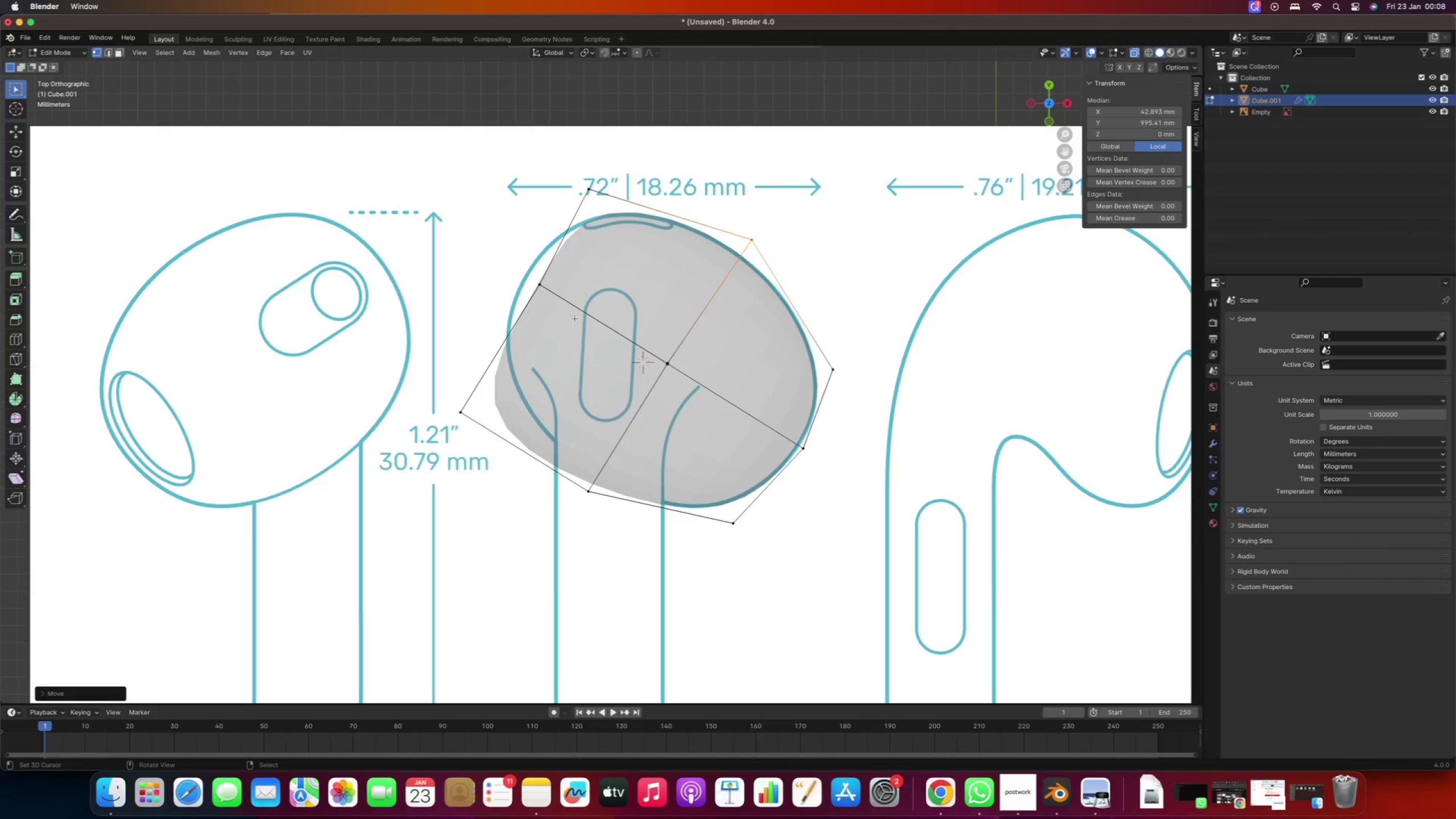 
left_click_drag(start_coordinate=[450, 230], to_coordinate=[577, 307])
 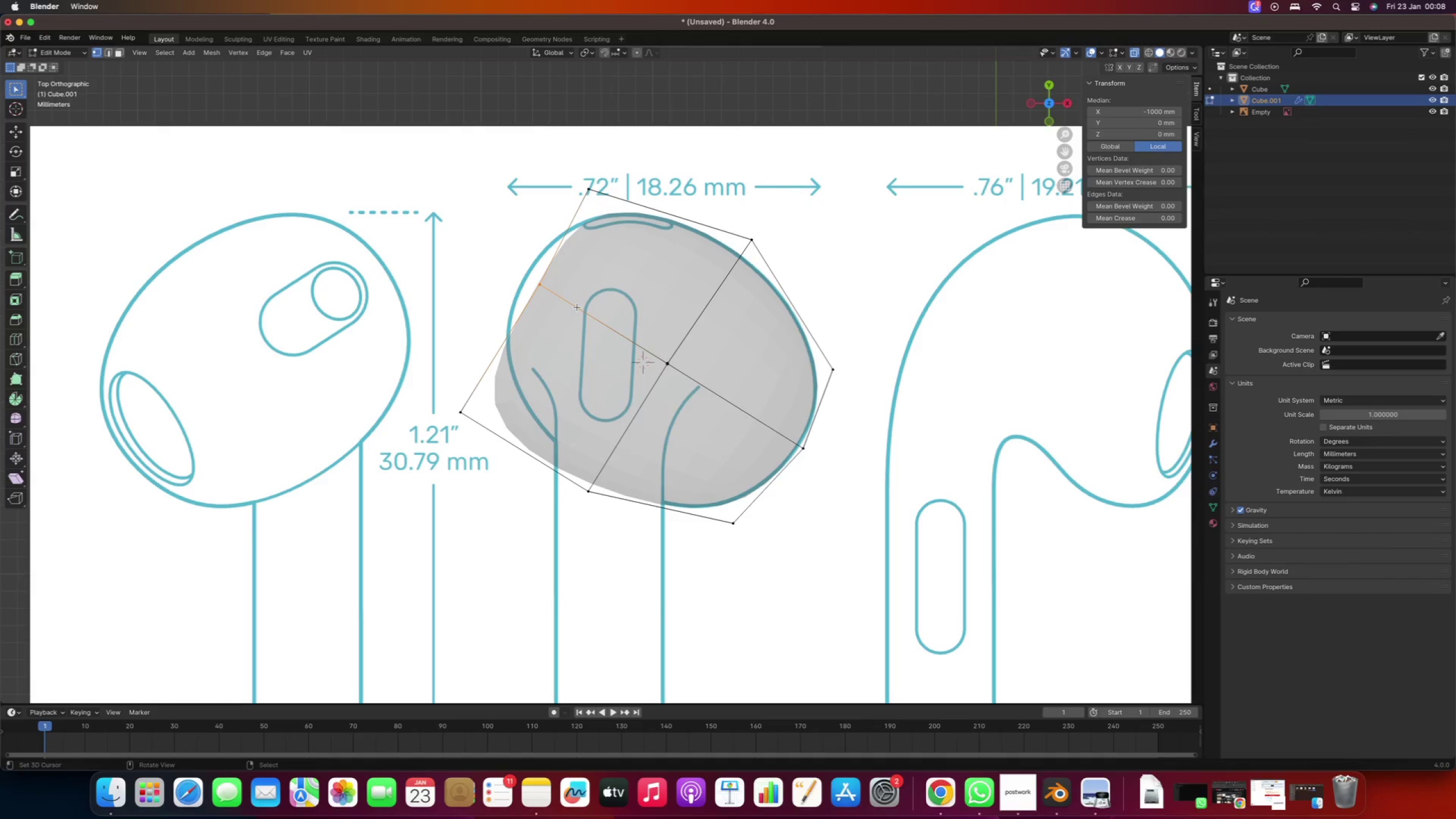 
key(G)
 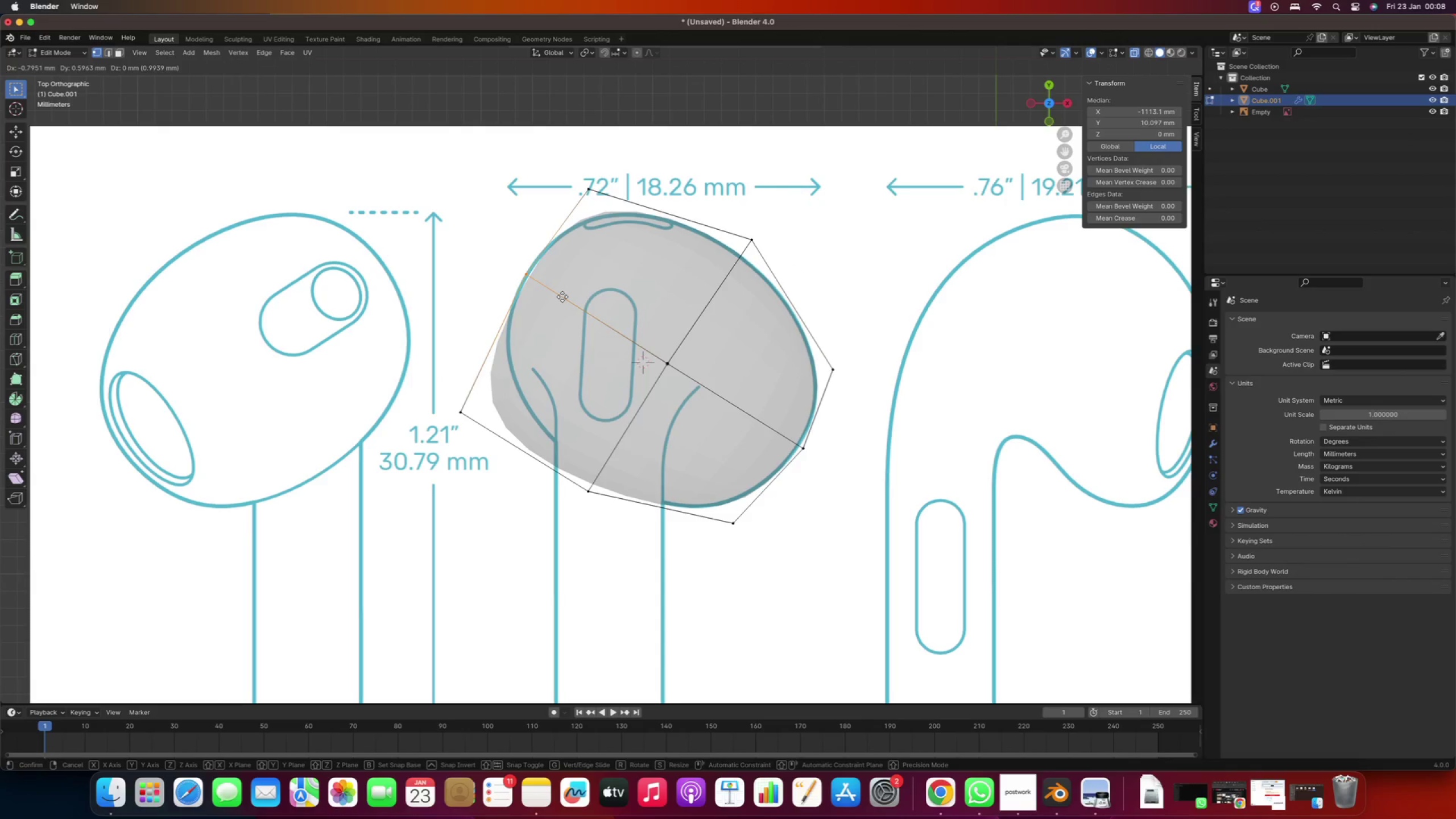 
left_click([562, 297])
 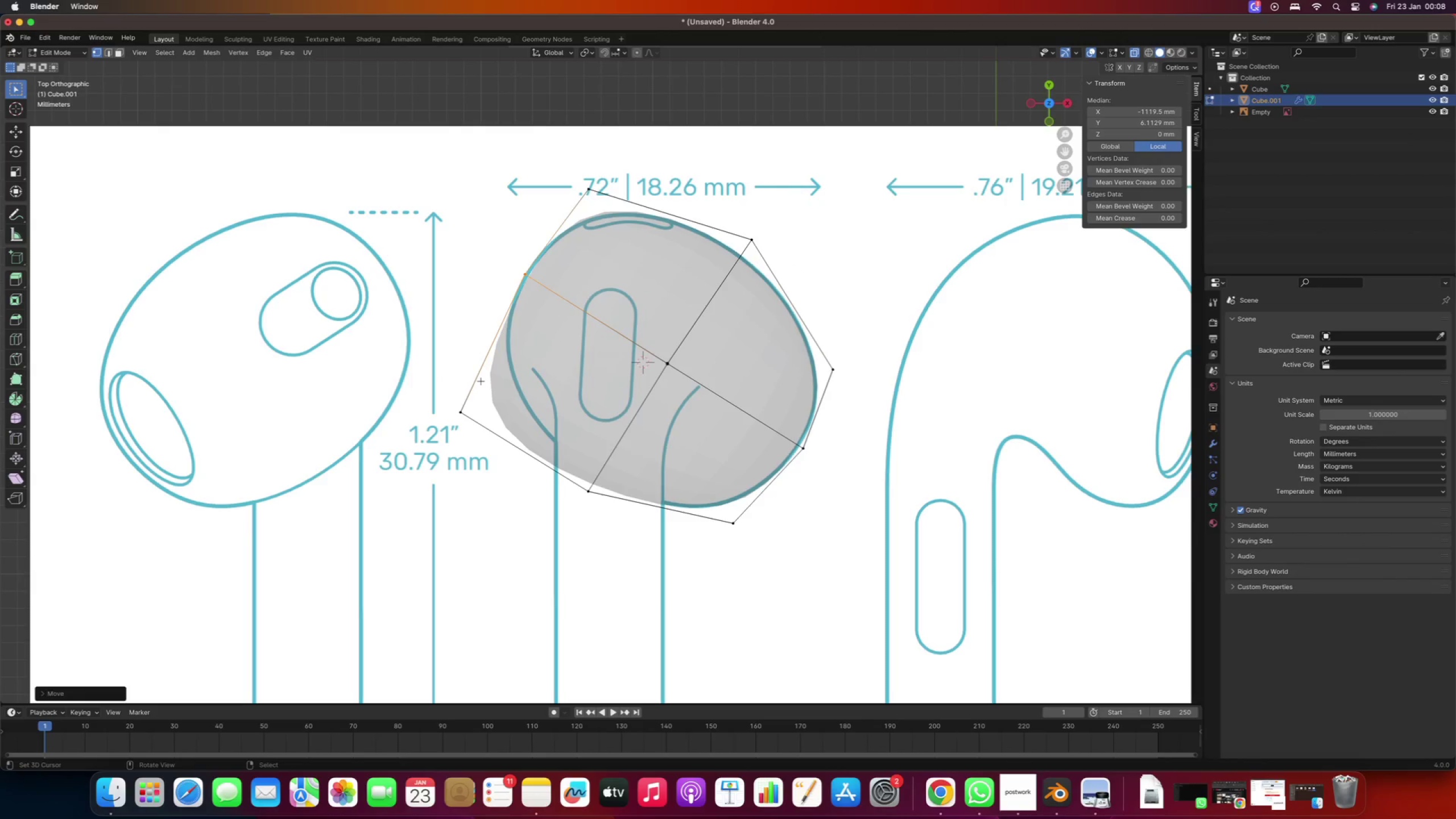 
left_click_drag(start_coordinate=[419, 349], to_coordinate=[609, 524])
 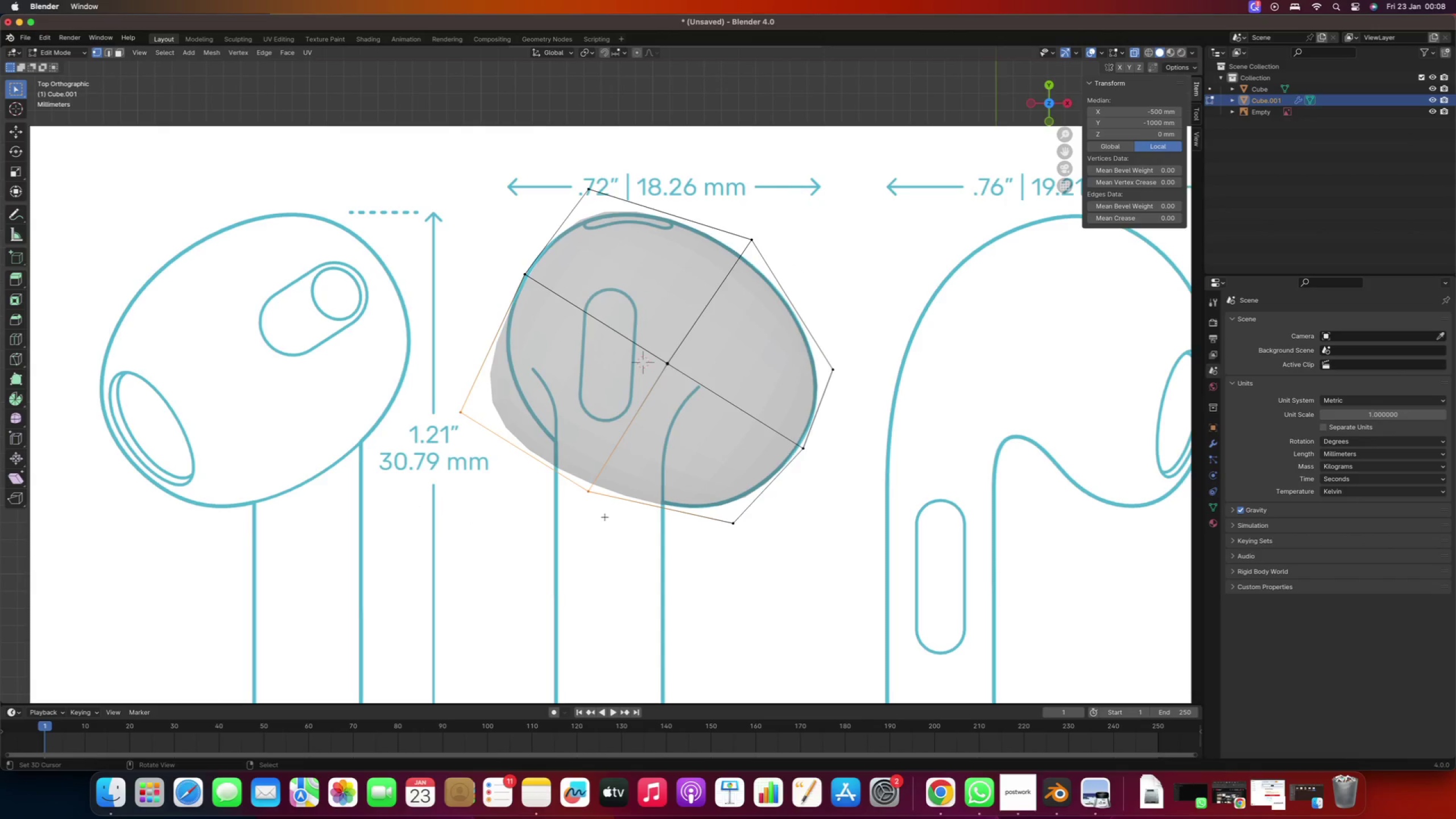 
key(G)
 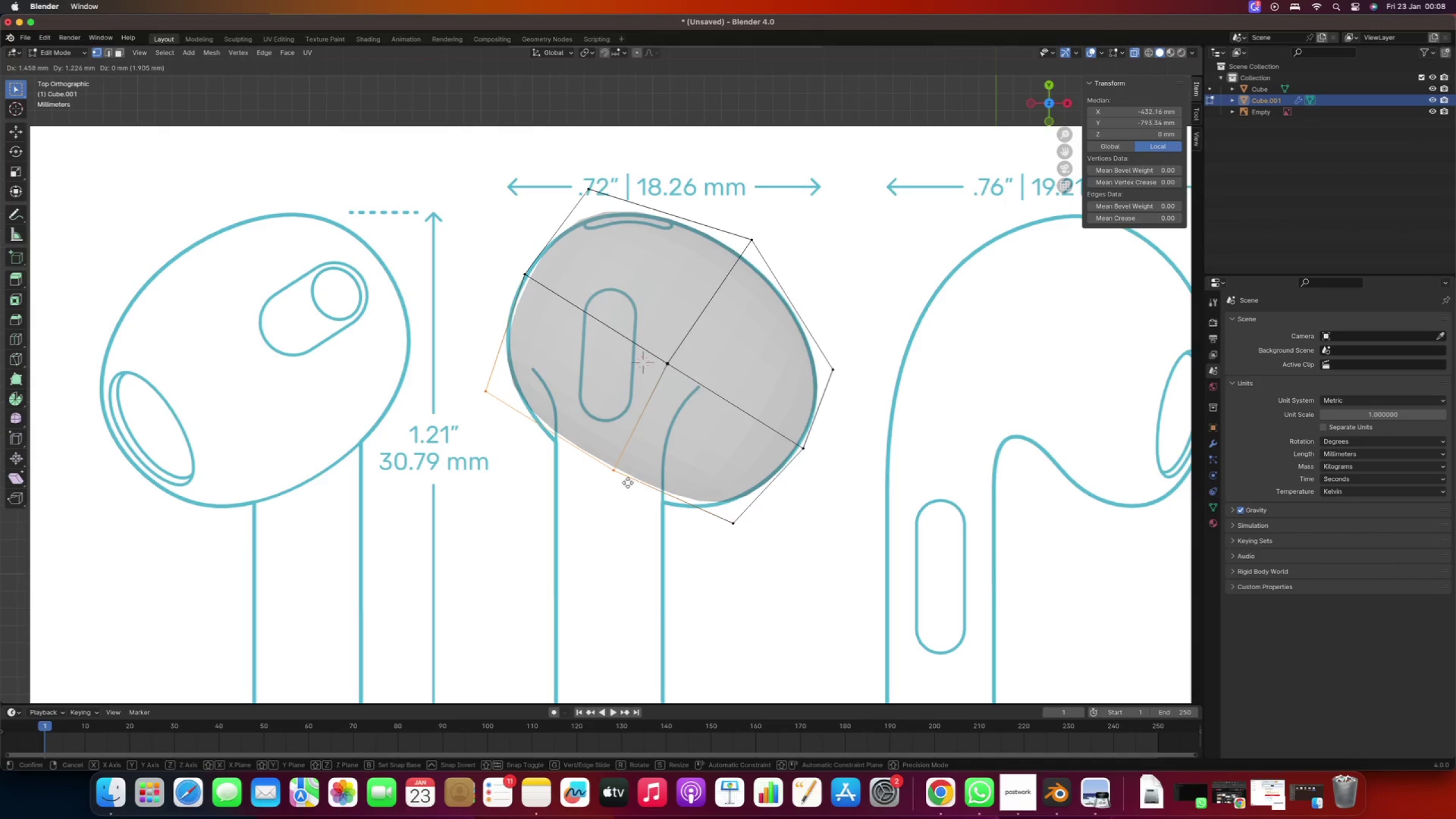 
left_click([629, 483])
 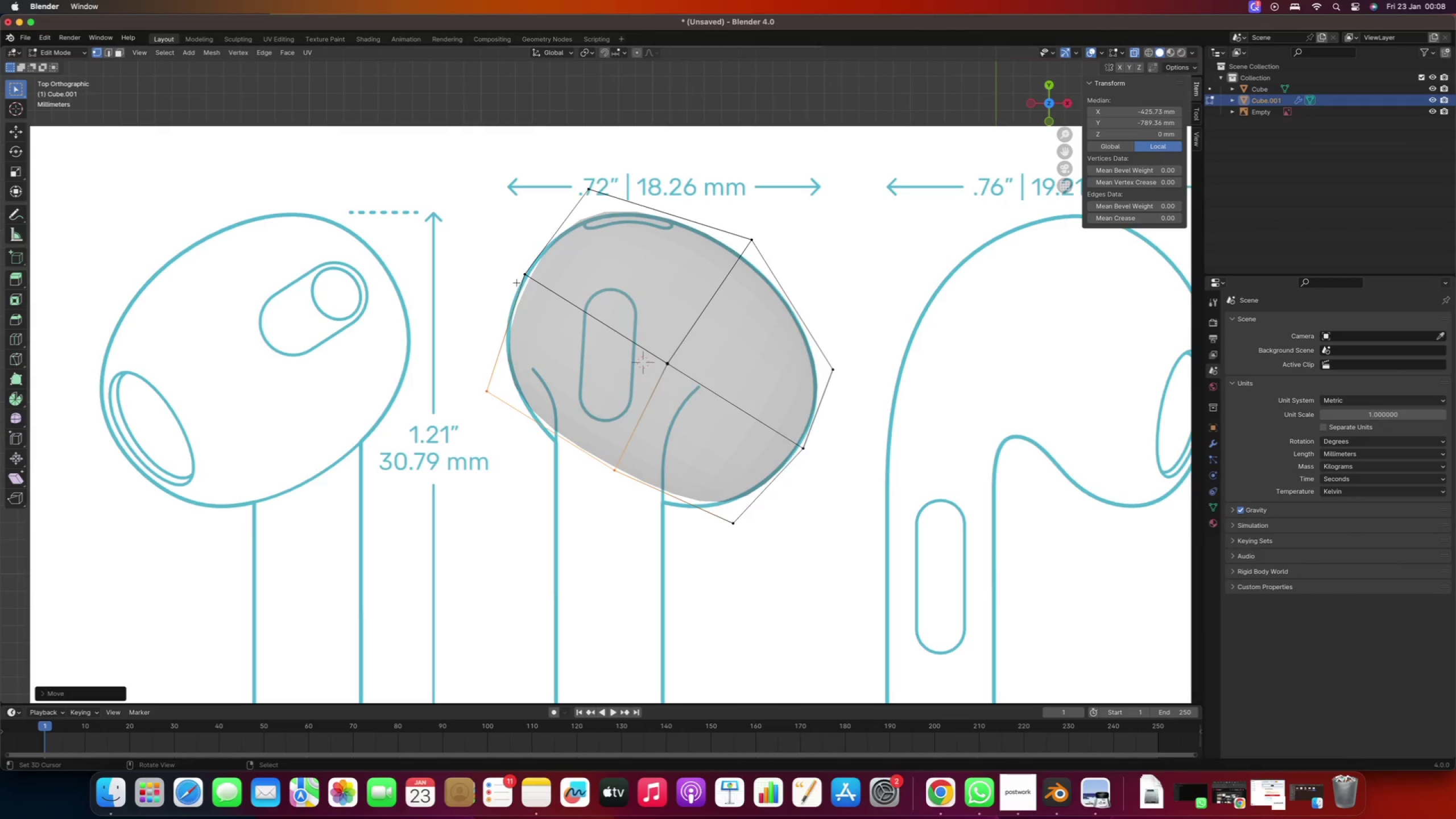 
left_click_drag(start_coordinate=[482, 227], to_coordinate=[595, 317])
 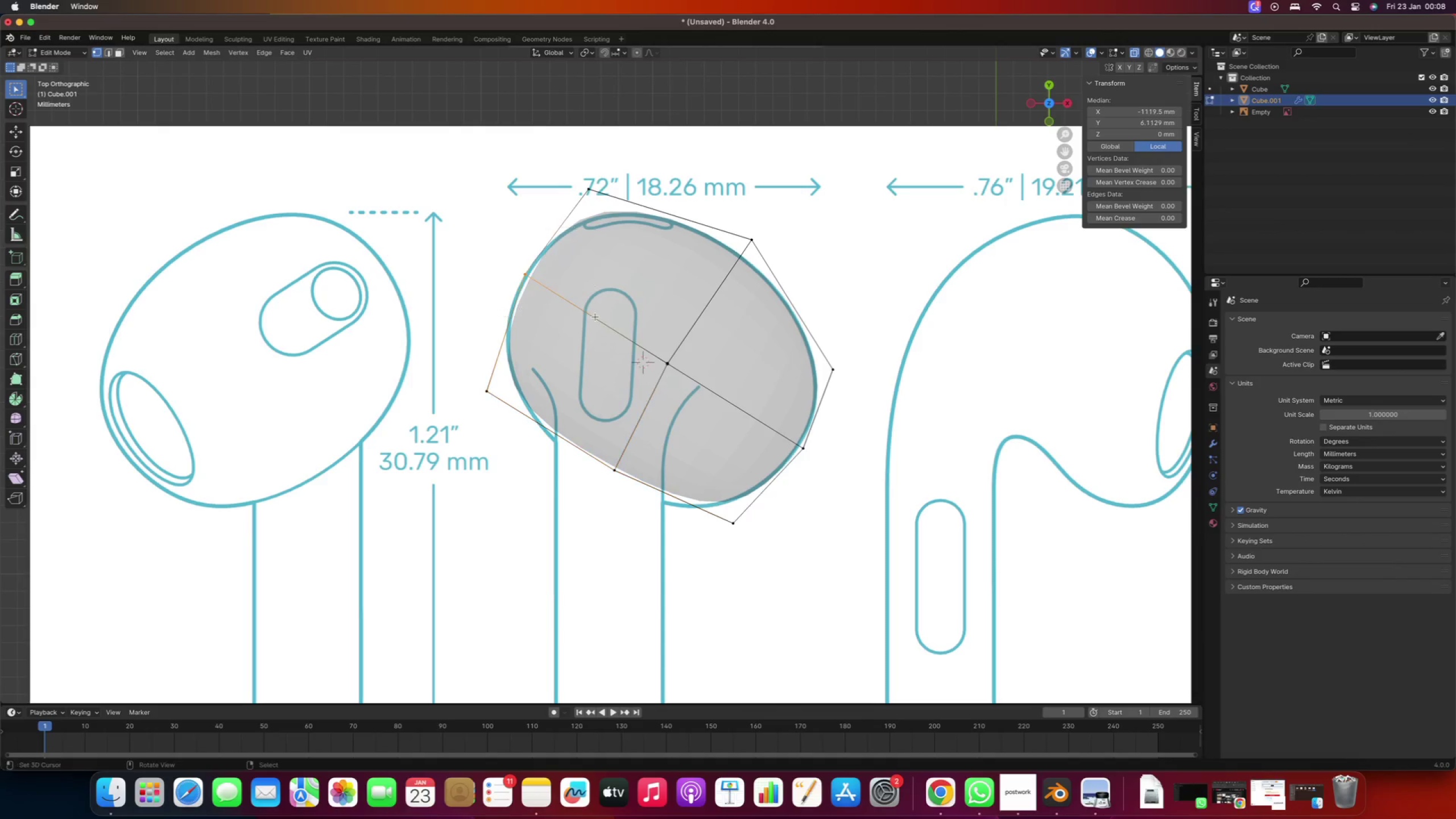 
key(G)
 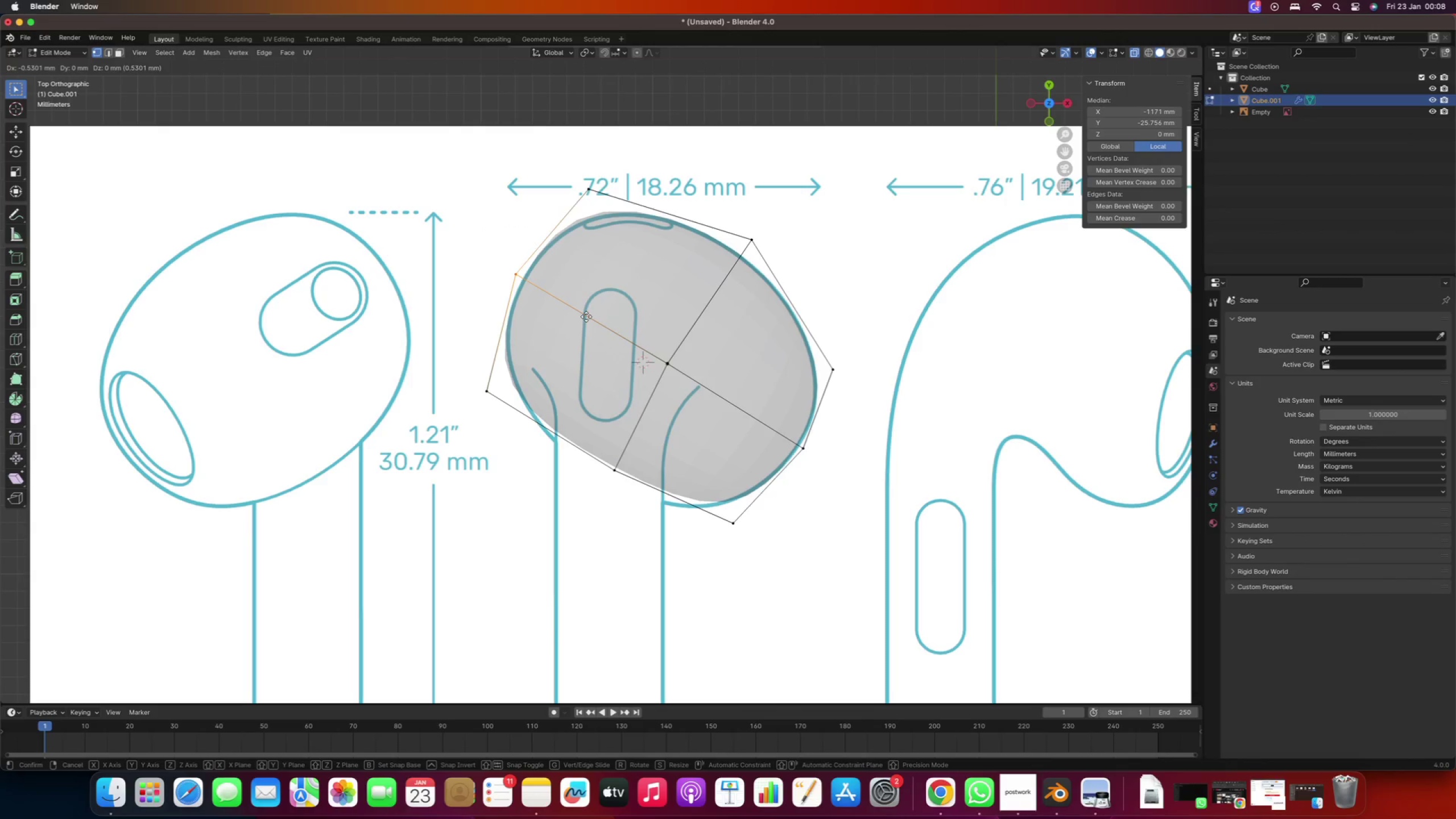 
left_click([587, 317])
 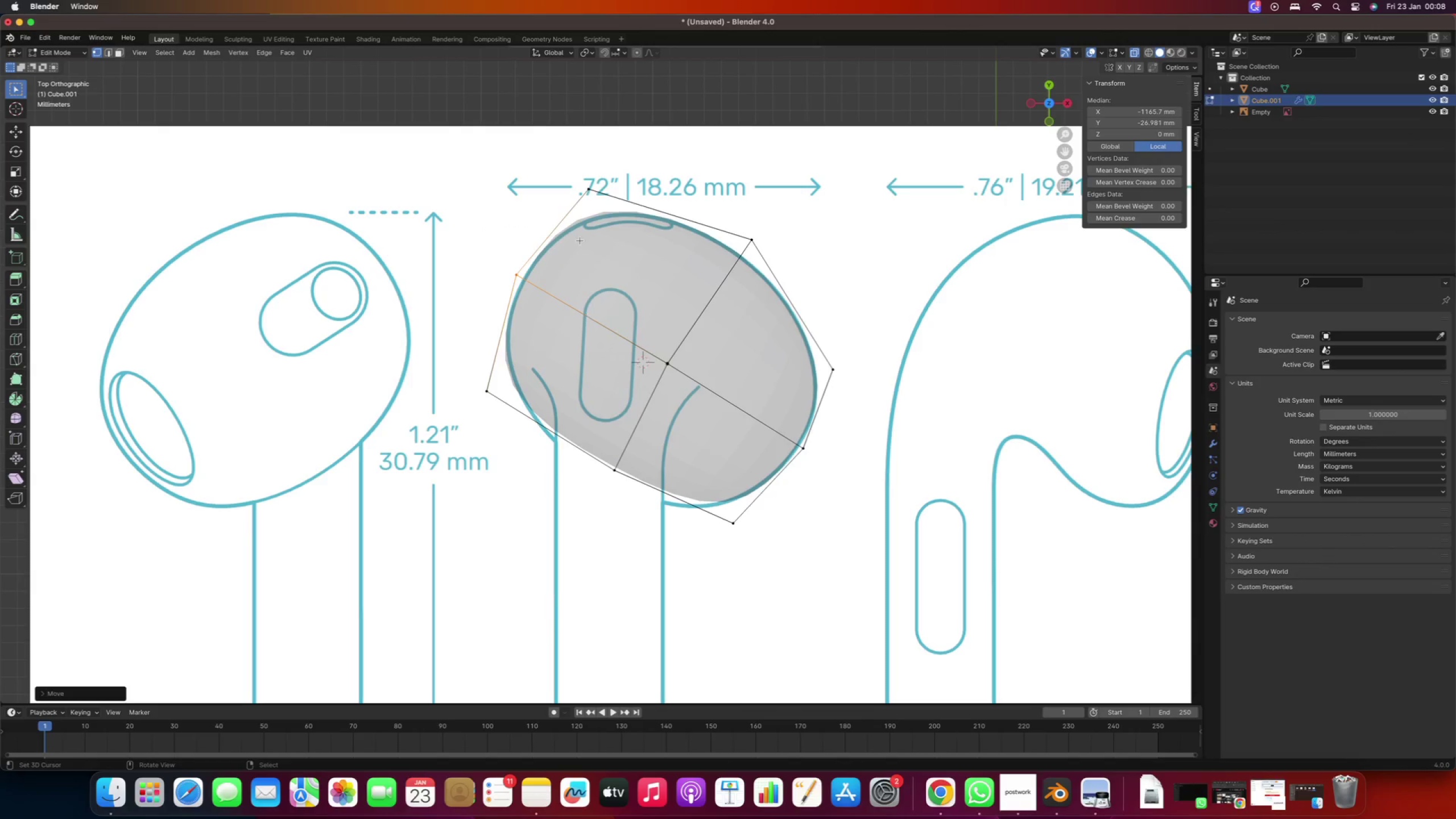 
left_click_drag(start_coordinate=[537, 154], to_coordinate=[626, 209])
 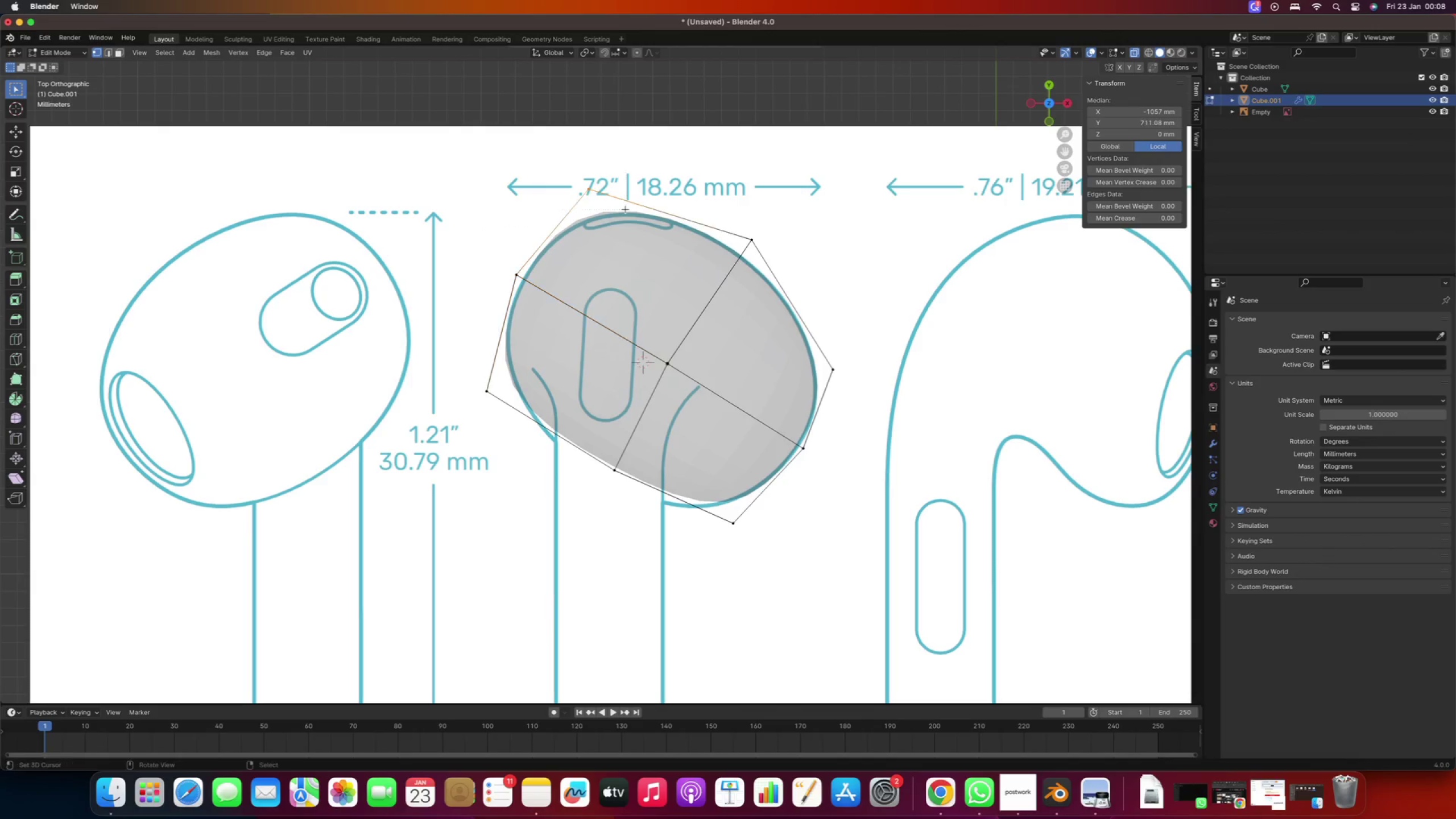 
key(G)
 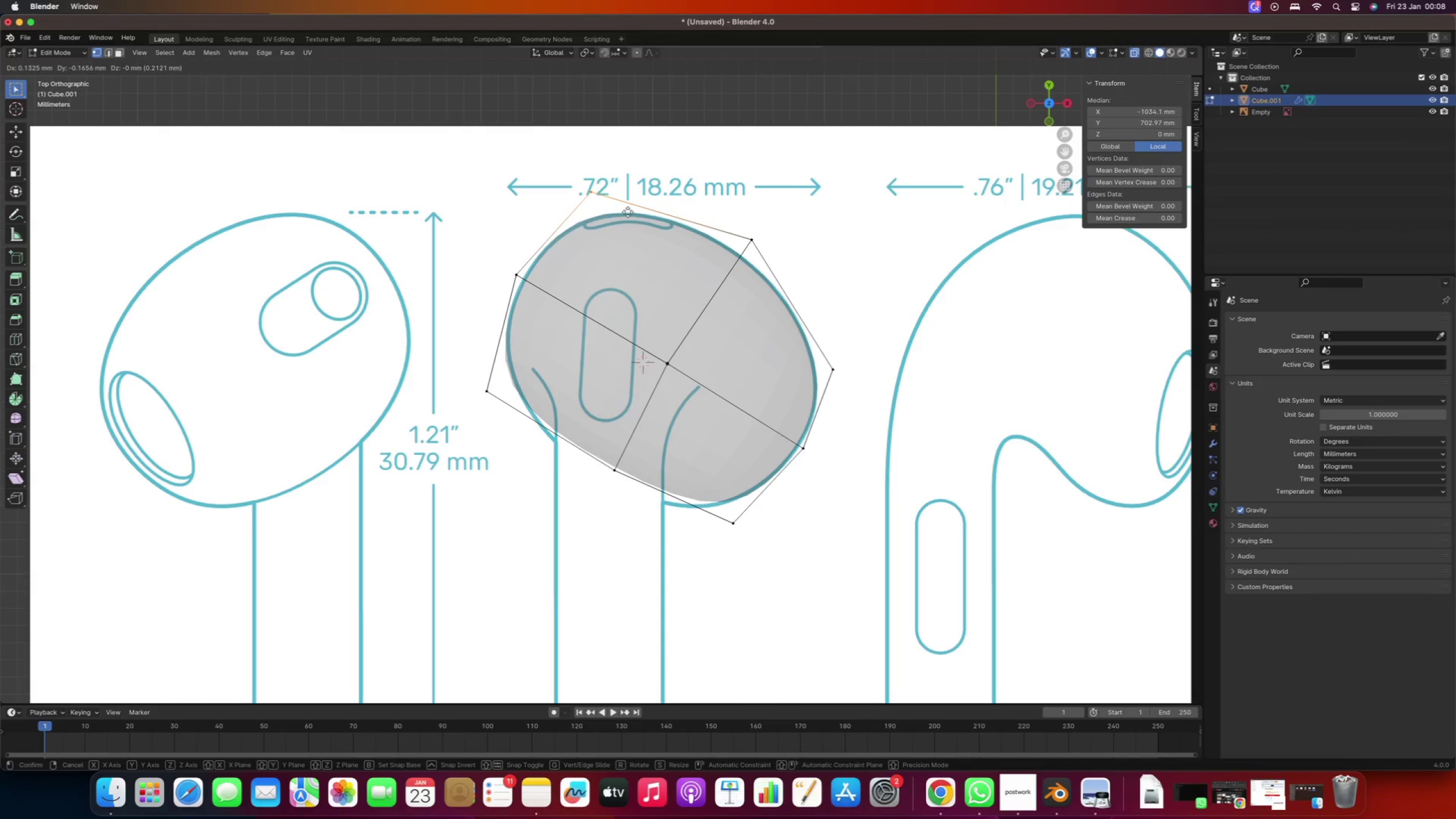 
left_click([628, 212])
 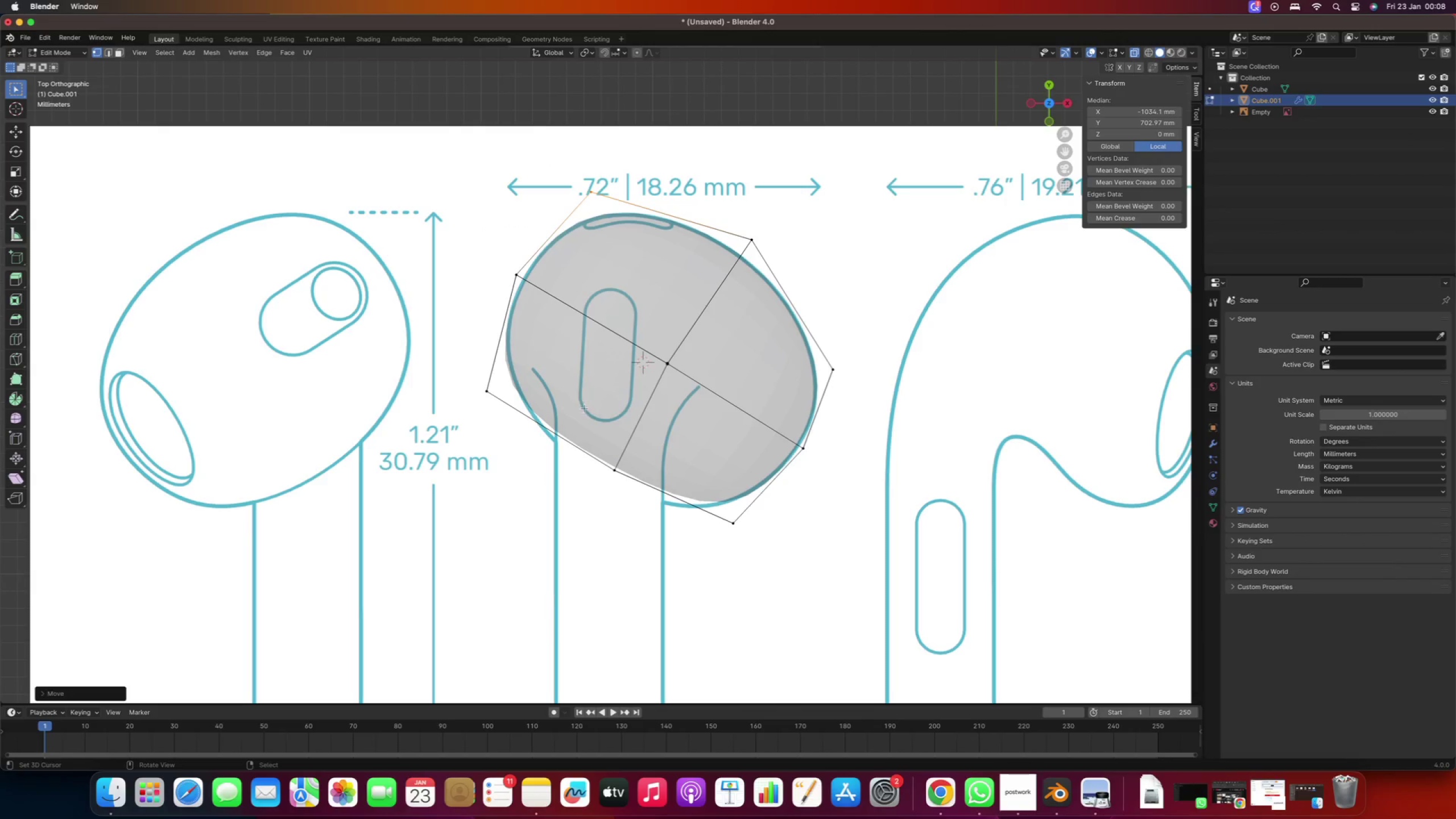 
left_click_drag(start_coordinate=[573, 411], to_coordinate=[653, 519])
 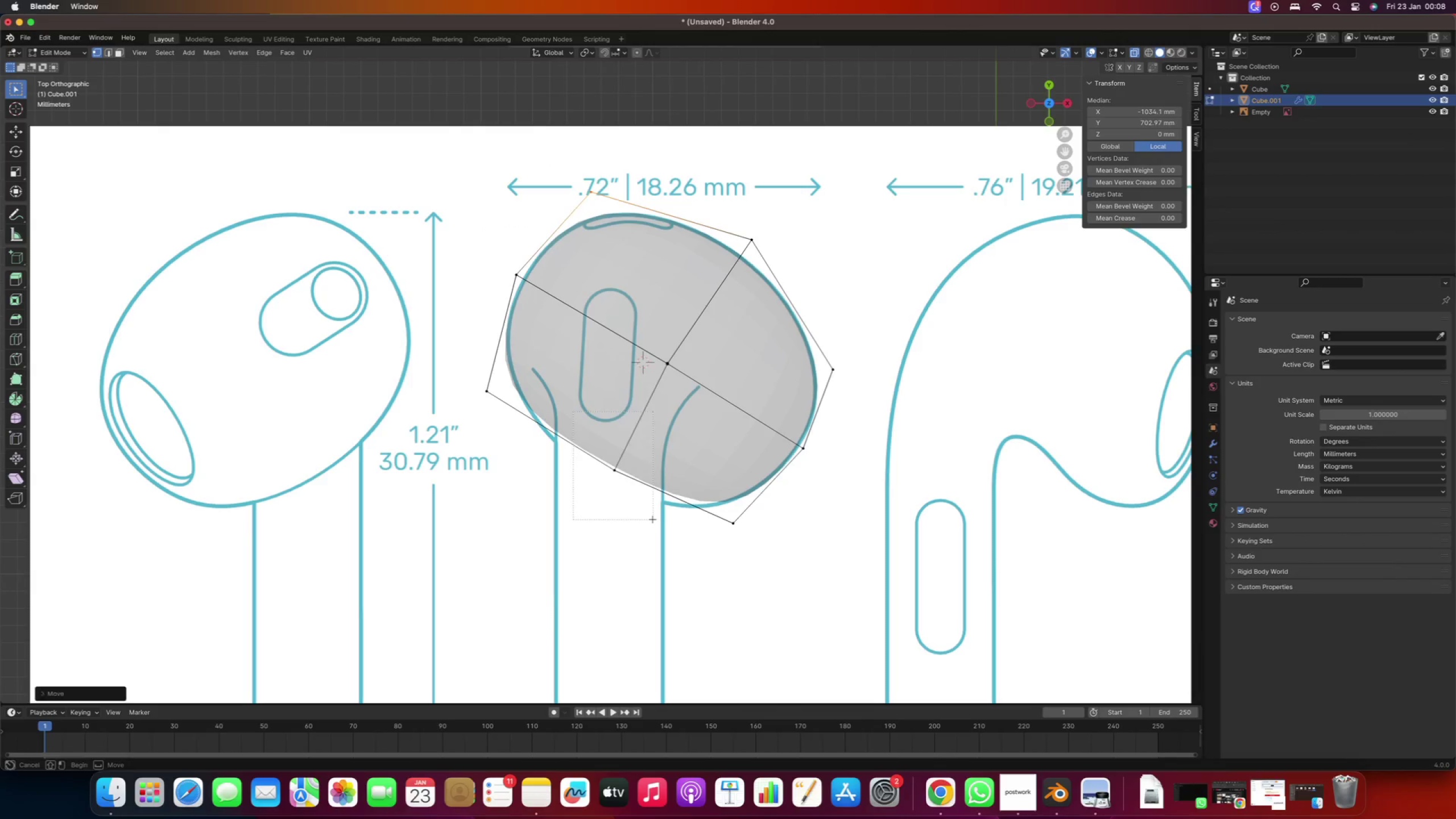 
key(G)
 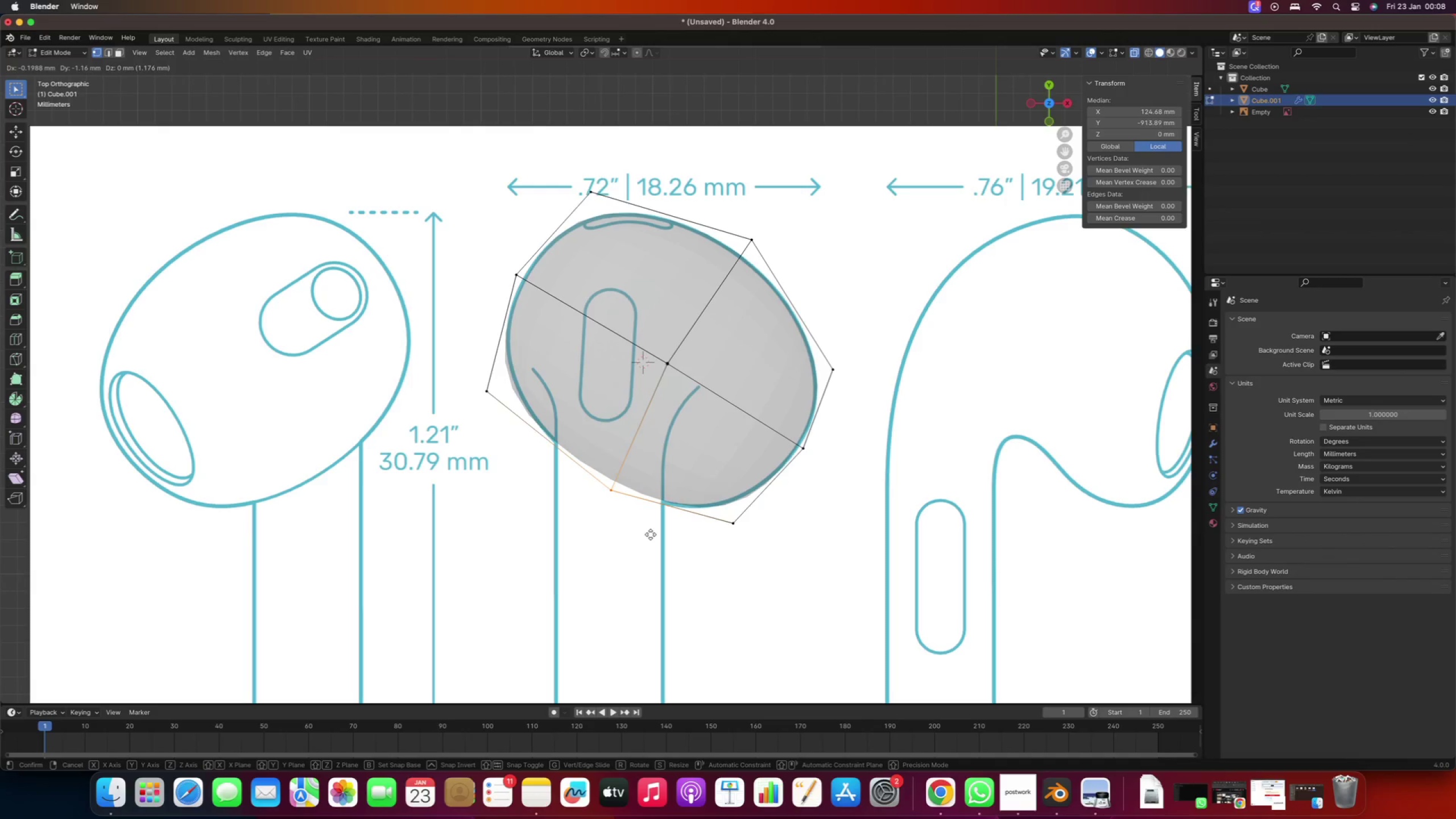 
wait(5.7)
 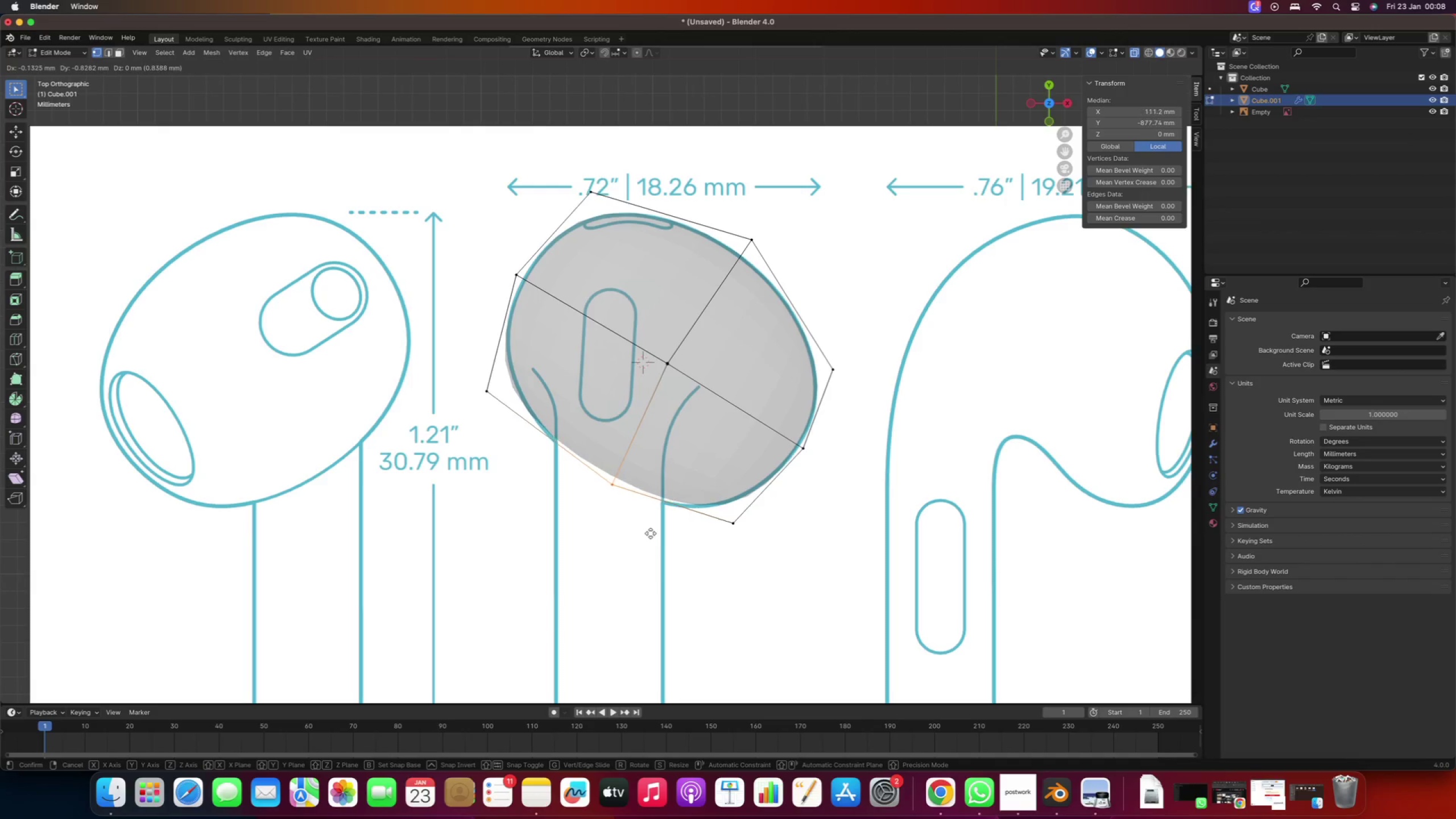 
left_click([649, 541])
 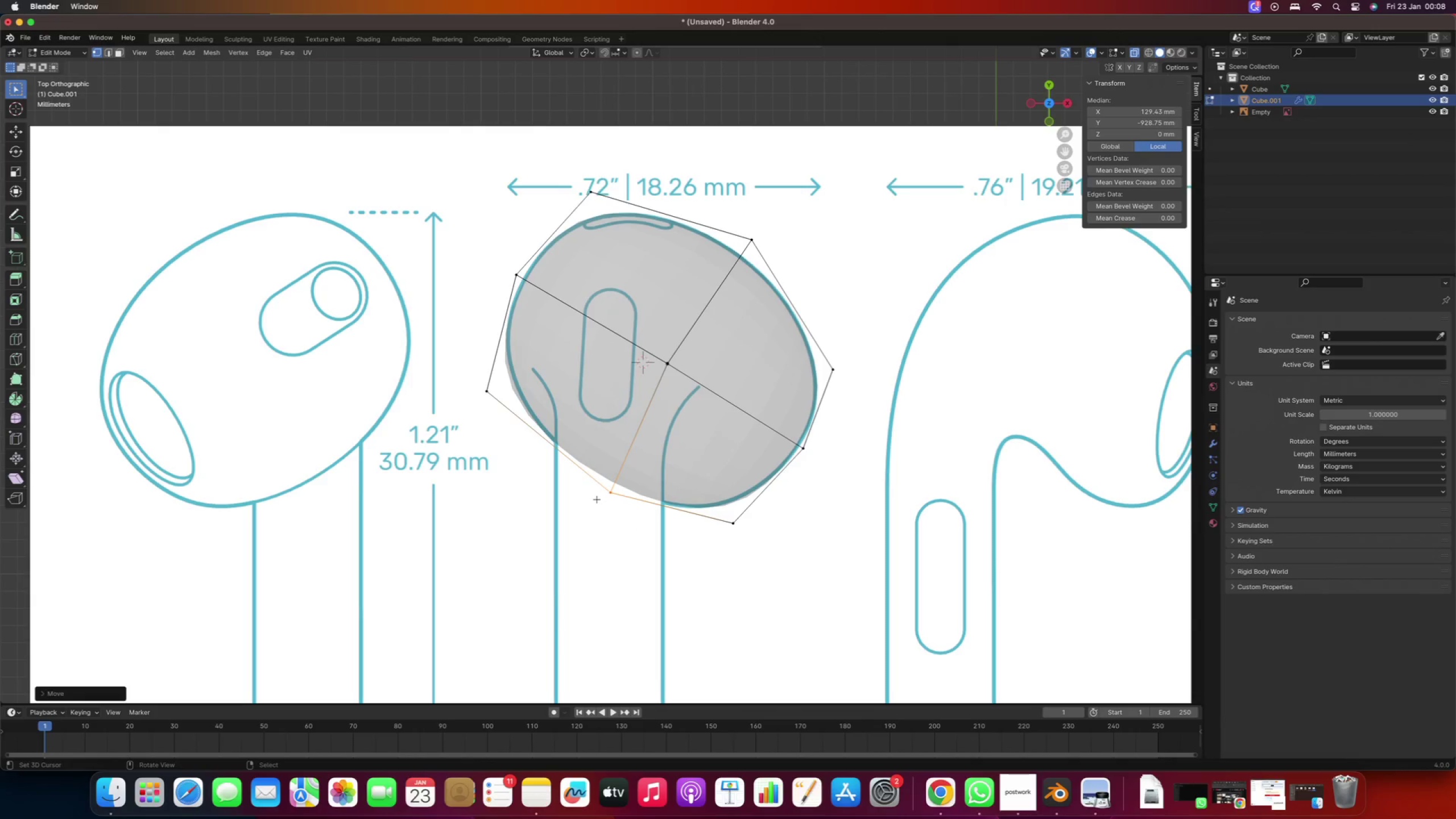 
type(gg)
 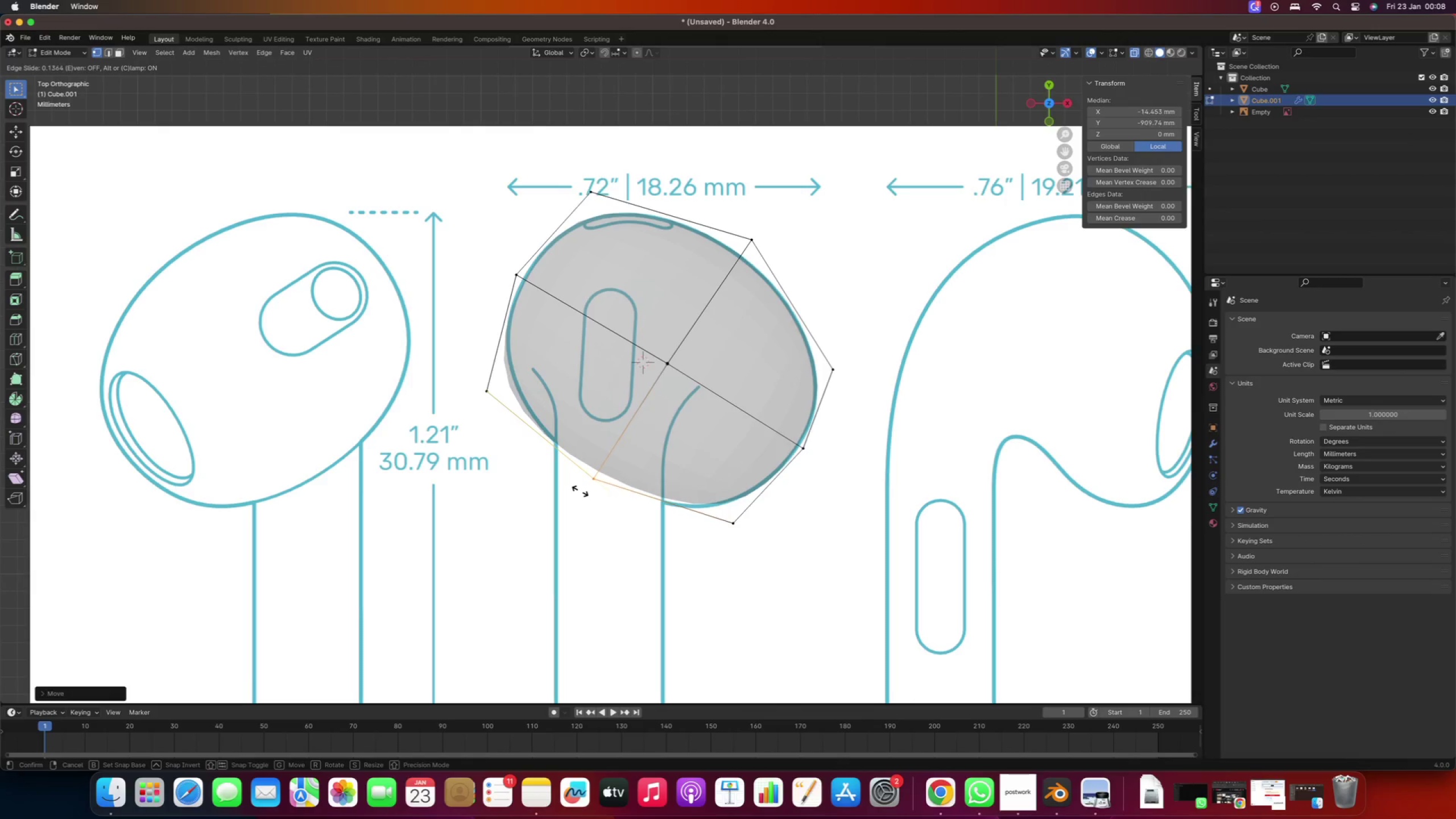 
left_click([589, 495])
 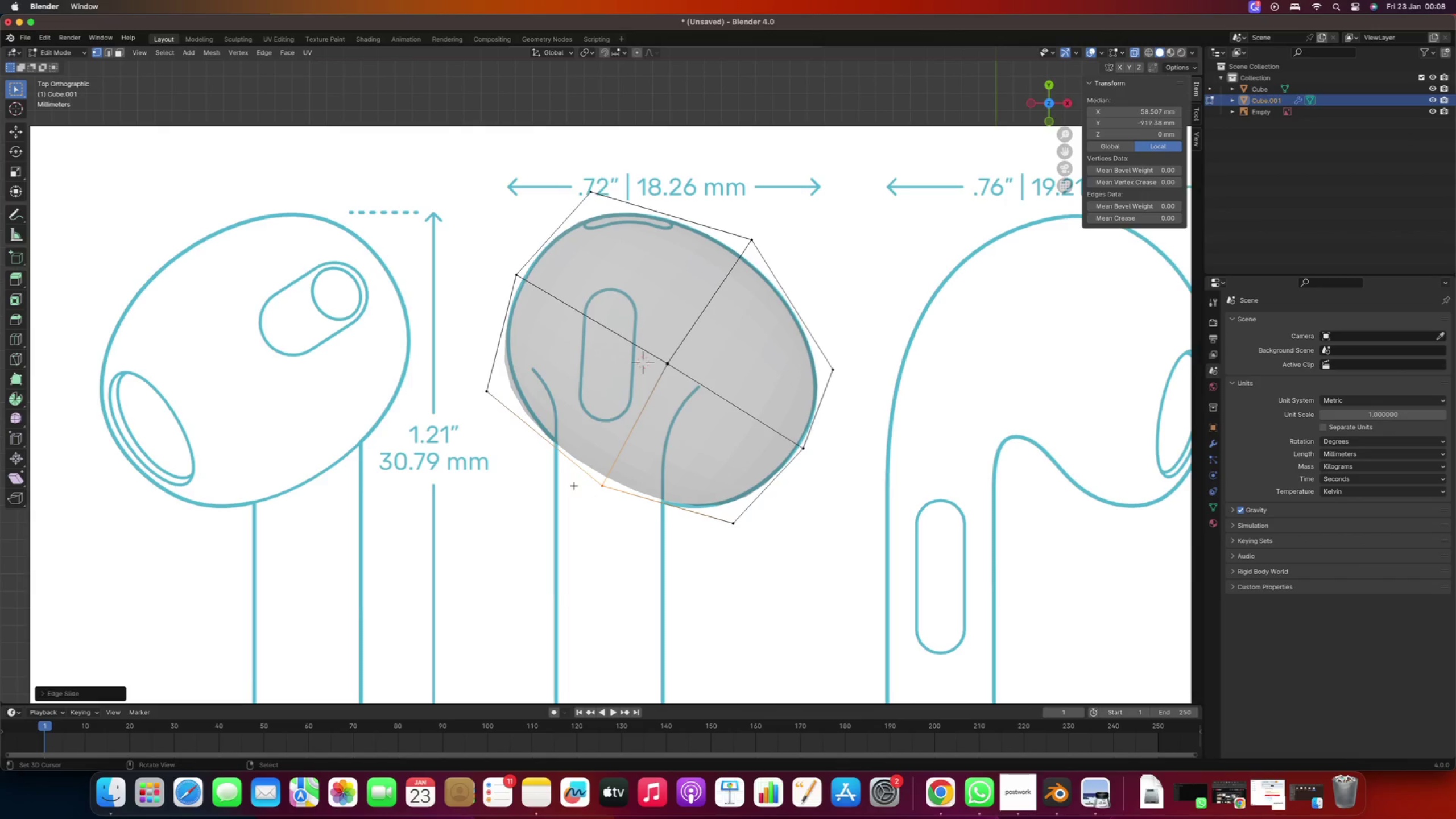 
left_click_drag(start_coordinate=[432, 350], to_coordinate=[511, 410])
 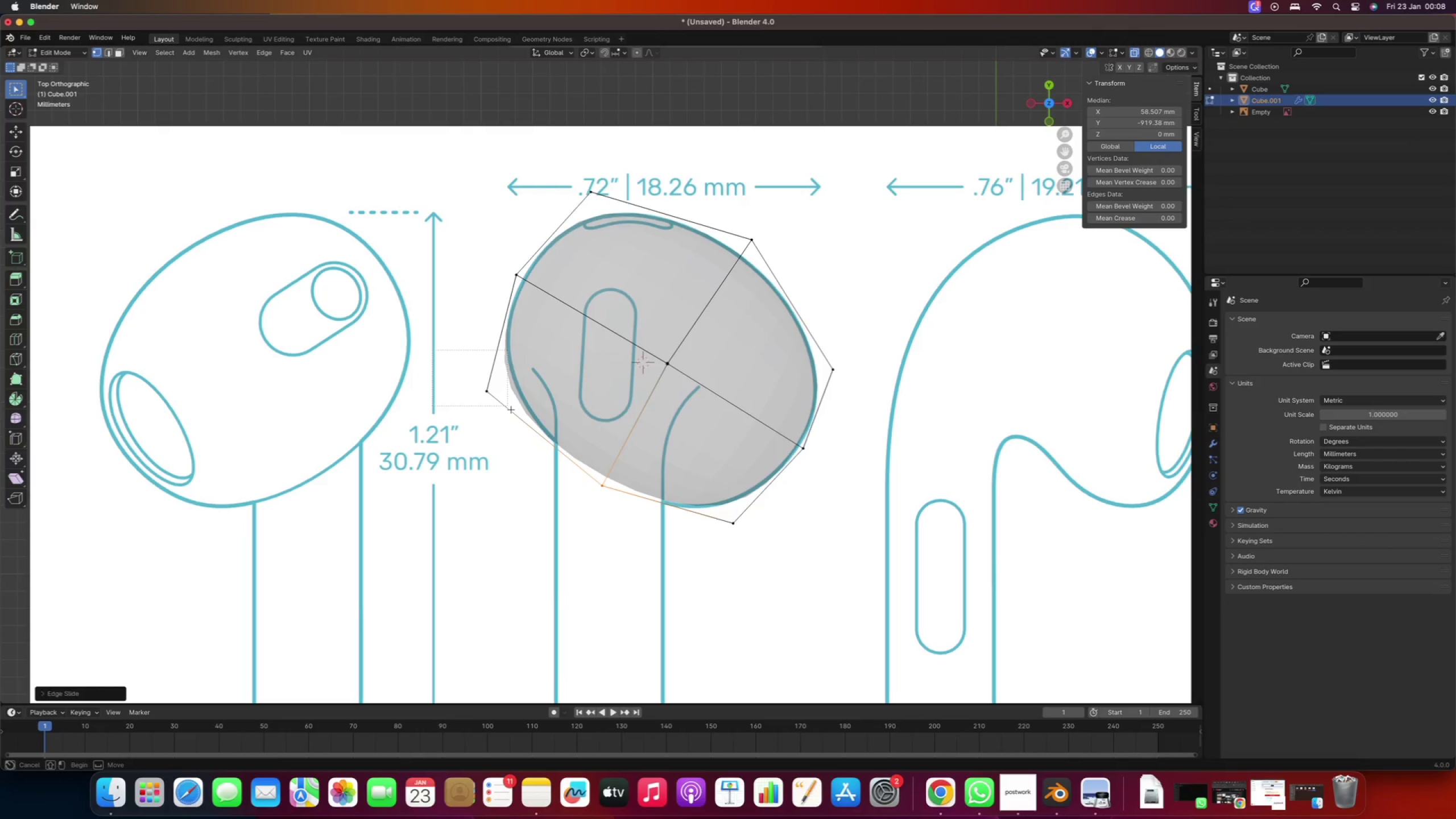 
key(G)
 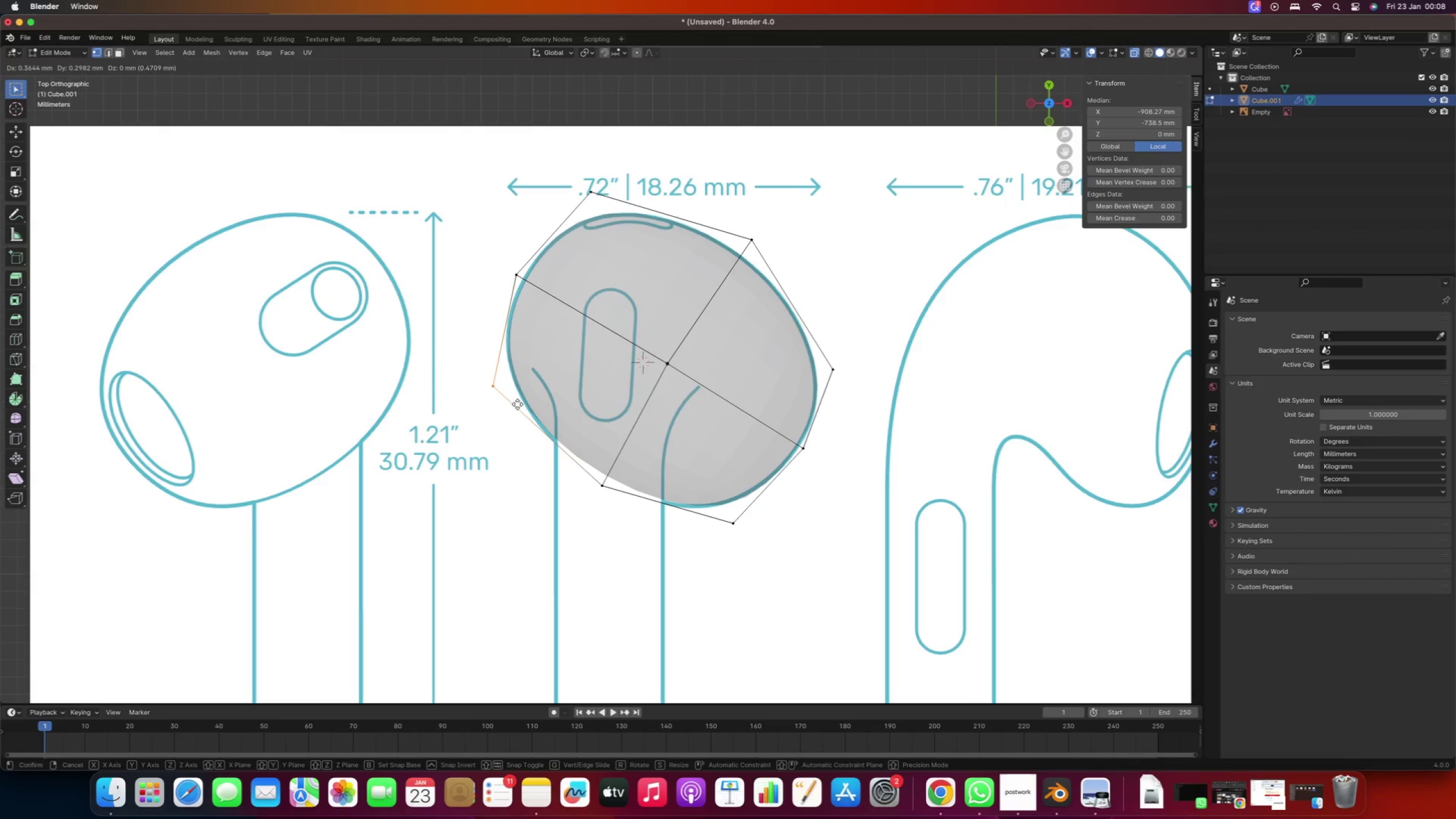 
left_click([518, 404])
 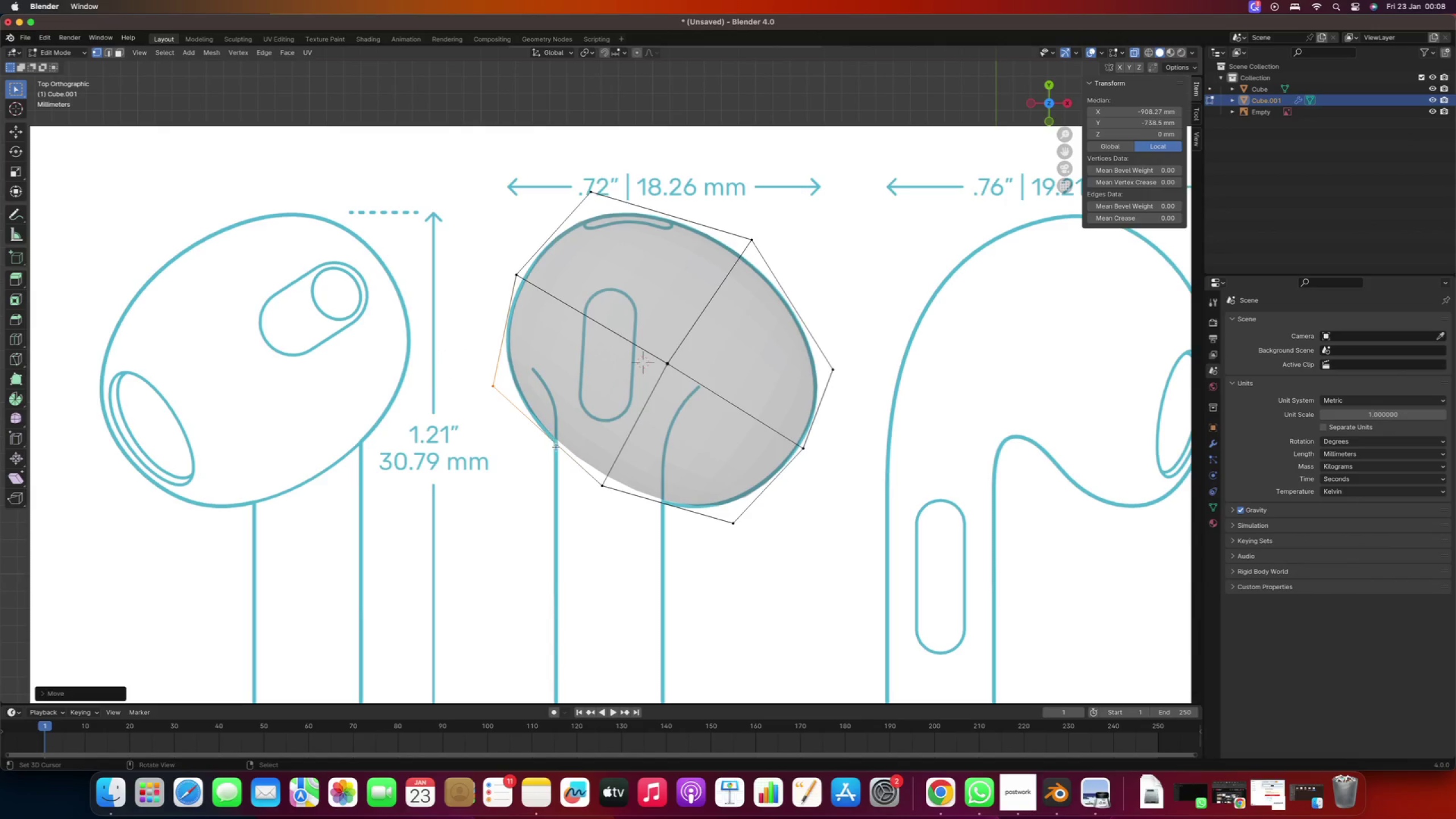 
left_click_drag(start_coordinate=[566, 457], to_coordinate=[621, 528])
 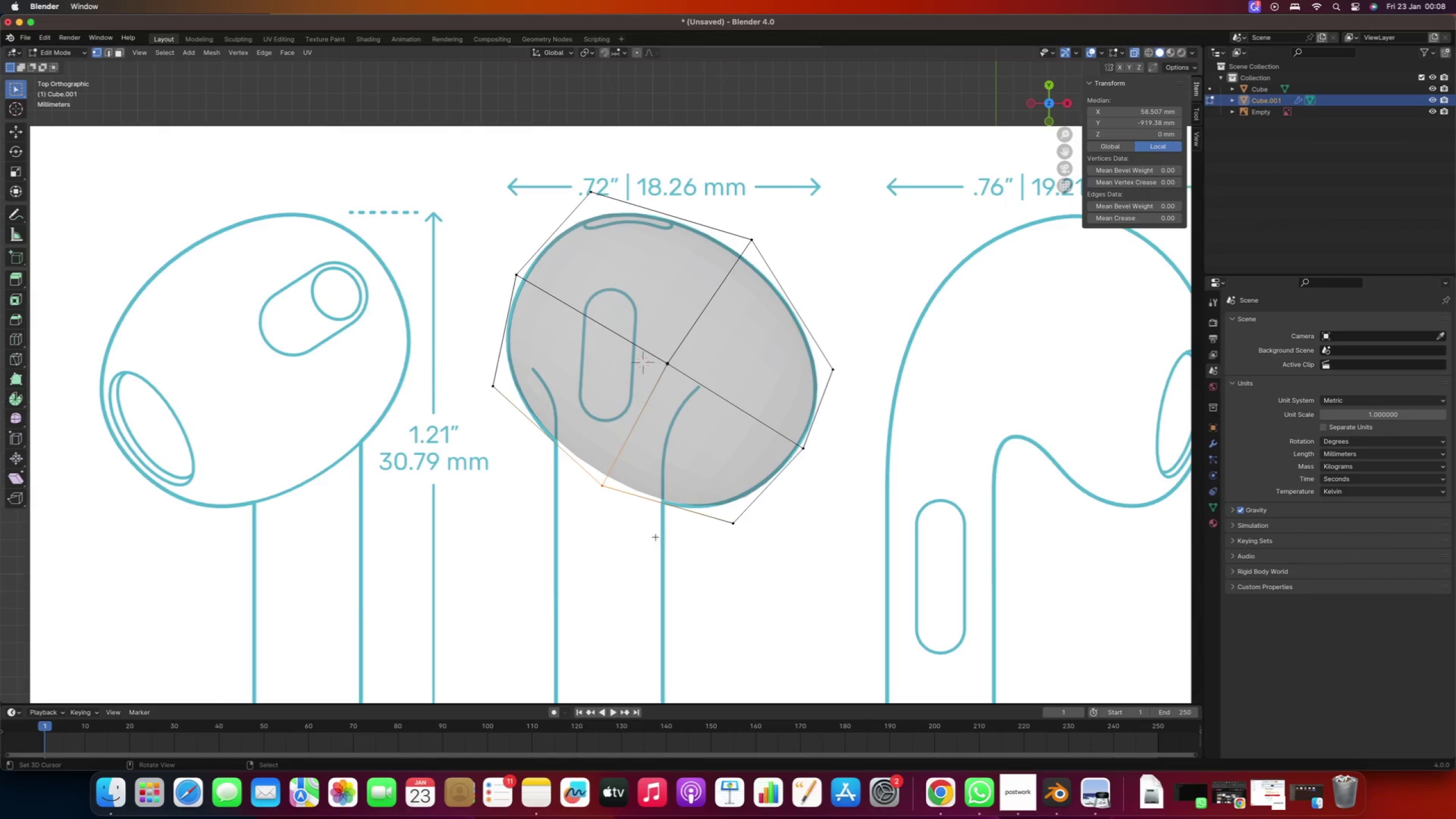 
right_click([701, 602])
 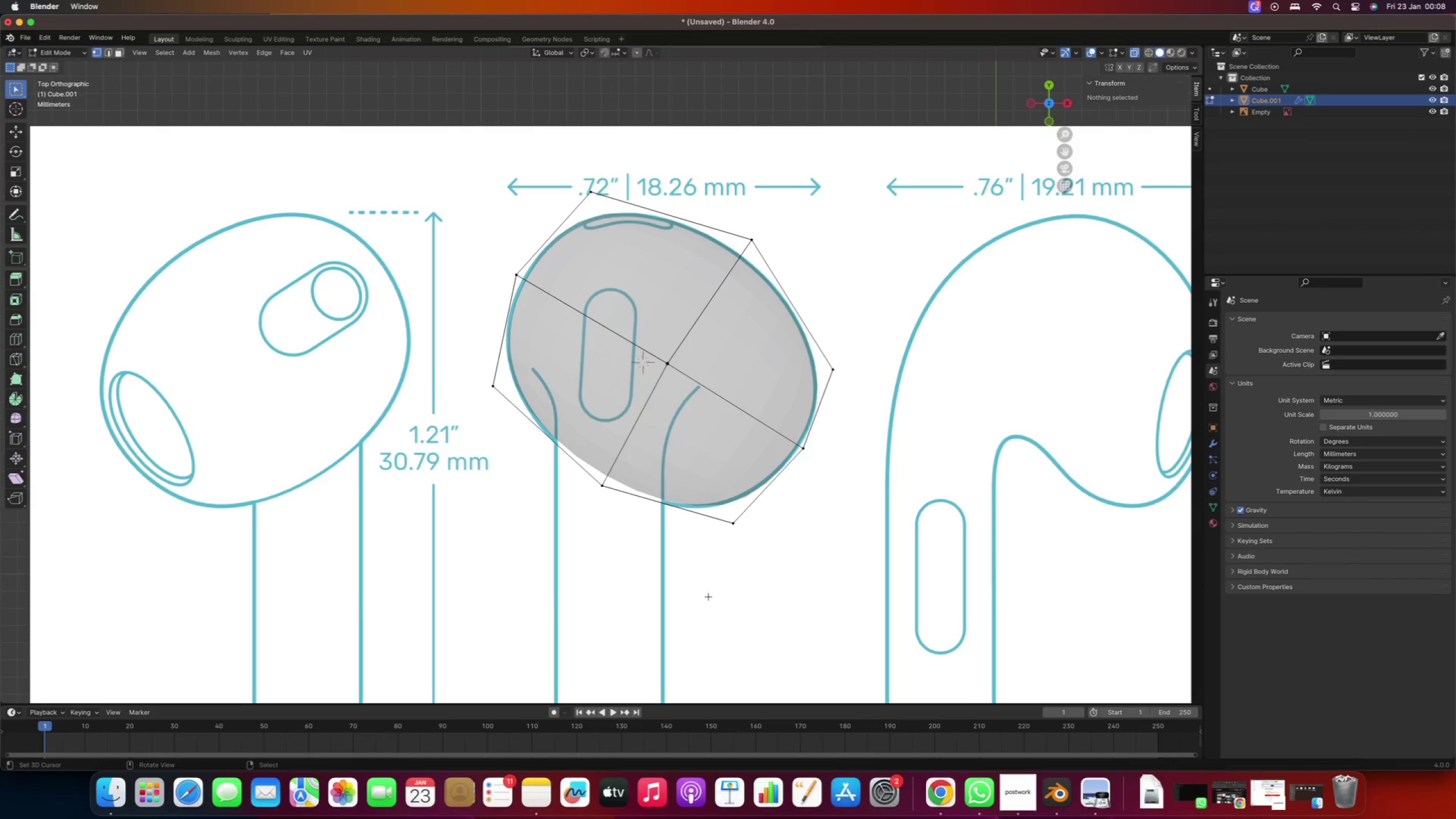 
left_click_drag(start_coordinate=[687, 470], to_coordinate=[766, 565])
 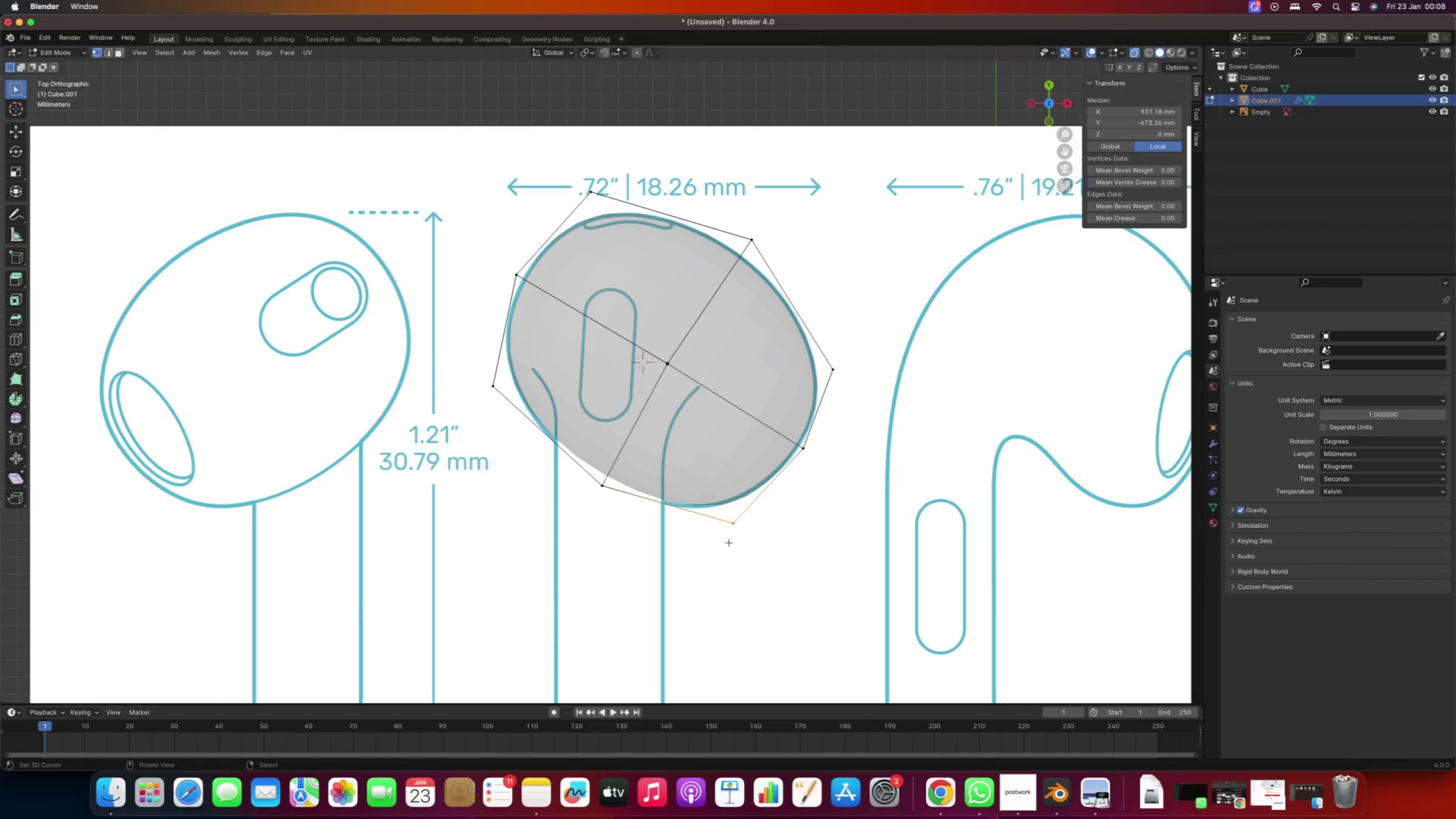 
key(G)
 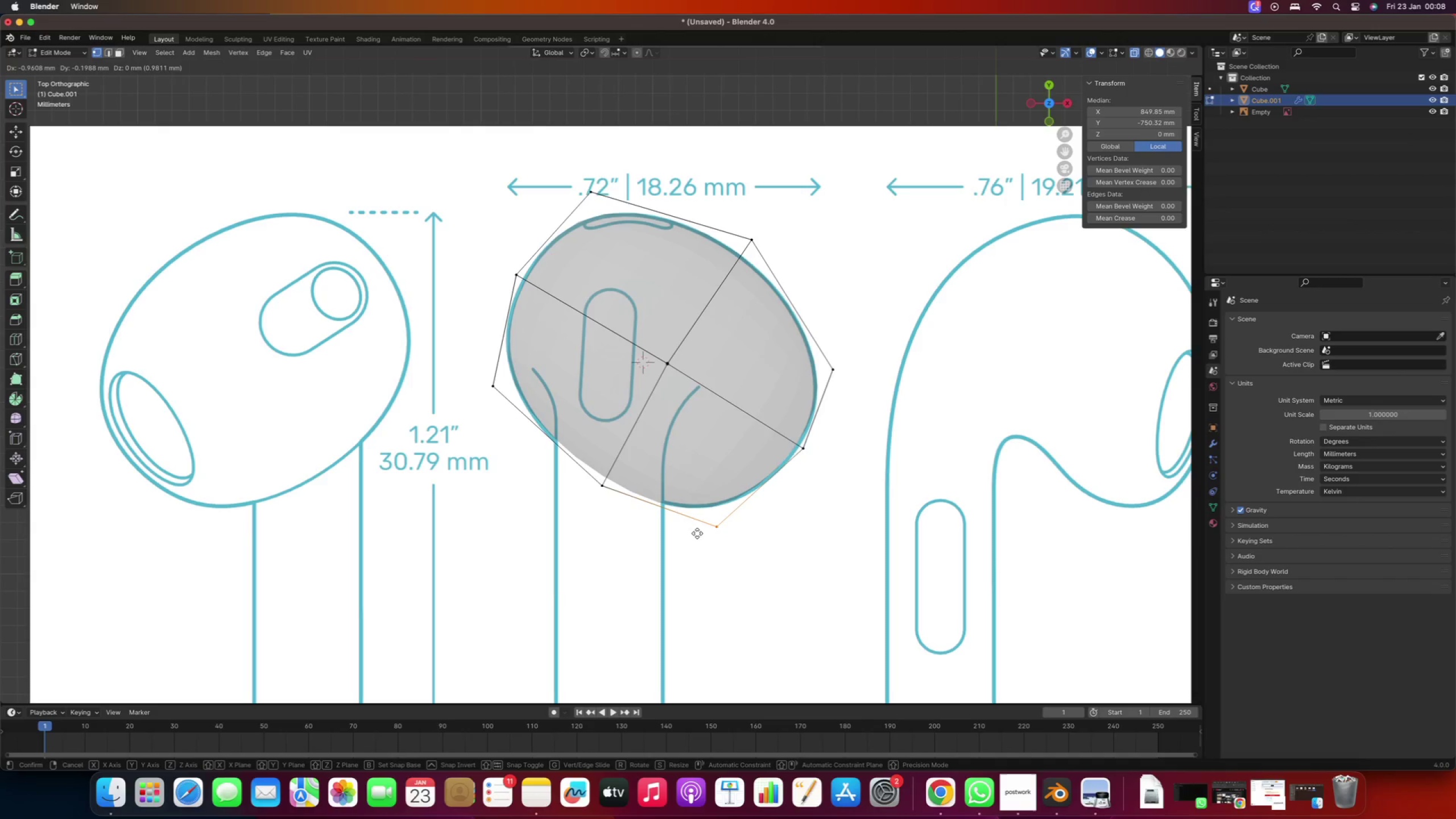 
left_click([697, 533])
 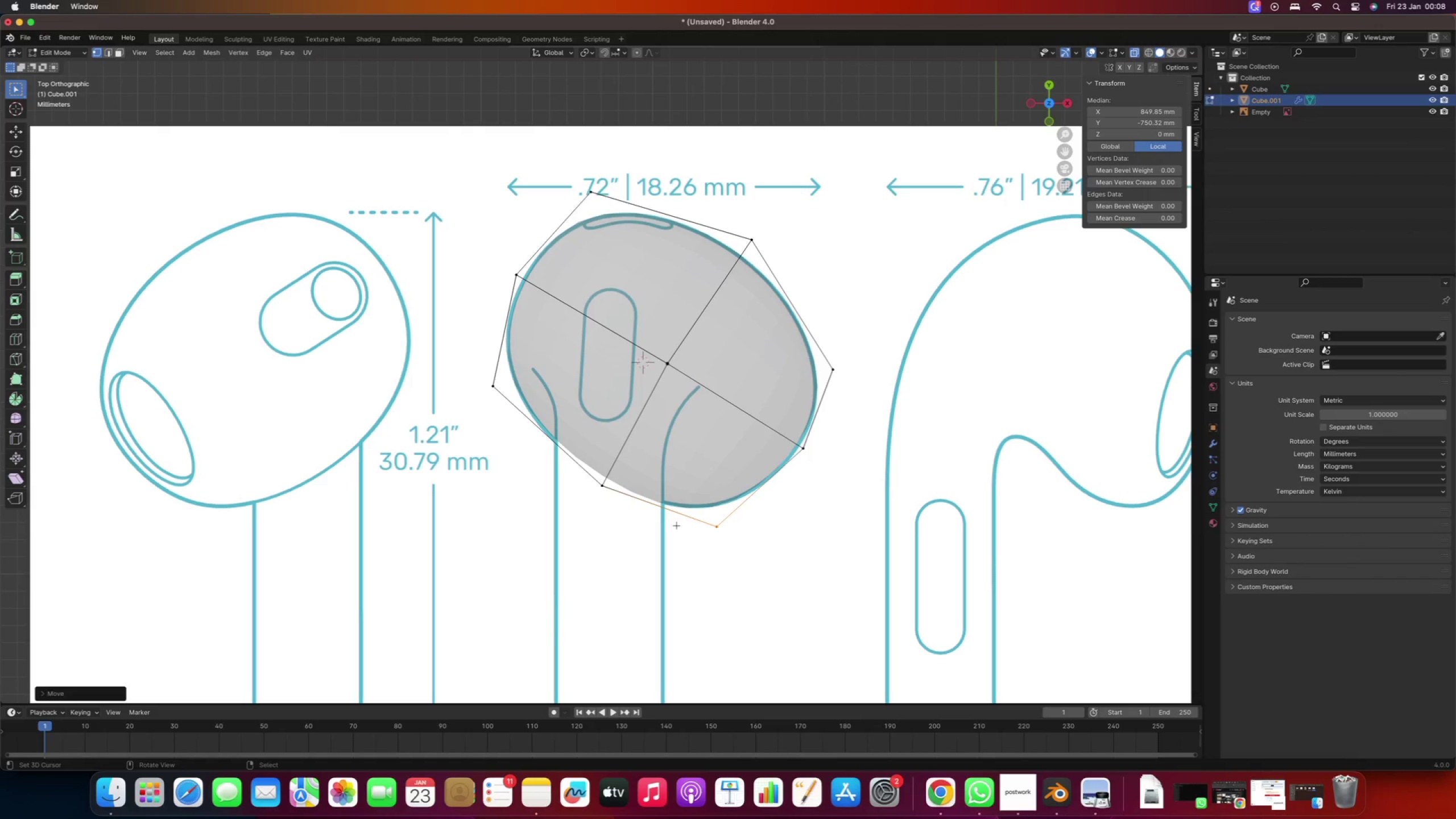 
scroll: coordinate [621, 502], scroll_direction: down, amount: 23.0
 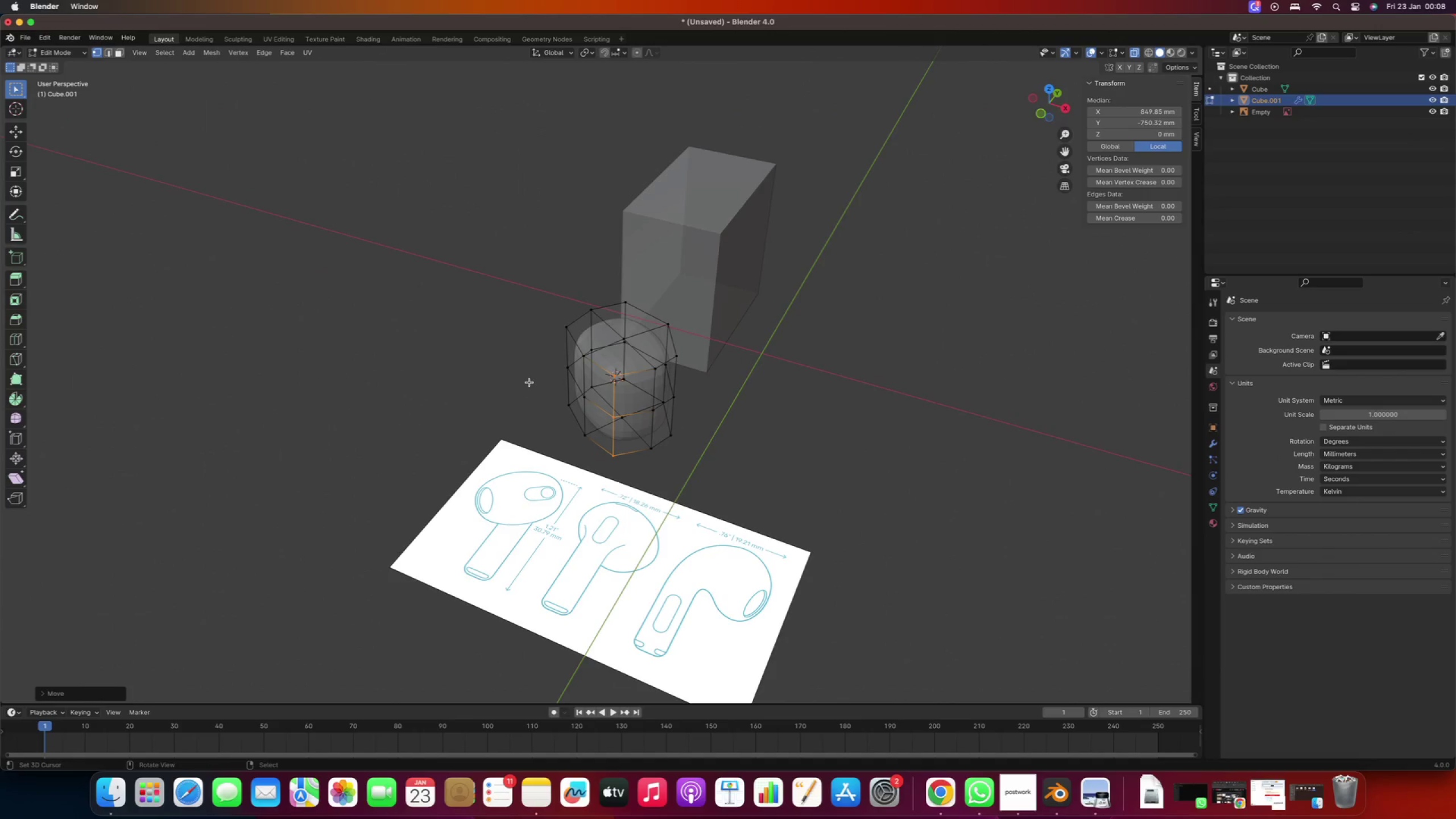 
key(A)
 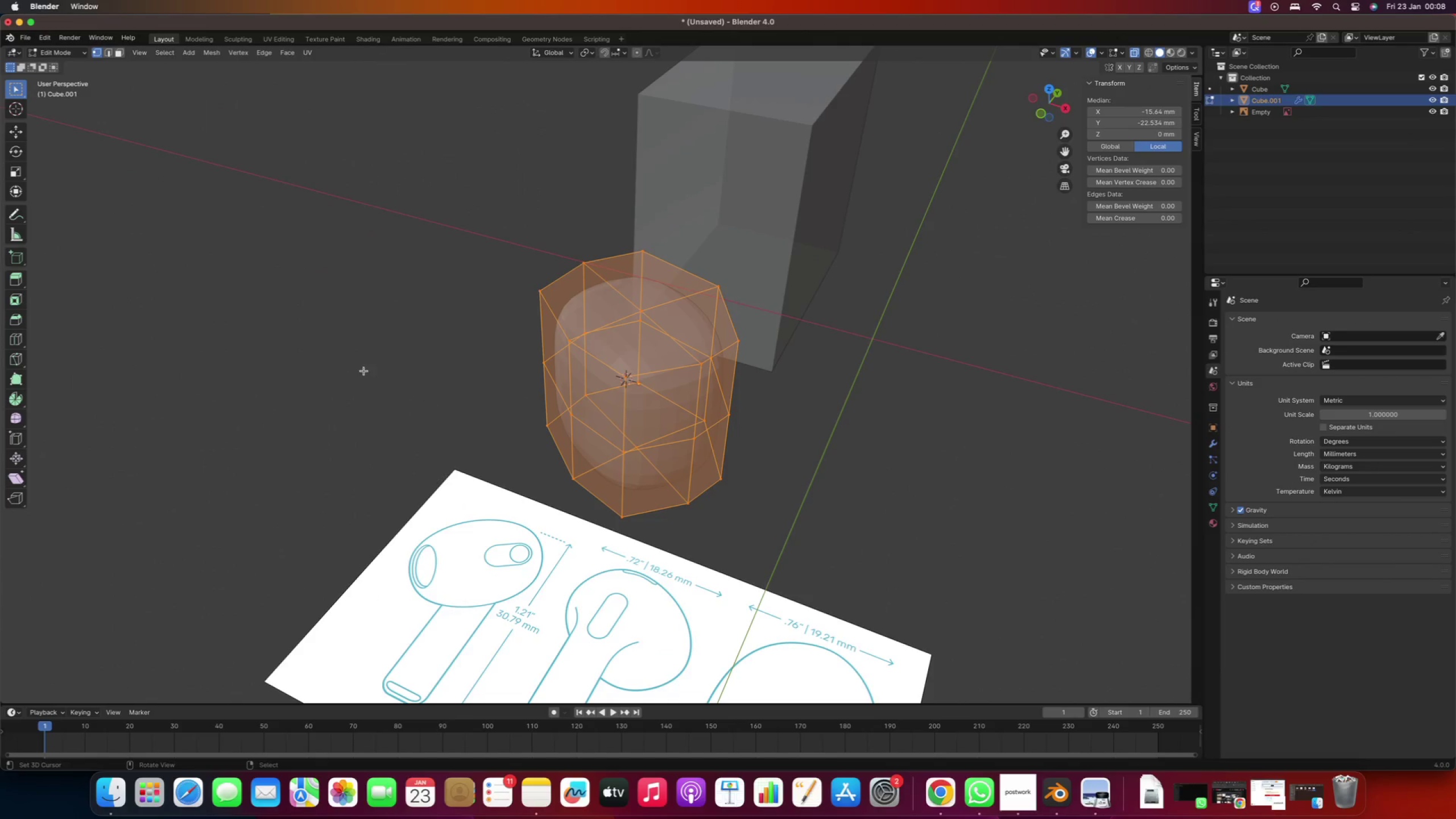 
scroll: coordinate [556, 398], scroll_direction: up, amount: 5.0
 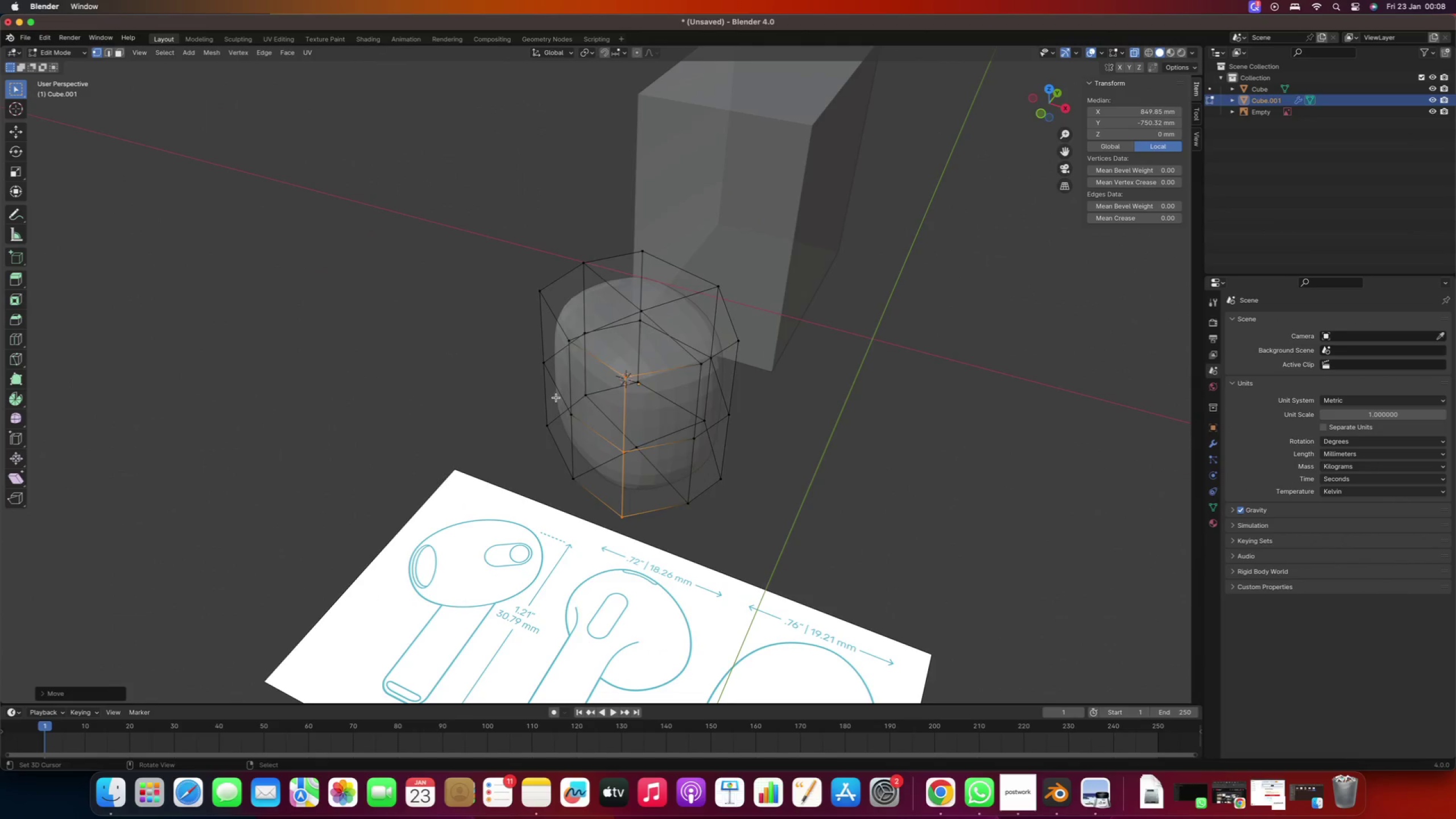 
type(szsz)
 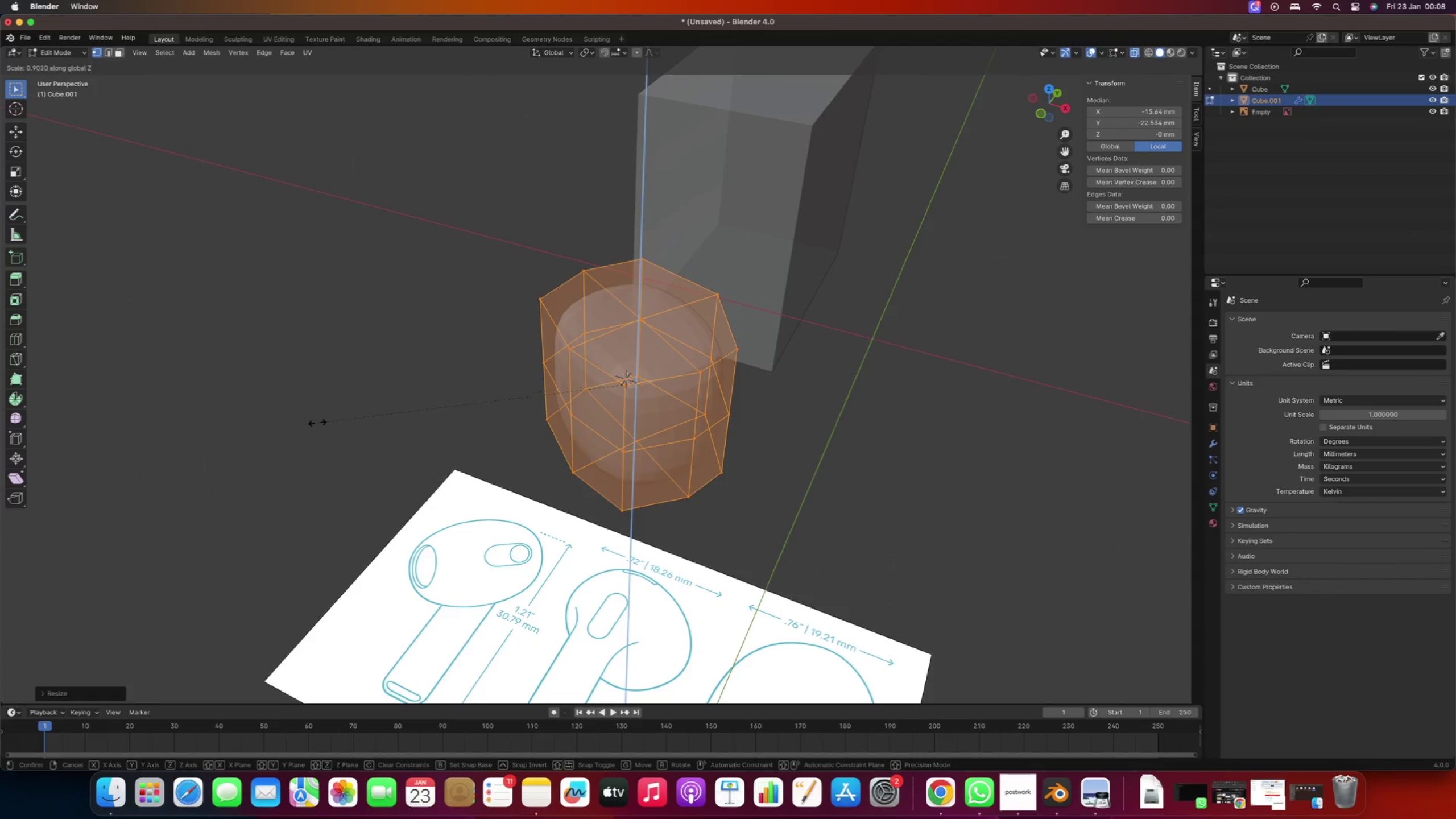 
scroll: coordinate [423, 397], scroll_direction: down, amount: 16.0
 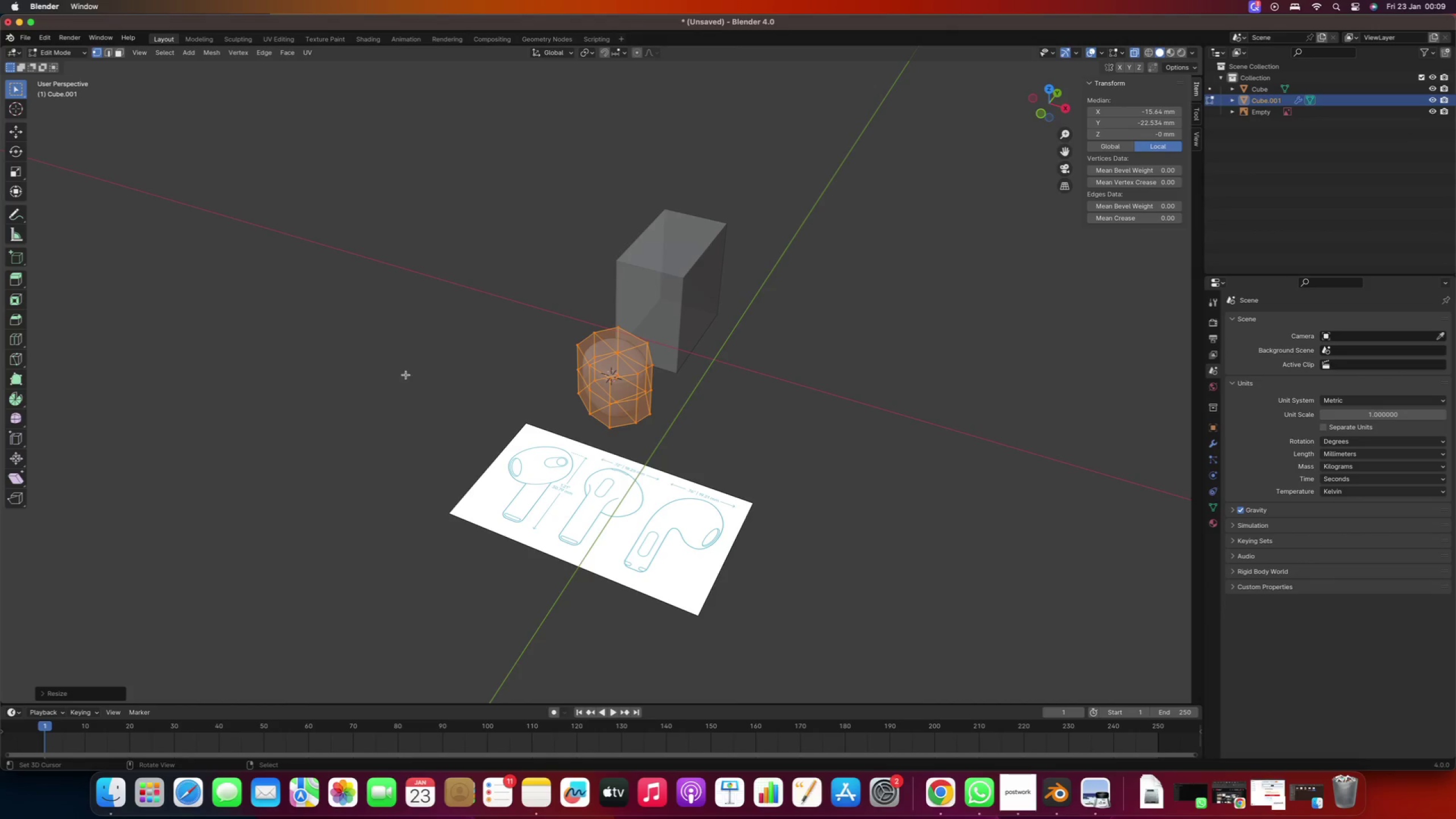 
type(sz)
 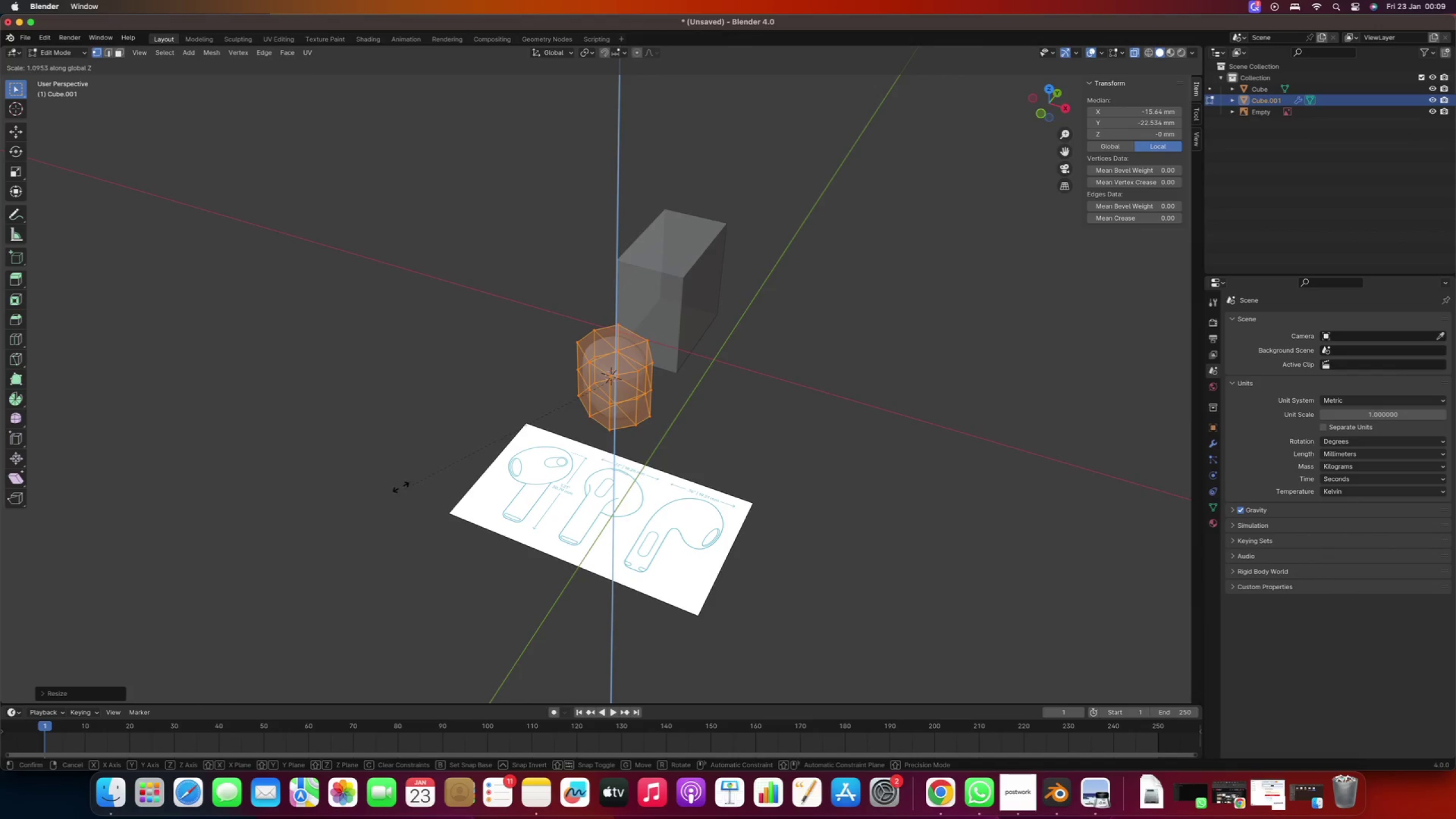 
right_click([411, 375])
 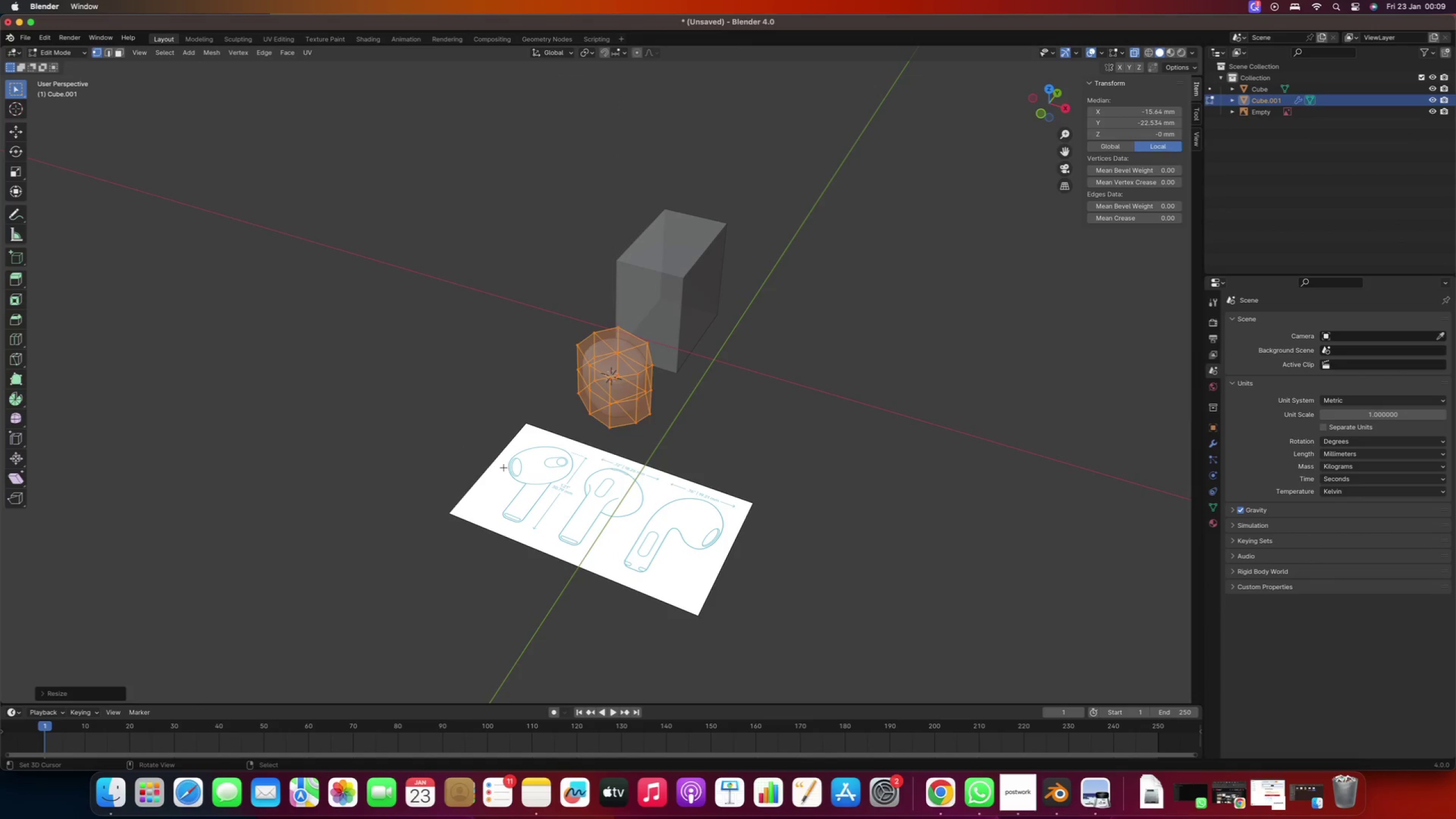 
right_click([504, 492])
 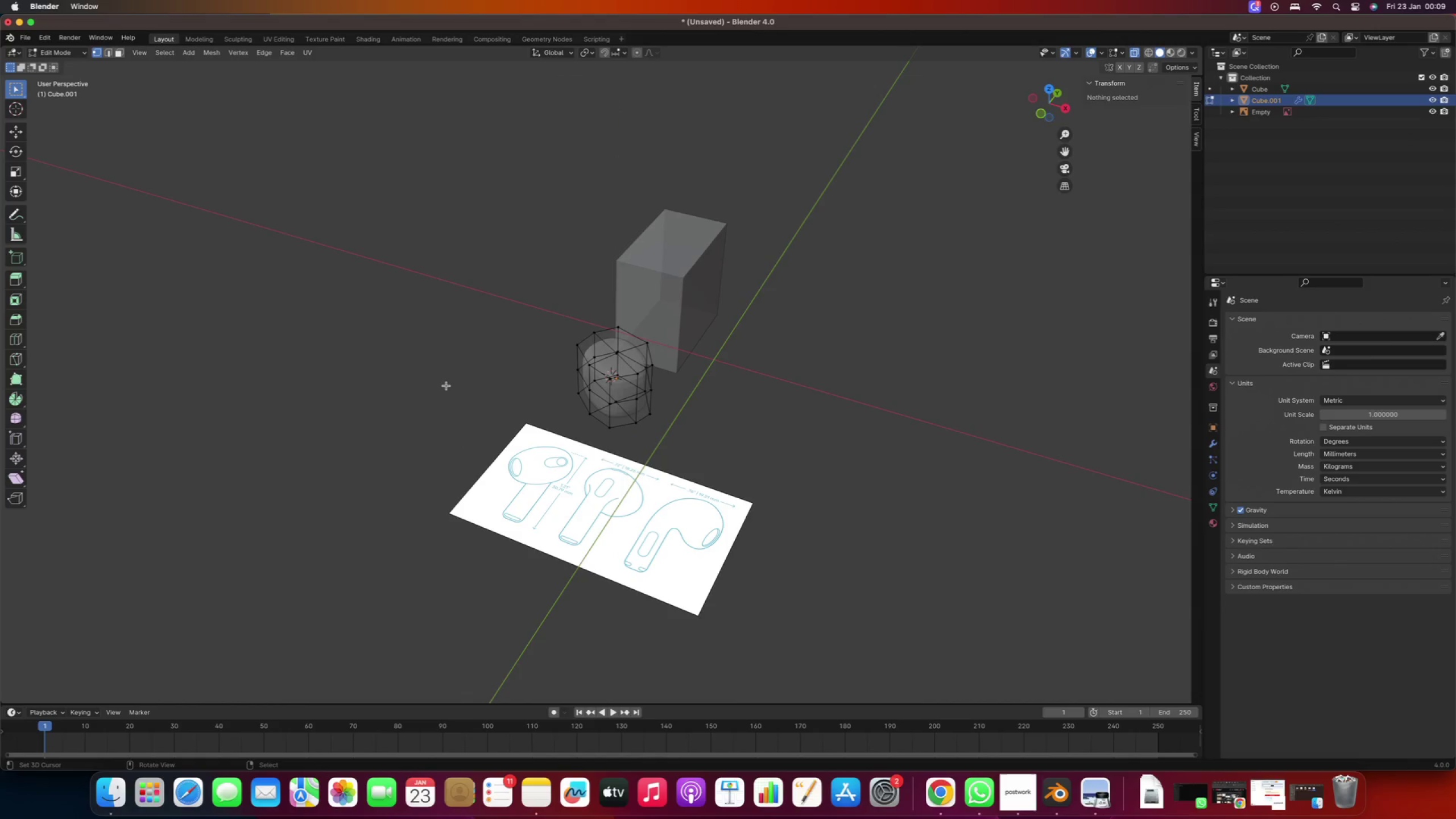 
key(Tab)
 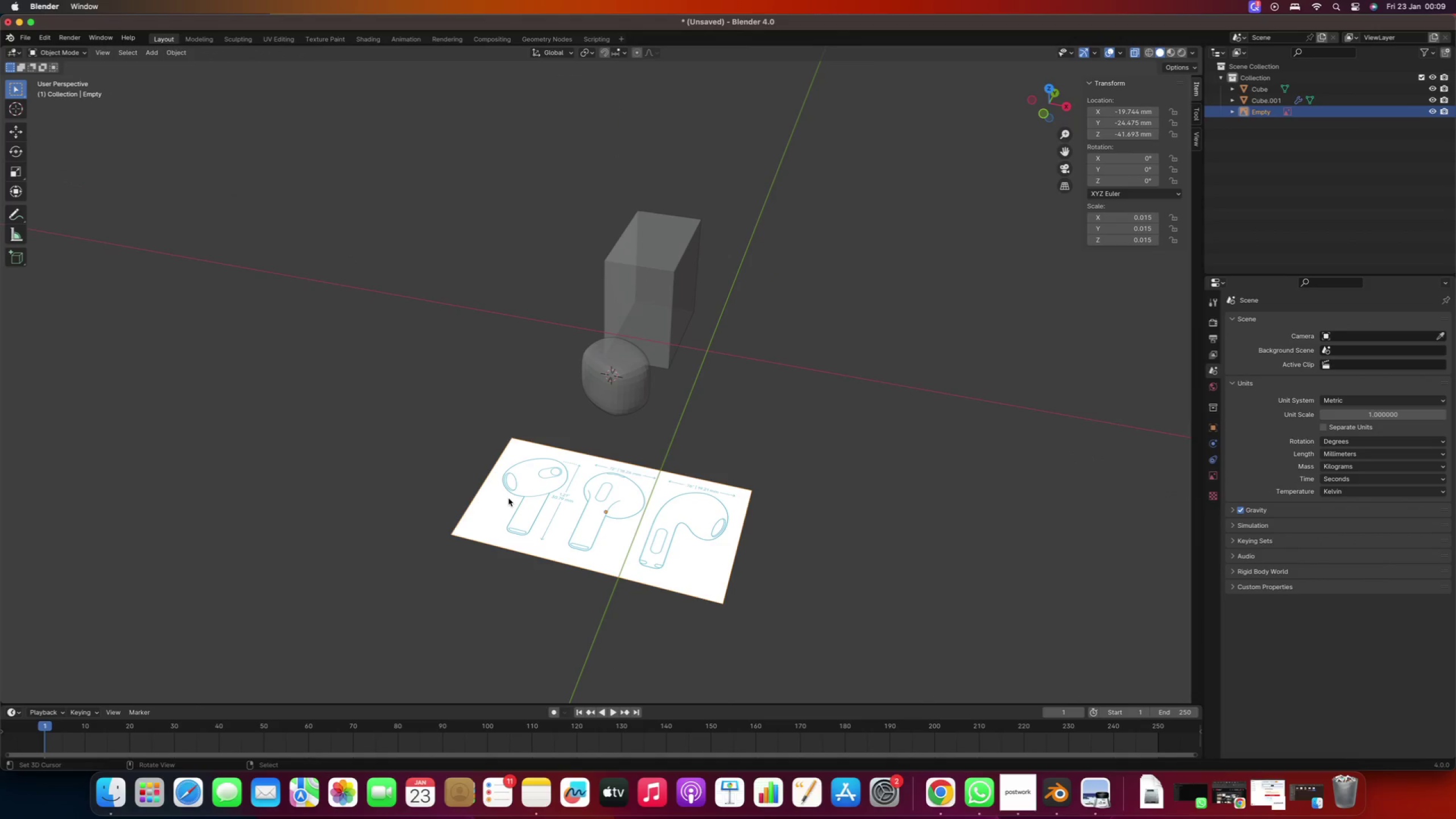 
key(Shift+D)
 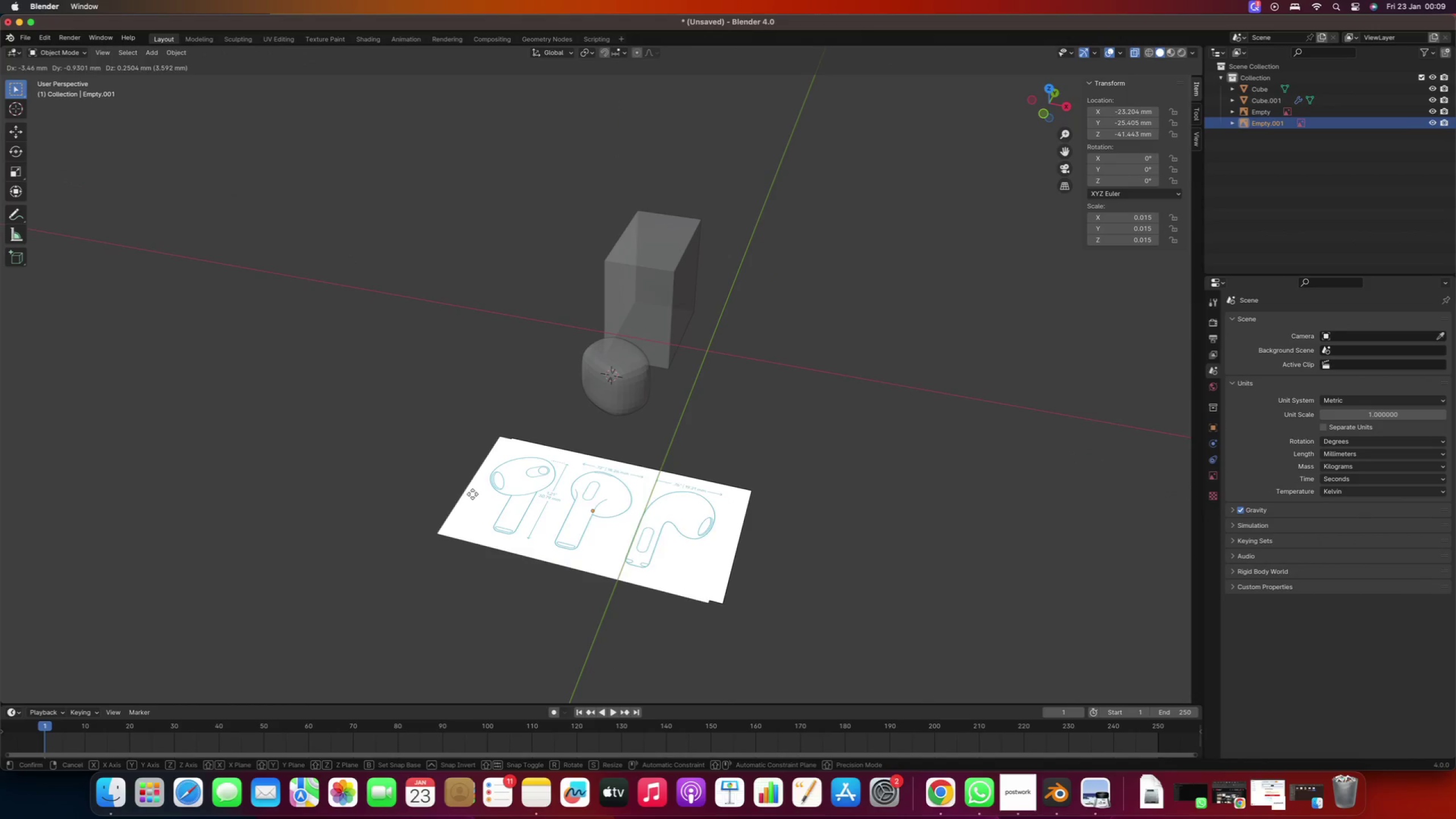 
key(X)
 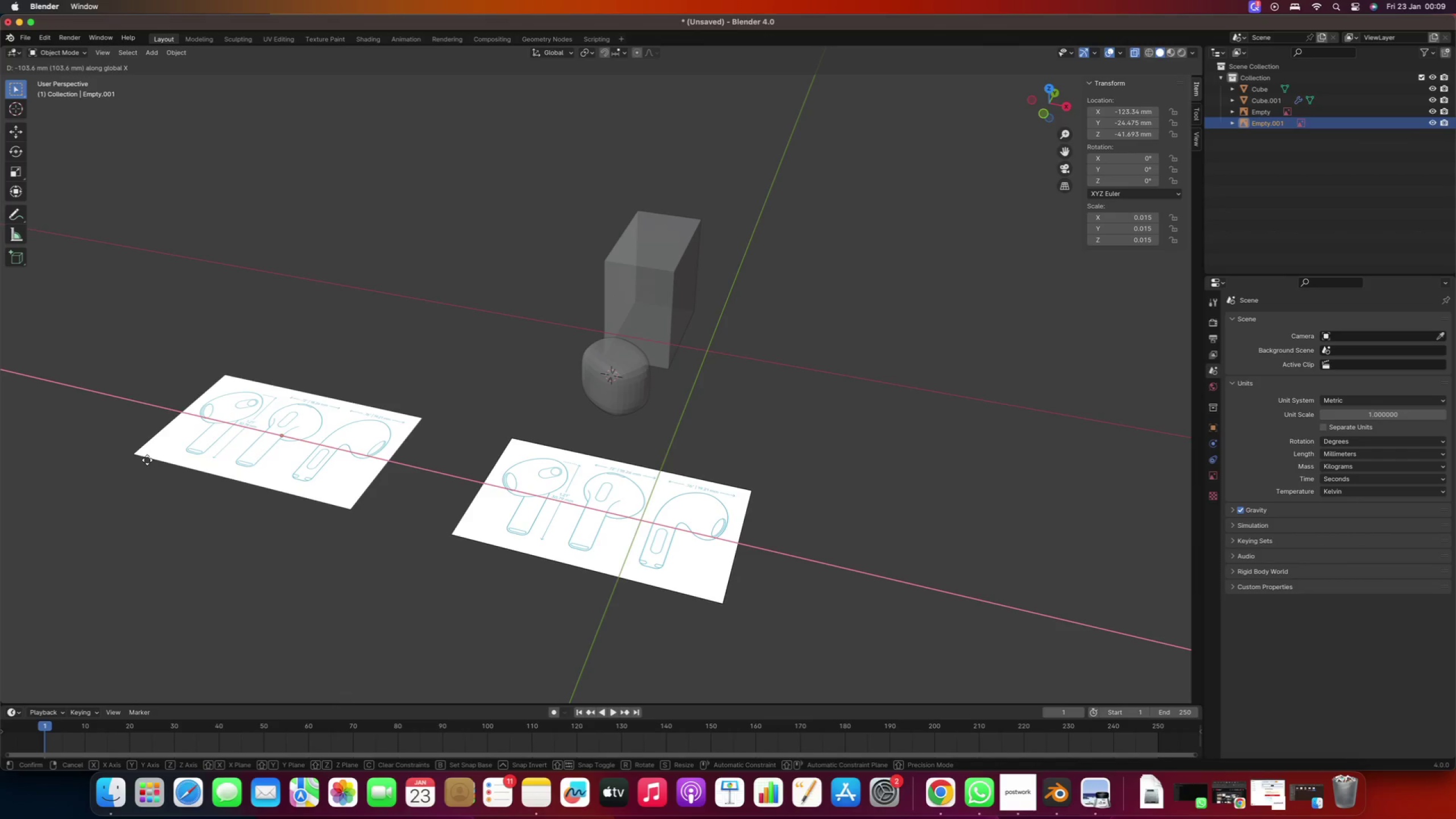 
left_click([147, 460])
 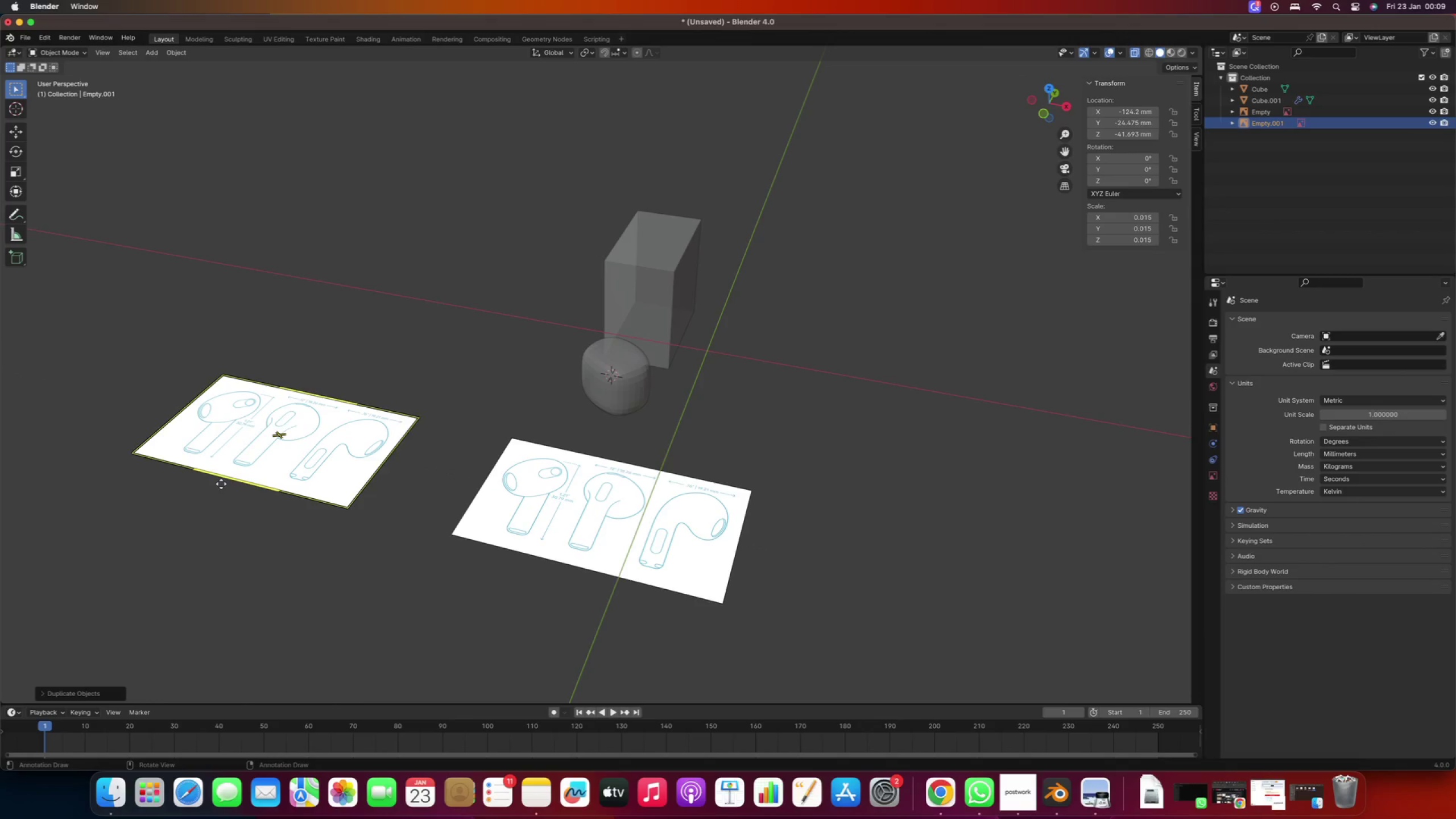 
scroll: coordinate [301, 495], scroll_direction: up, amount: 1.0
 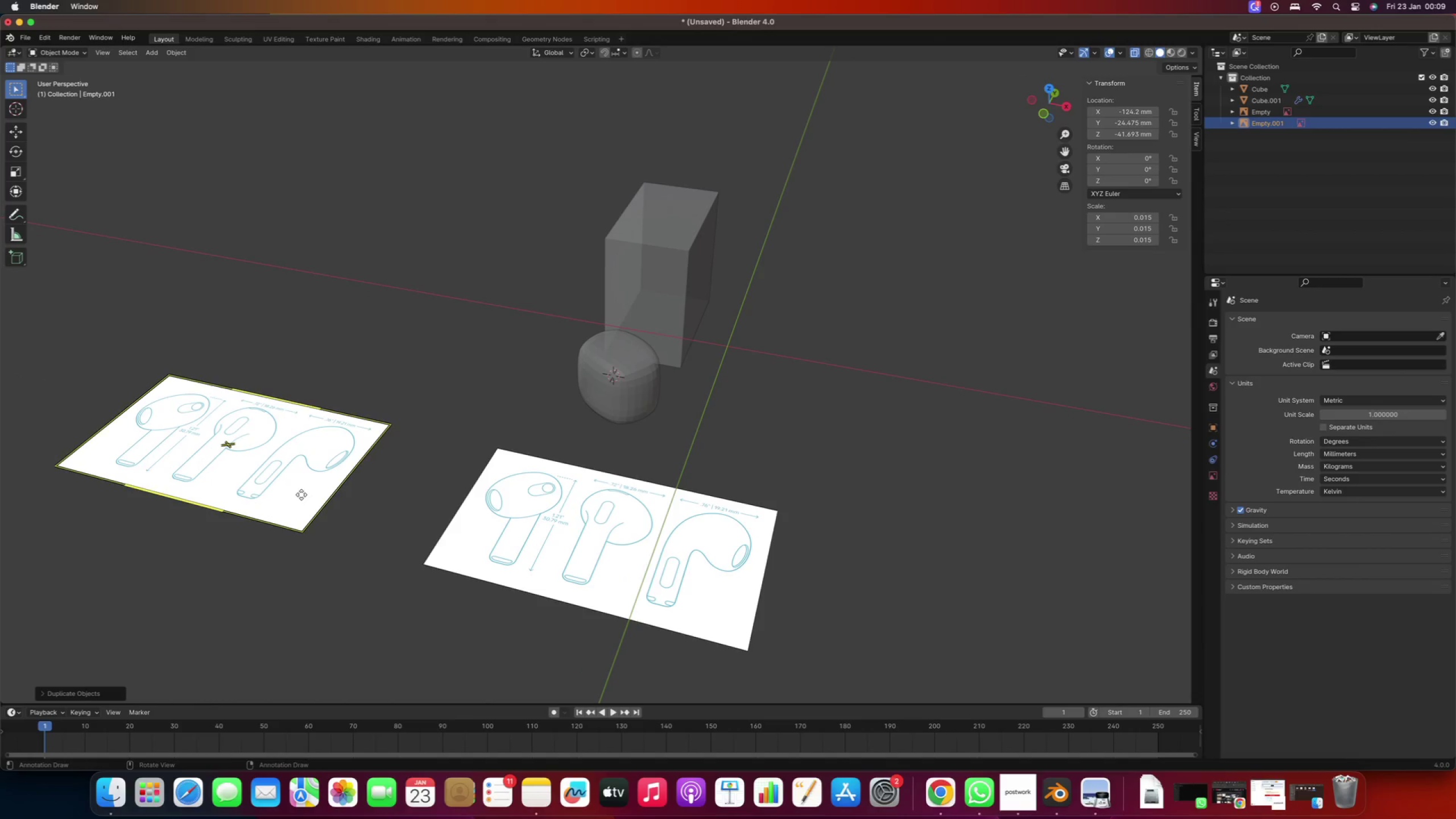 
type(ry90)
 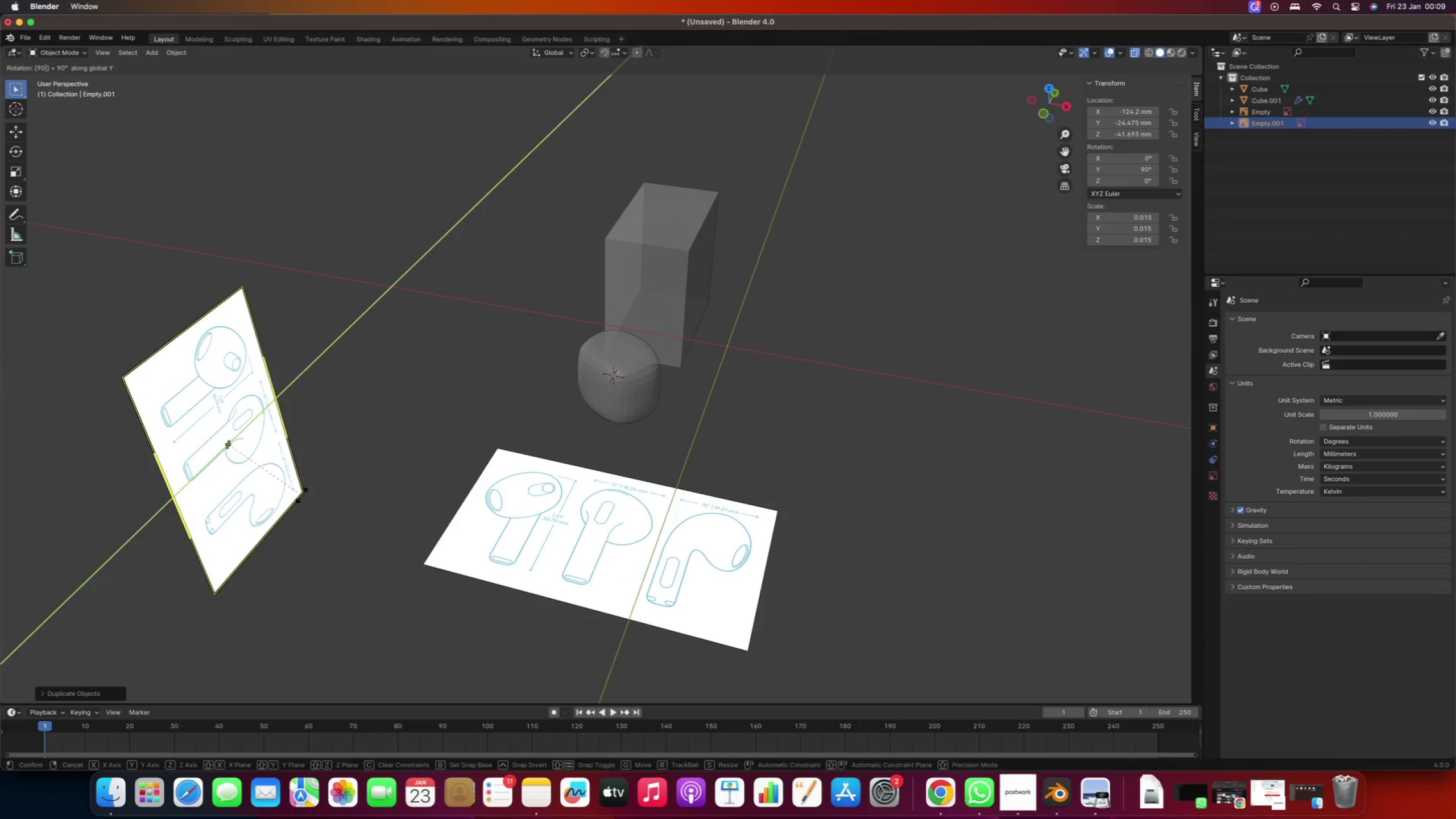 
key(Enter)
 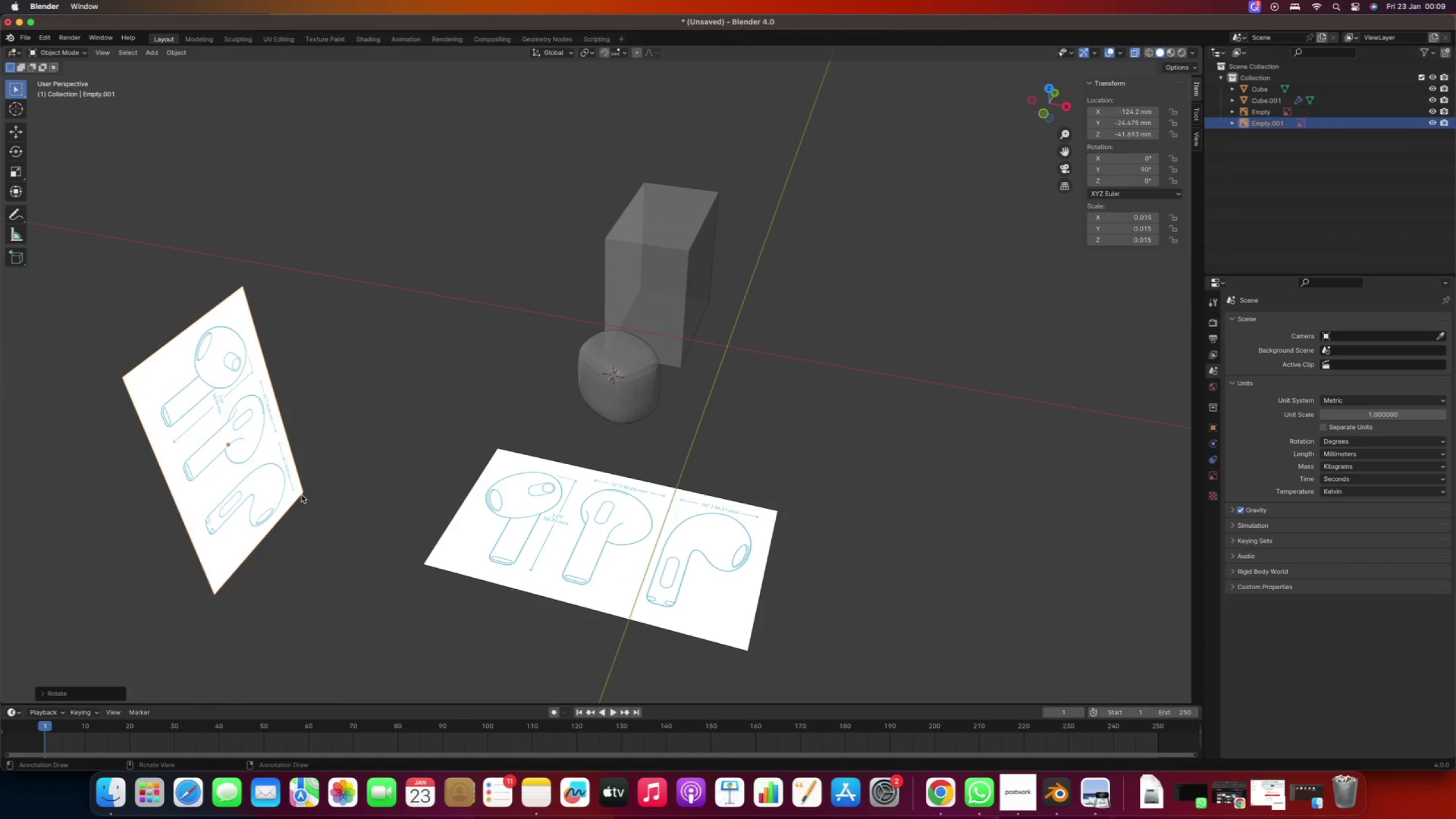 
scroll: coordinate [303, 495], scroll_direction: down, amount: 2.0
 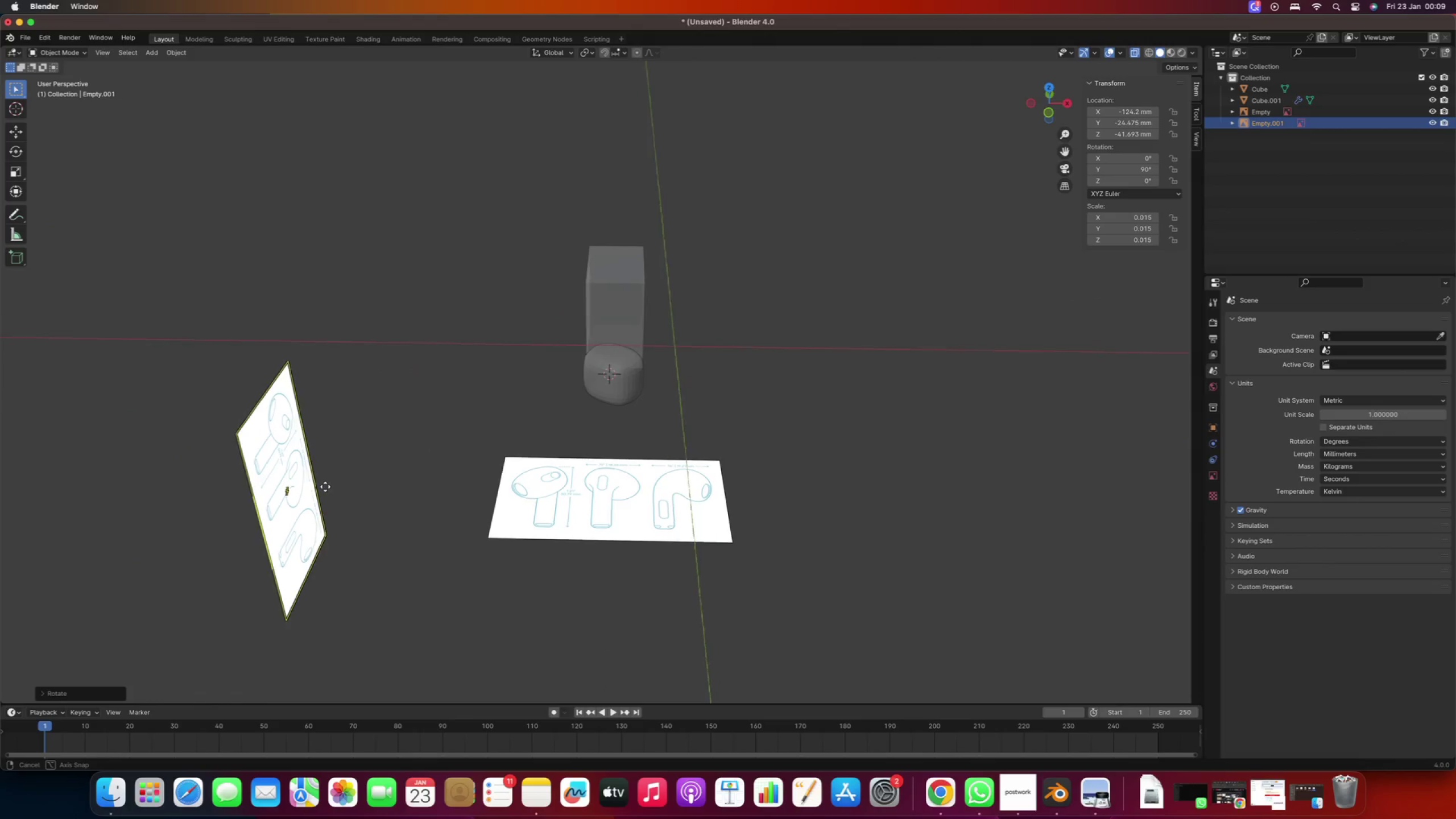 
key(Numpad1)
 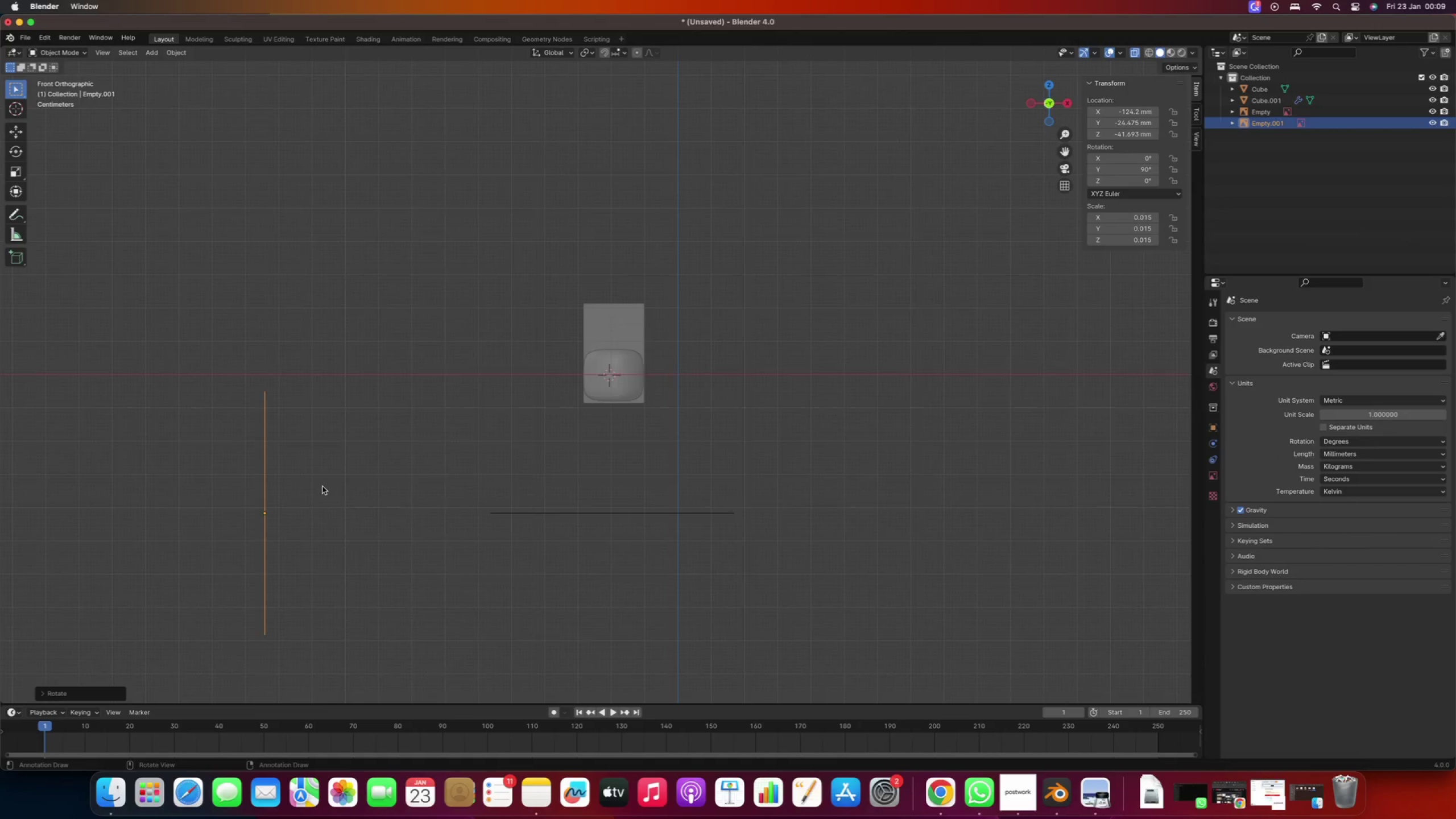 
key(Numpad3)
 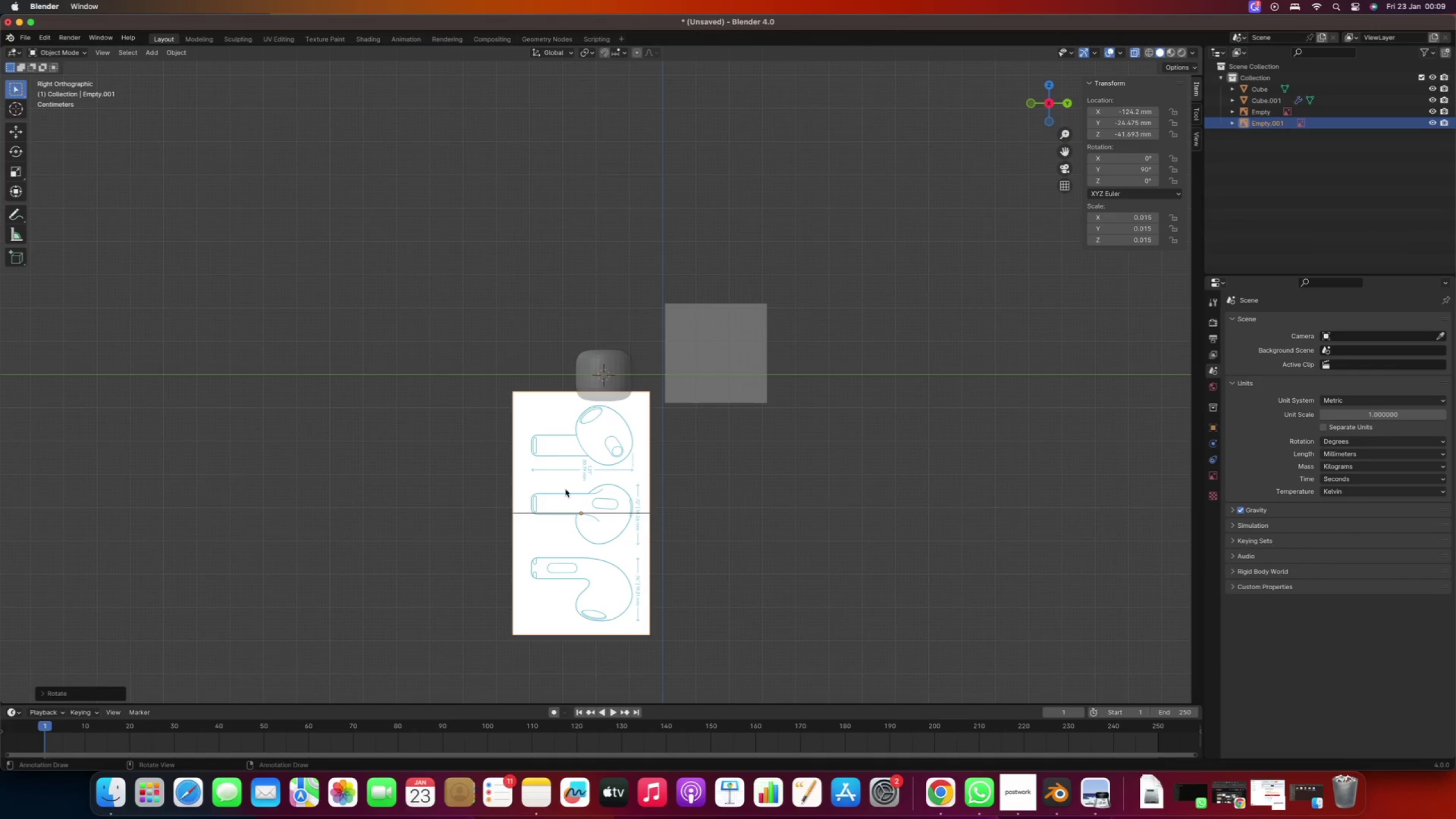 
right_click([555, 460])
 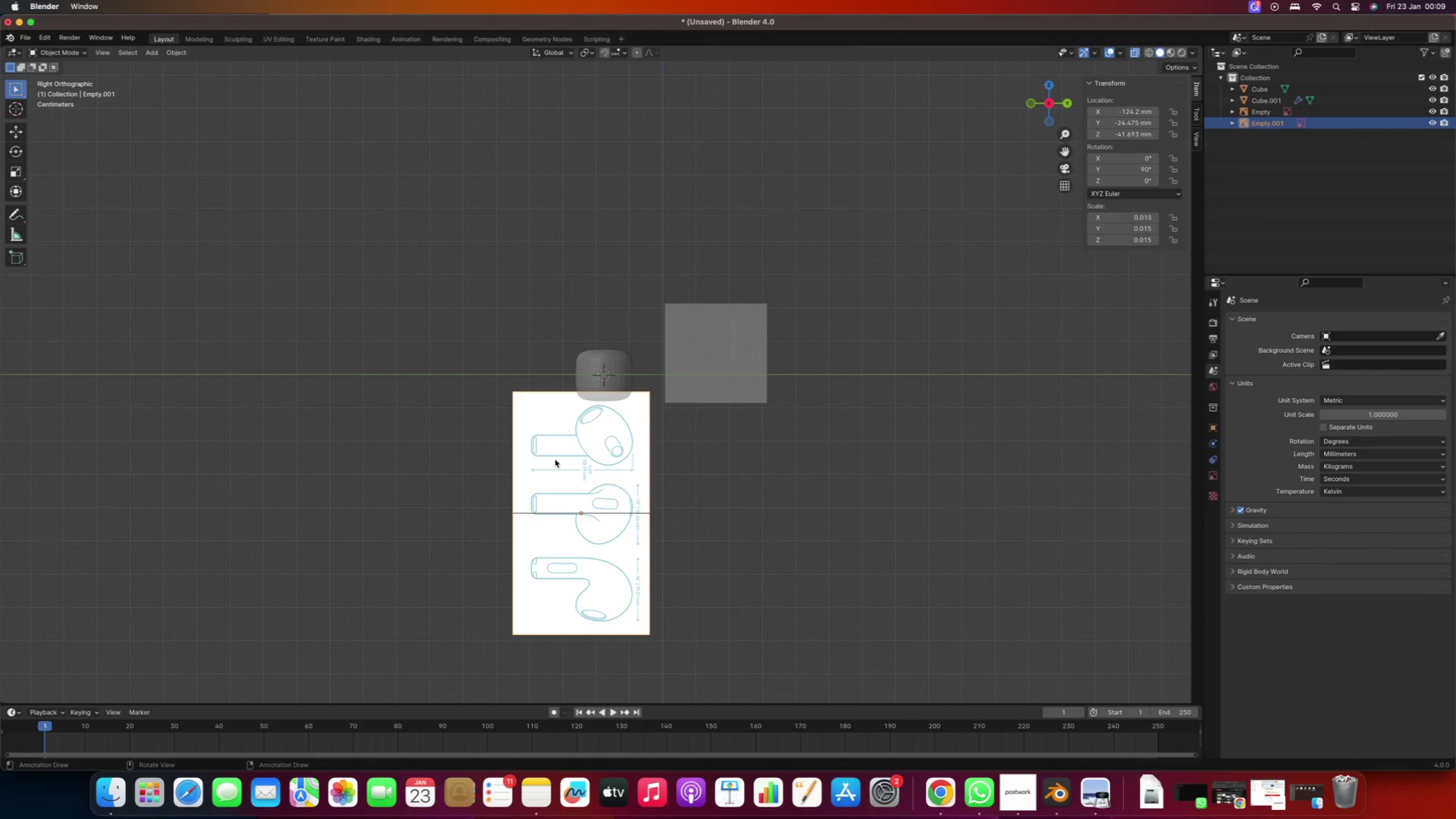 
key(G)
 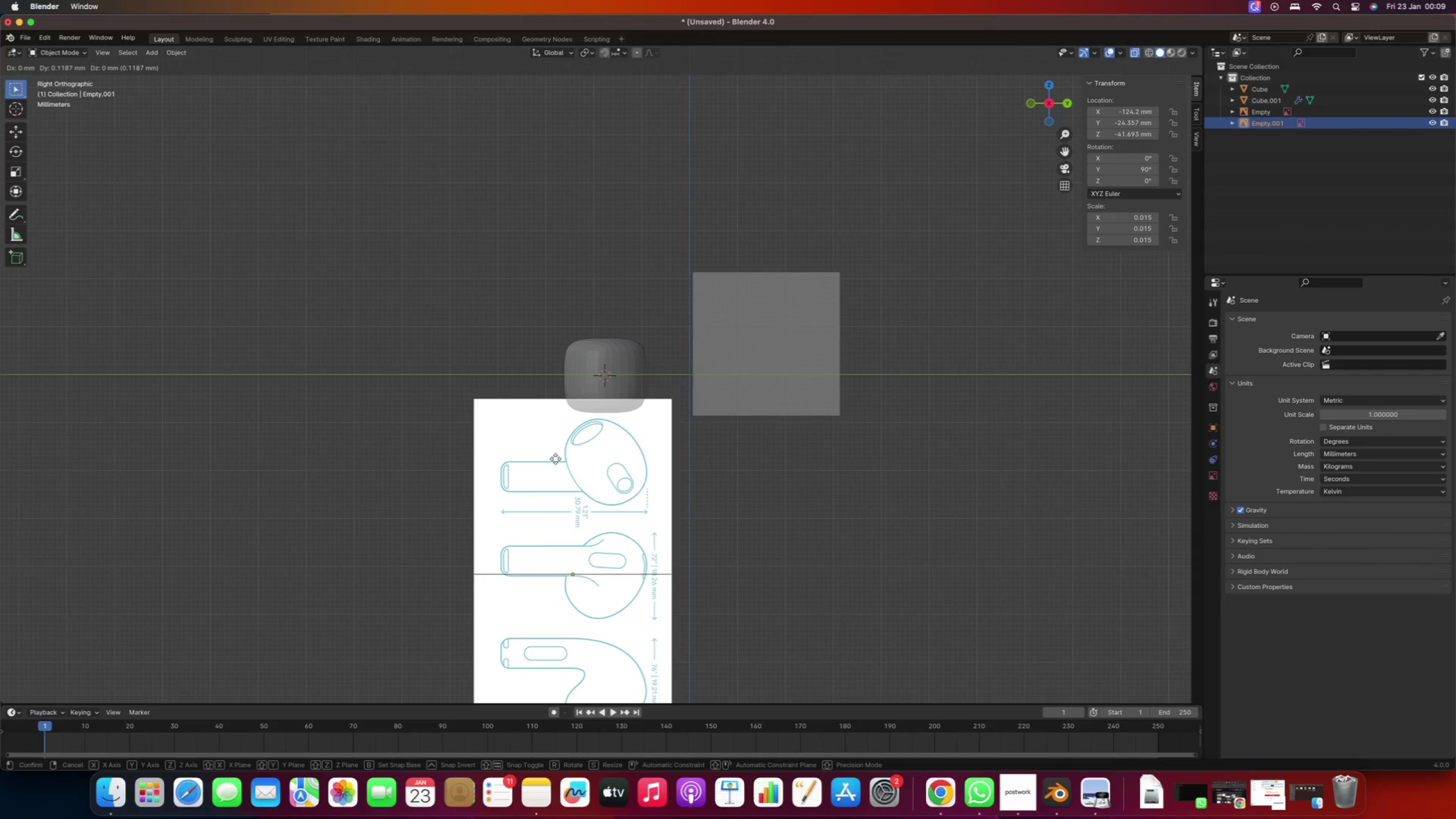 
scroll: coordinate [555, 459], scroll_direction: up, amount: 2.0
 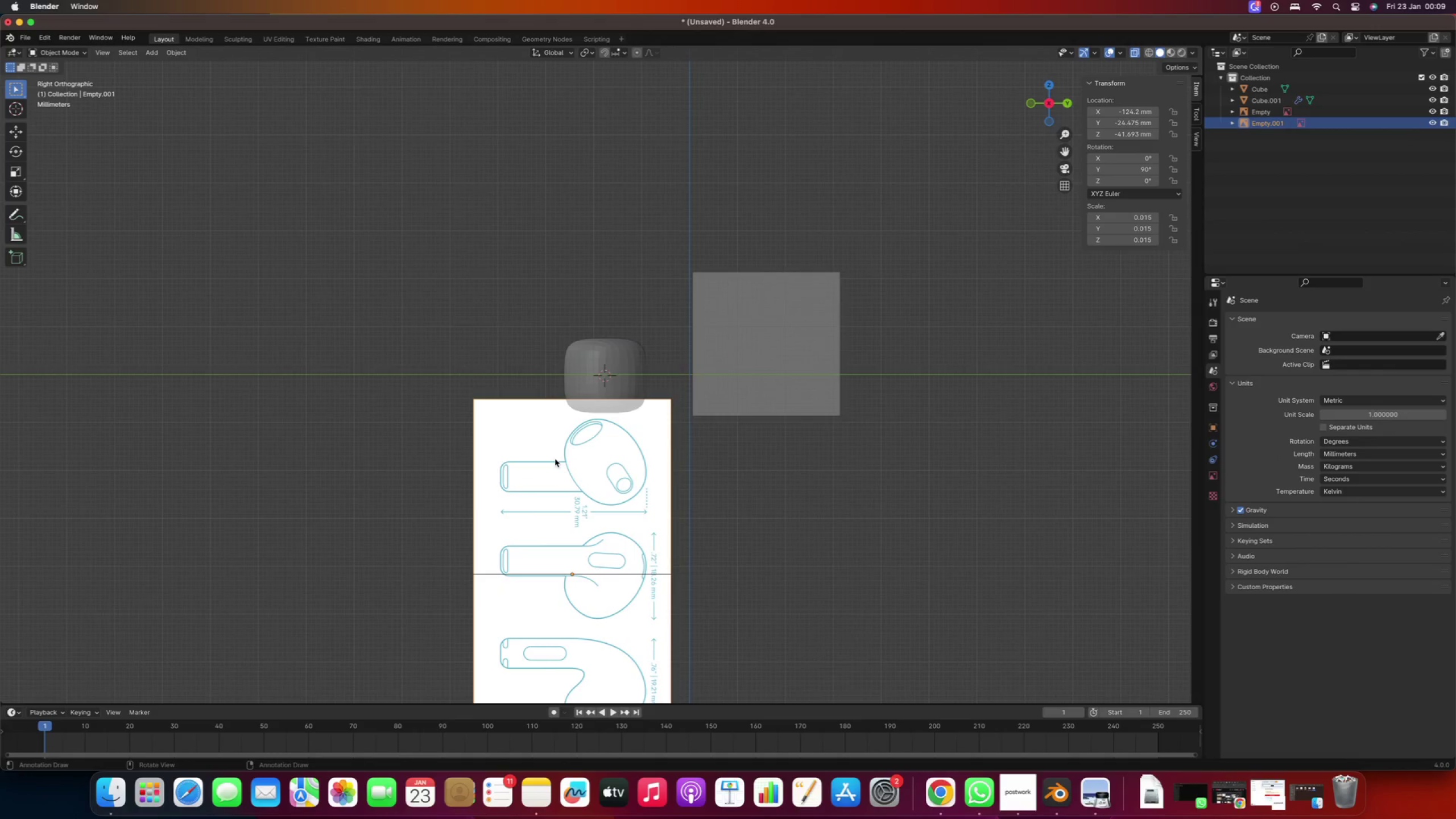 
key(Z)
 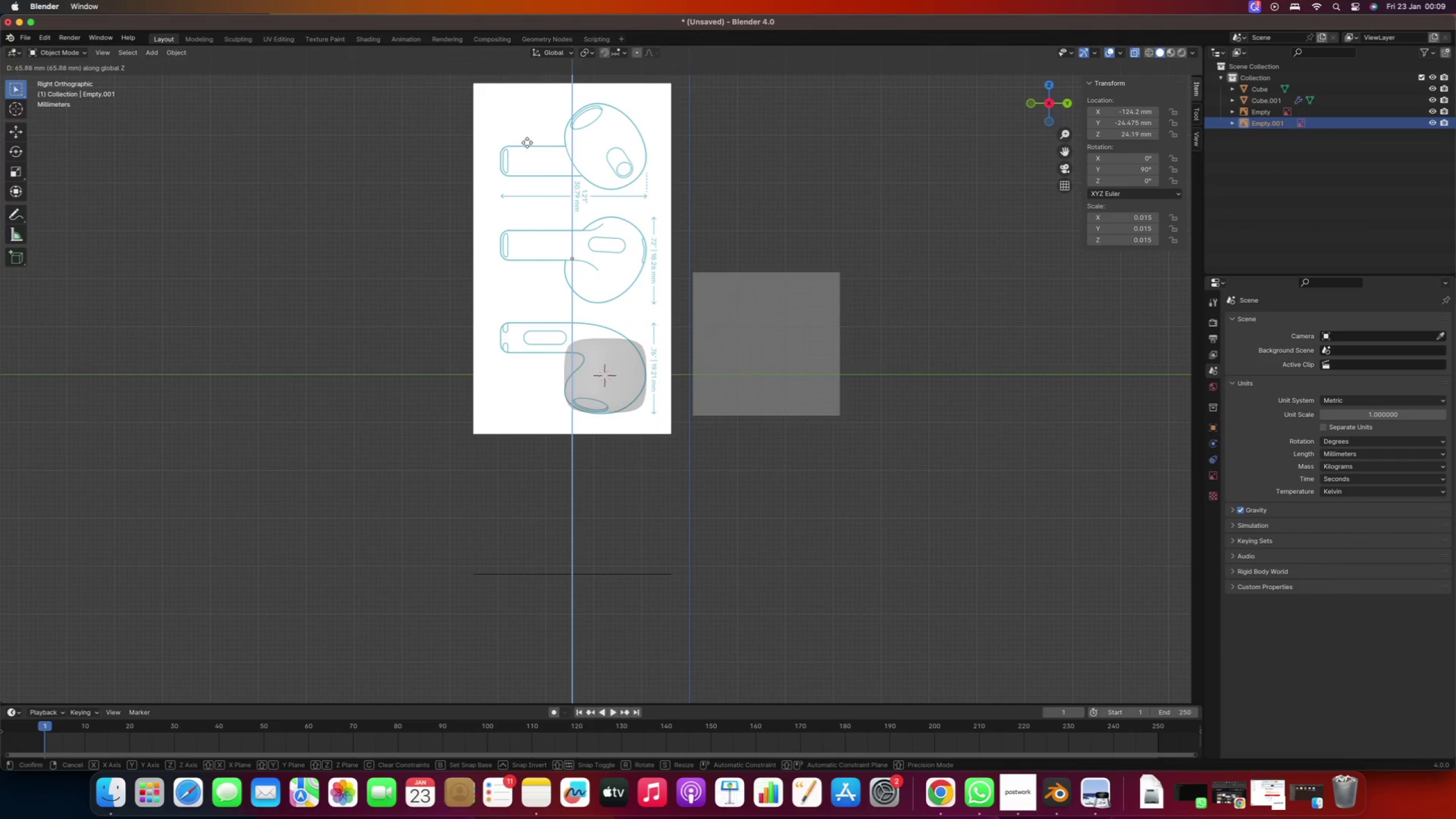 
left_click([527, 143])
 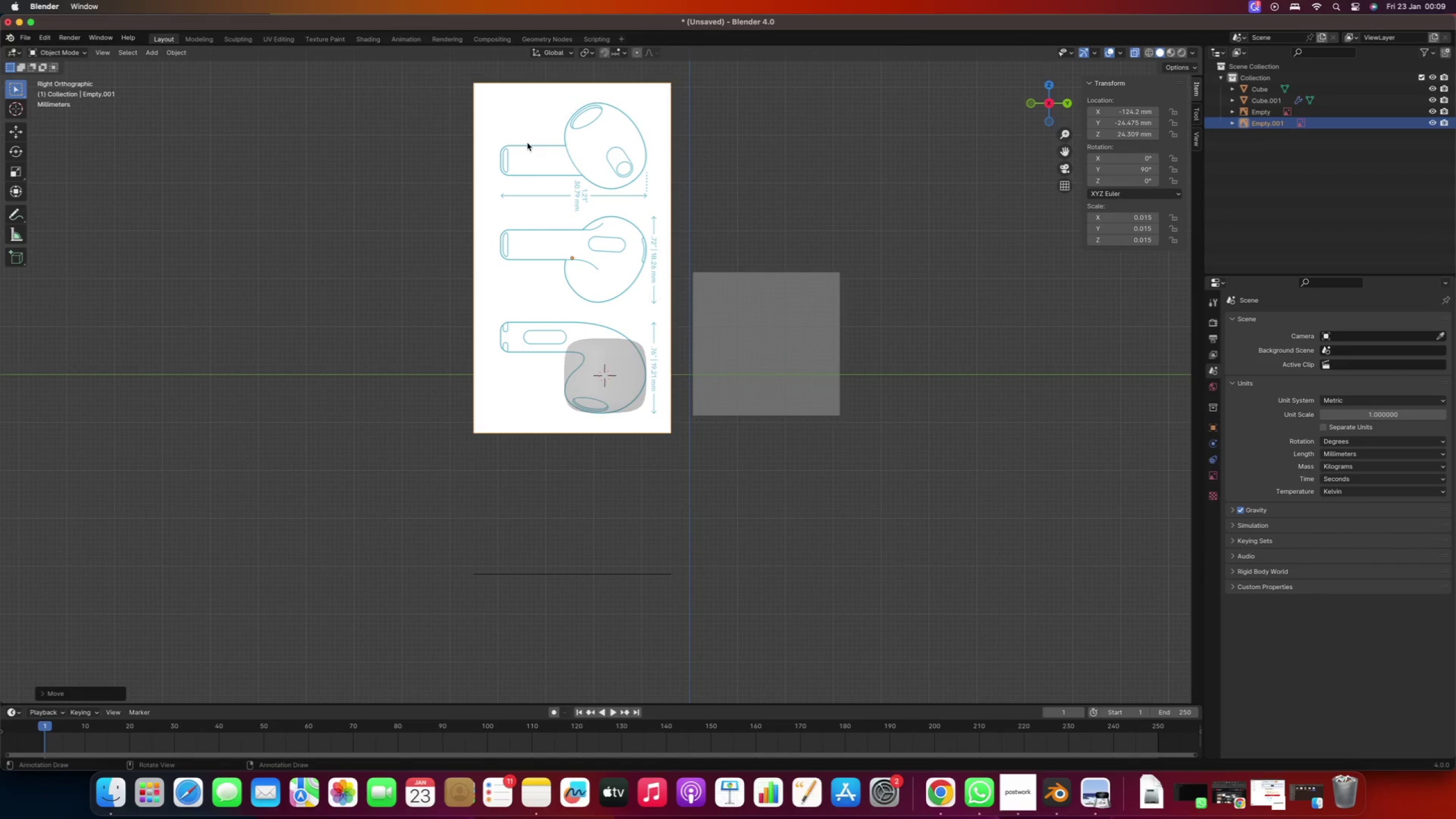 
scroll: coordinate [496, 337], scroll_direction: down, amount: 10.0
 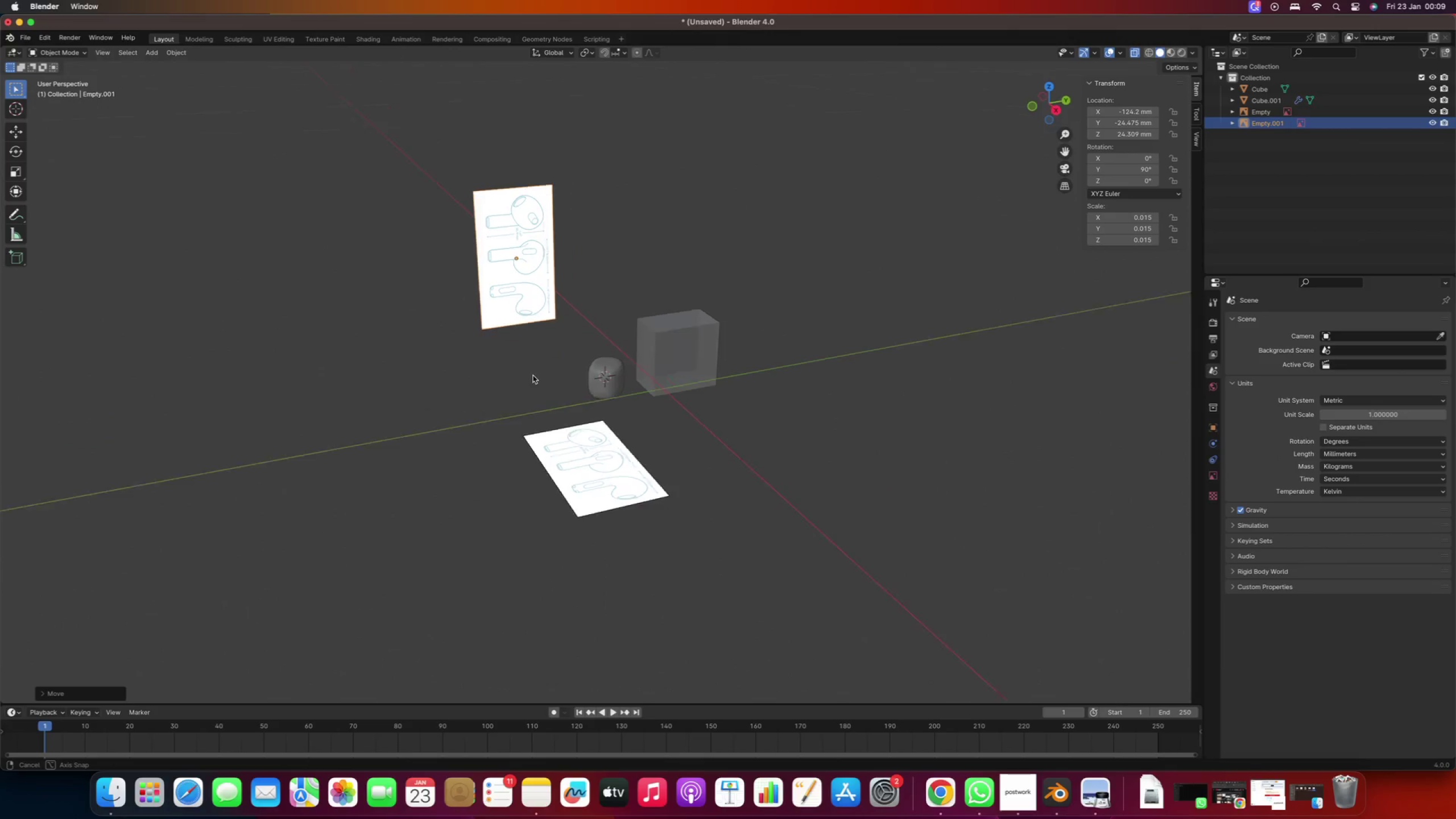 
key(Numpad7)
 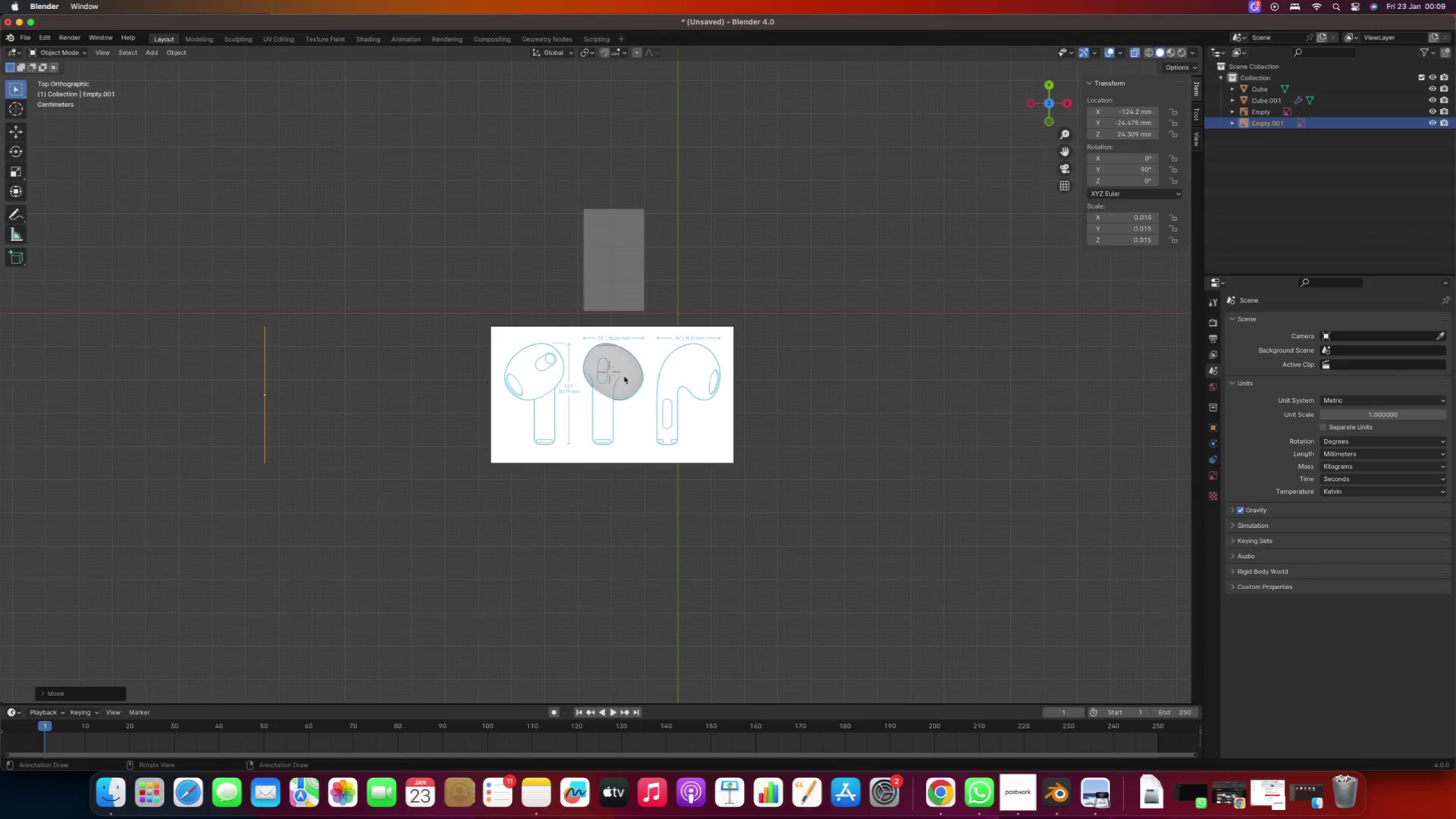 
scroll: coordinate [559, 390], scroll_direction: up, amount: 2.0
 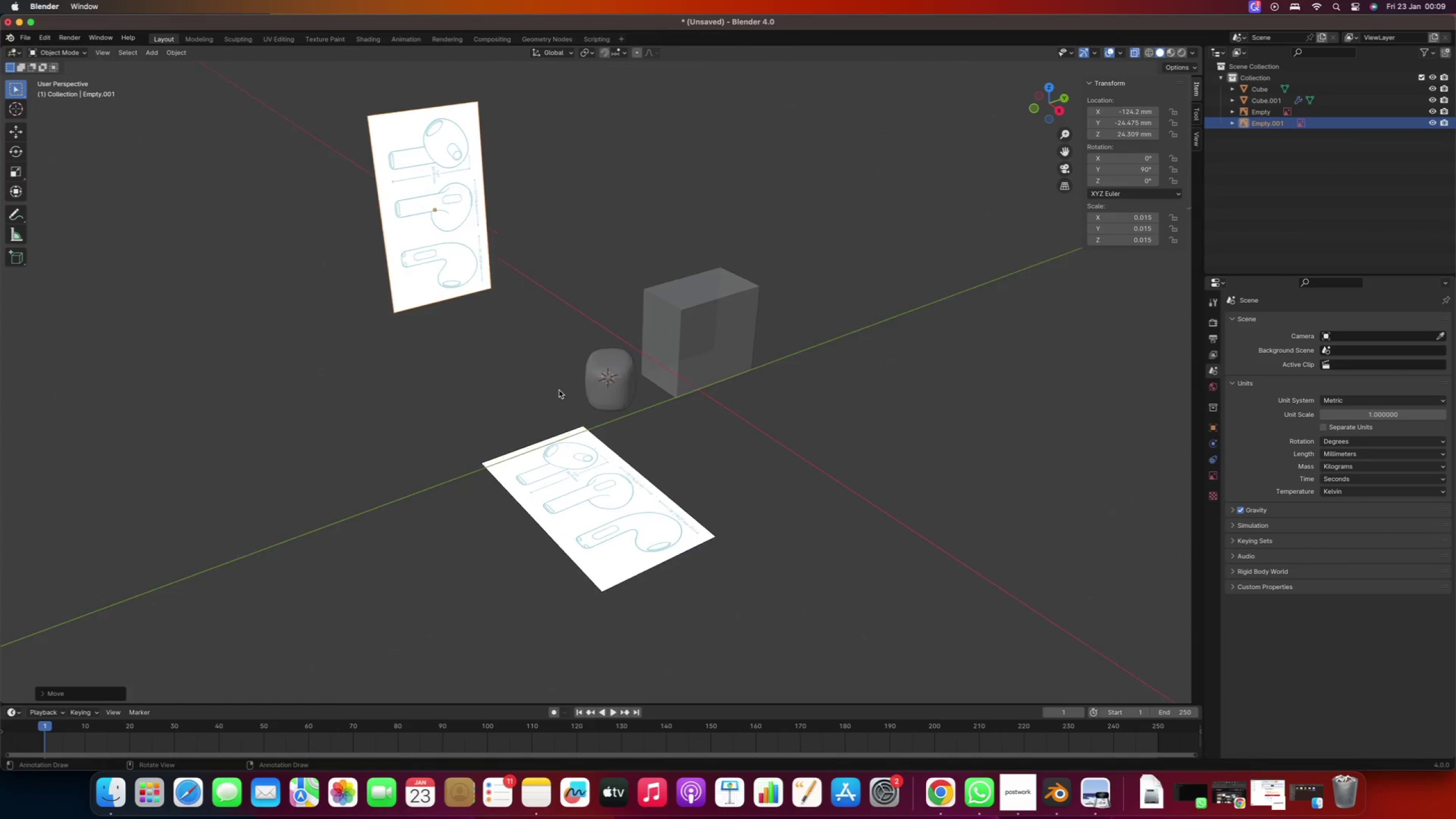 
right_click([624, 376])
 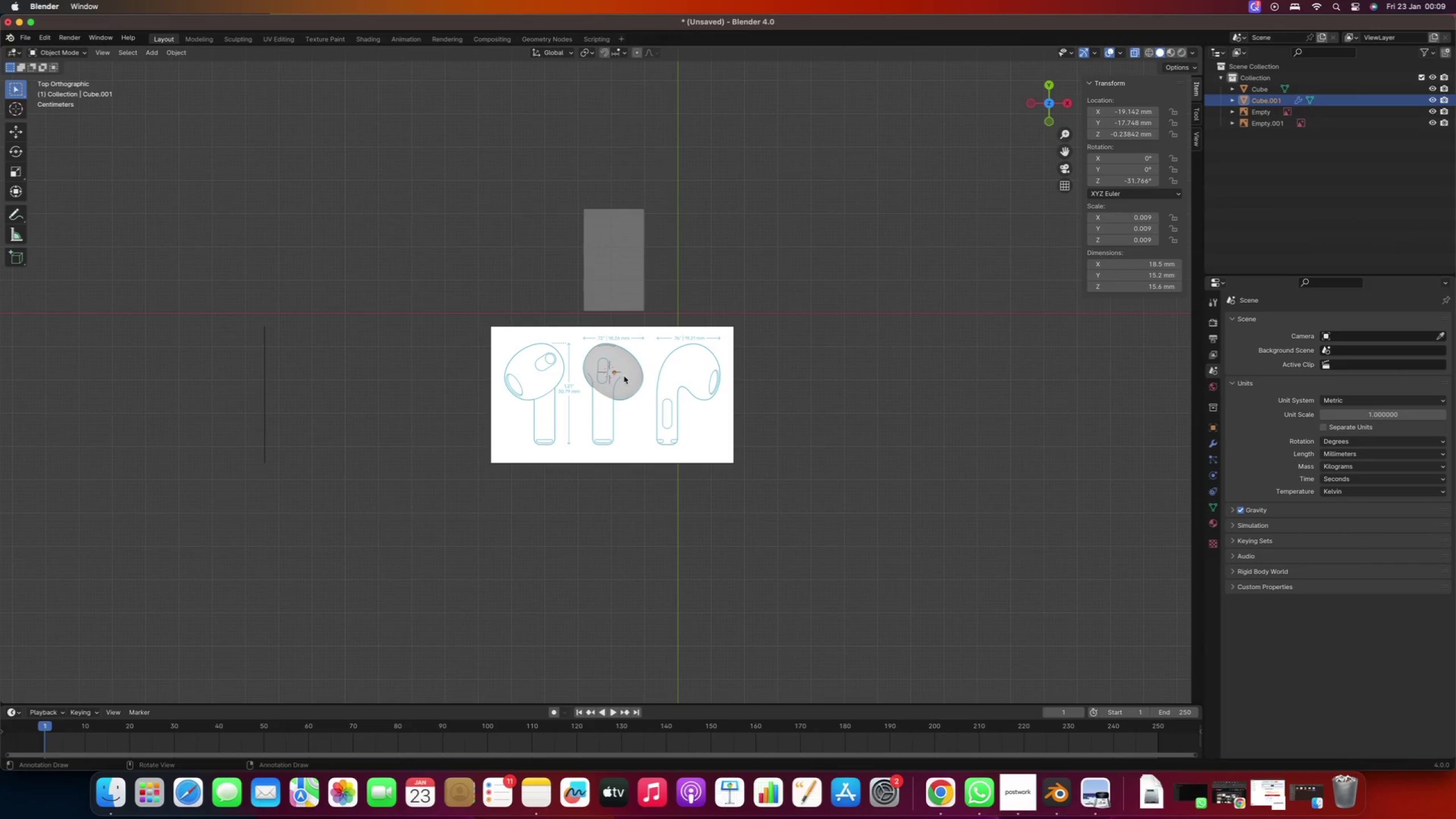 
scroll: coordinate [618, 377], scroll_direction: up, amount: 9.0
 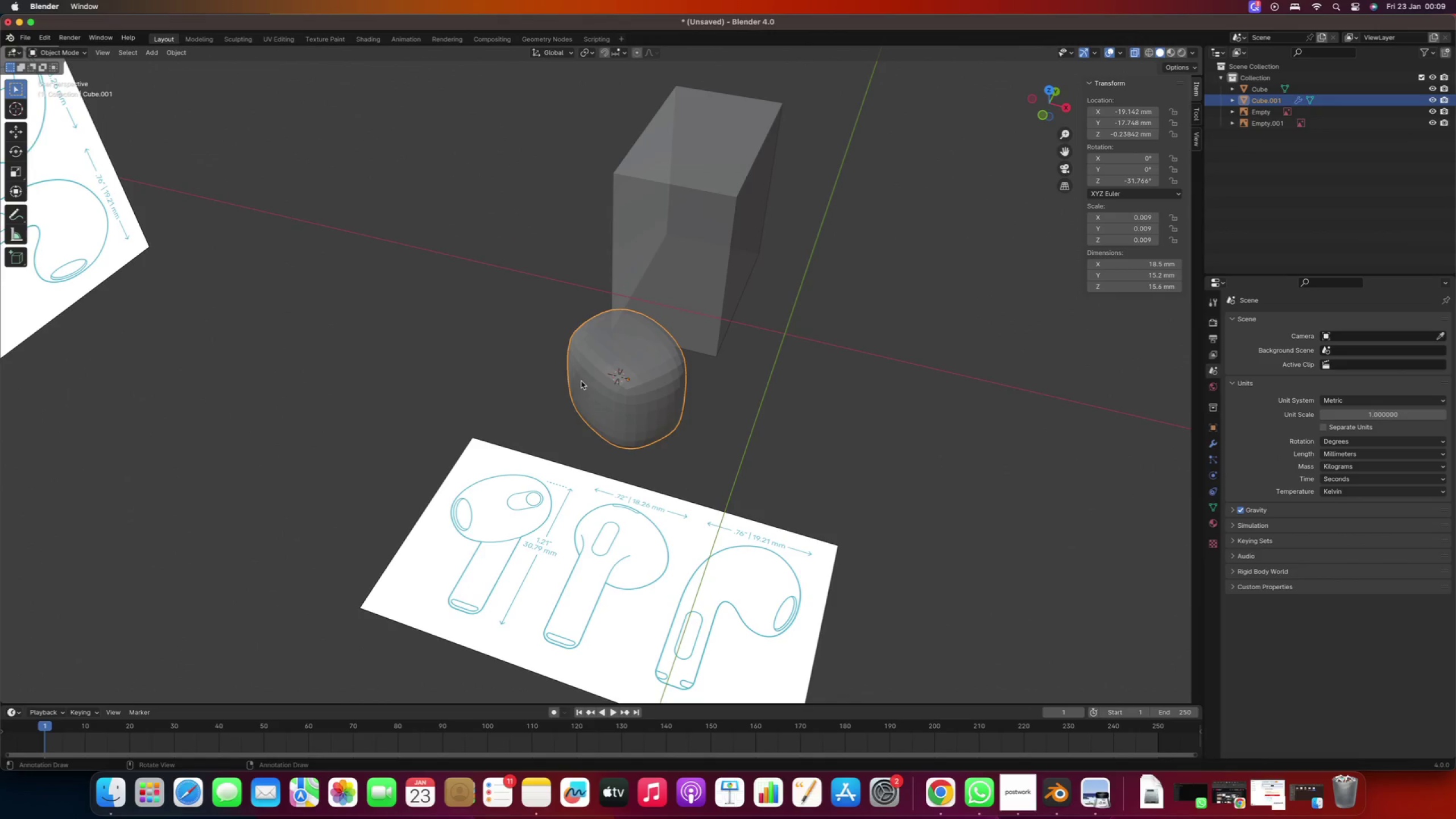 
type(sz)
 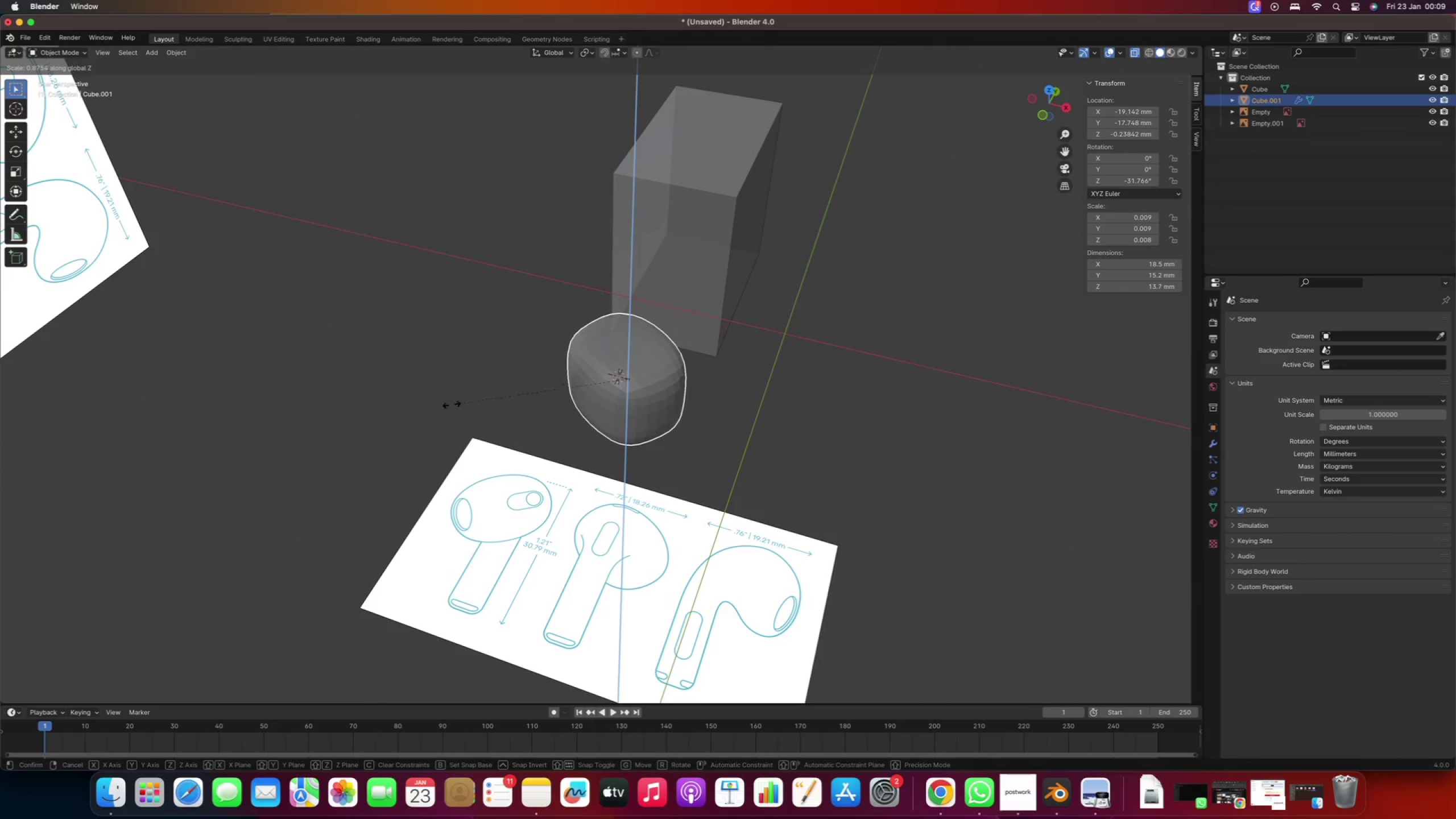 
left_click([453, 409])
 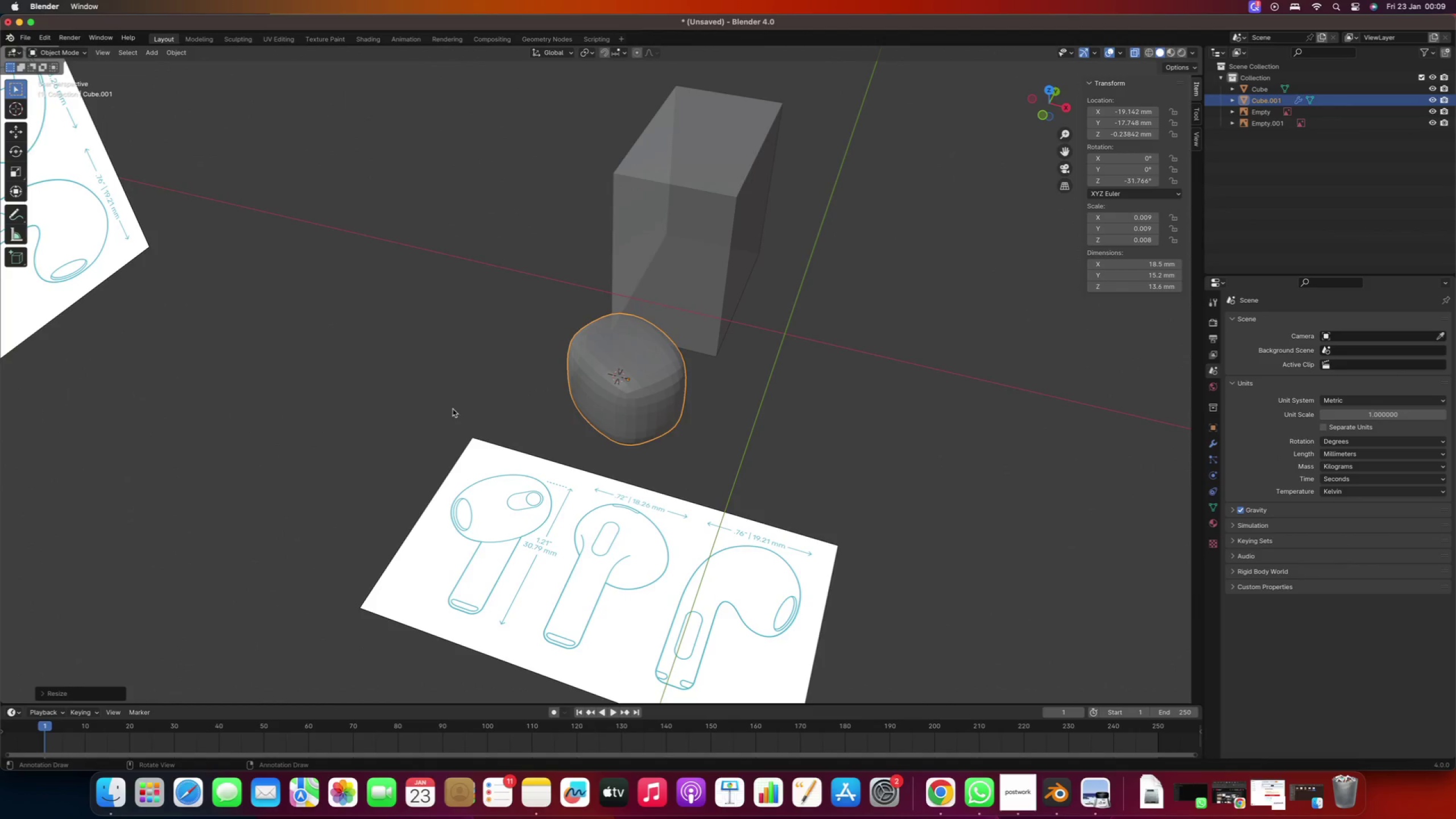 
type(sz)
 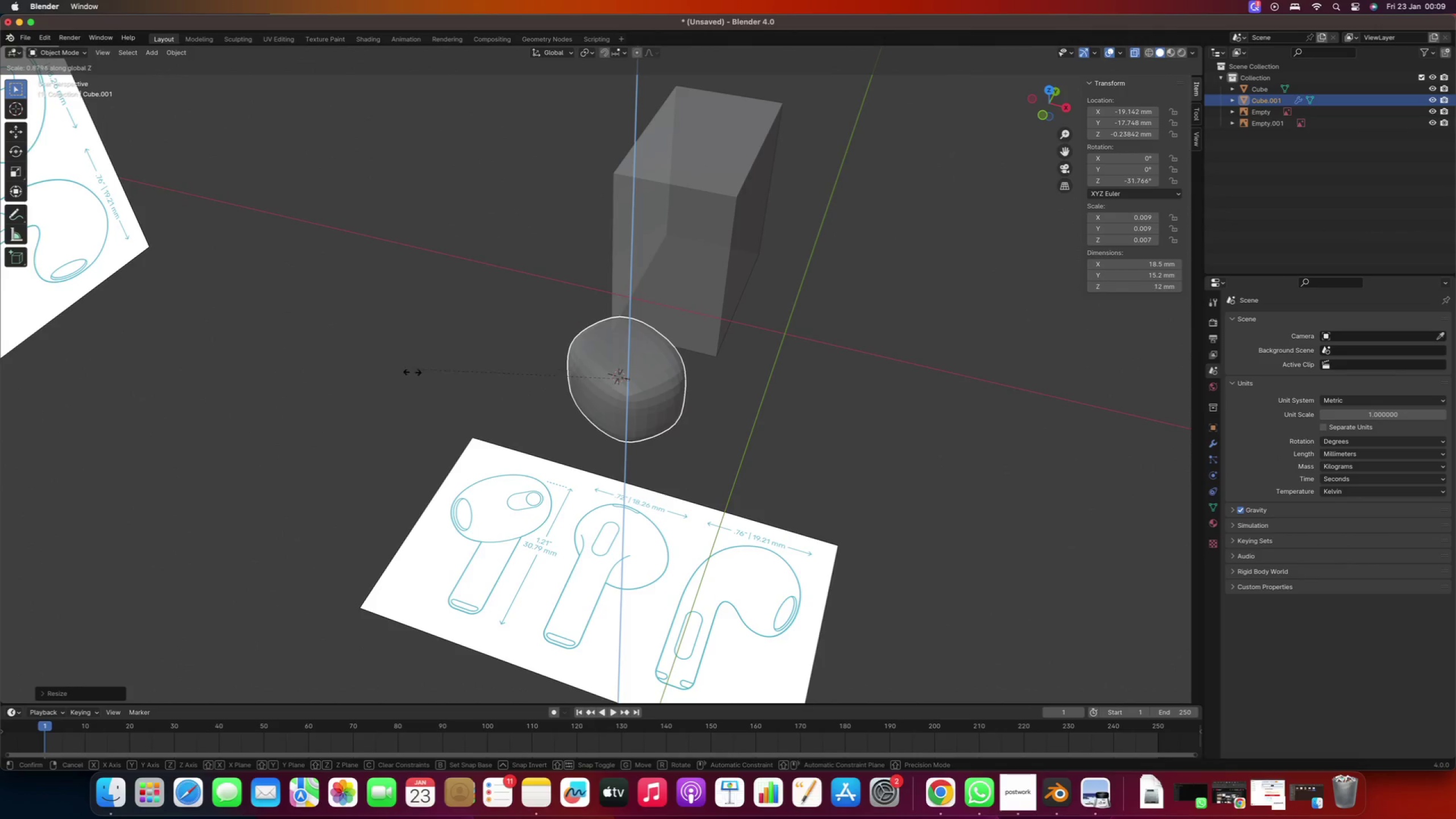 
left_click([417, 399])
 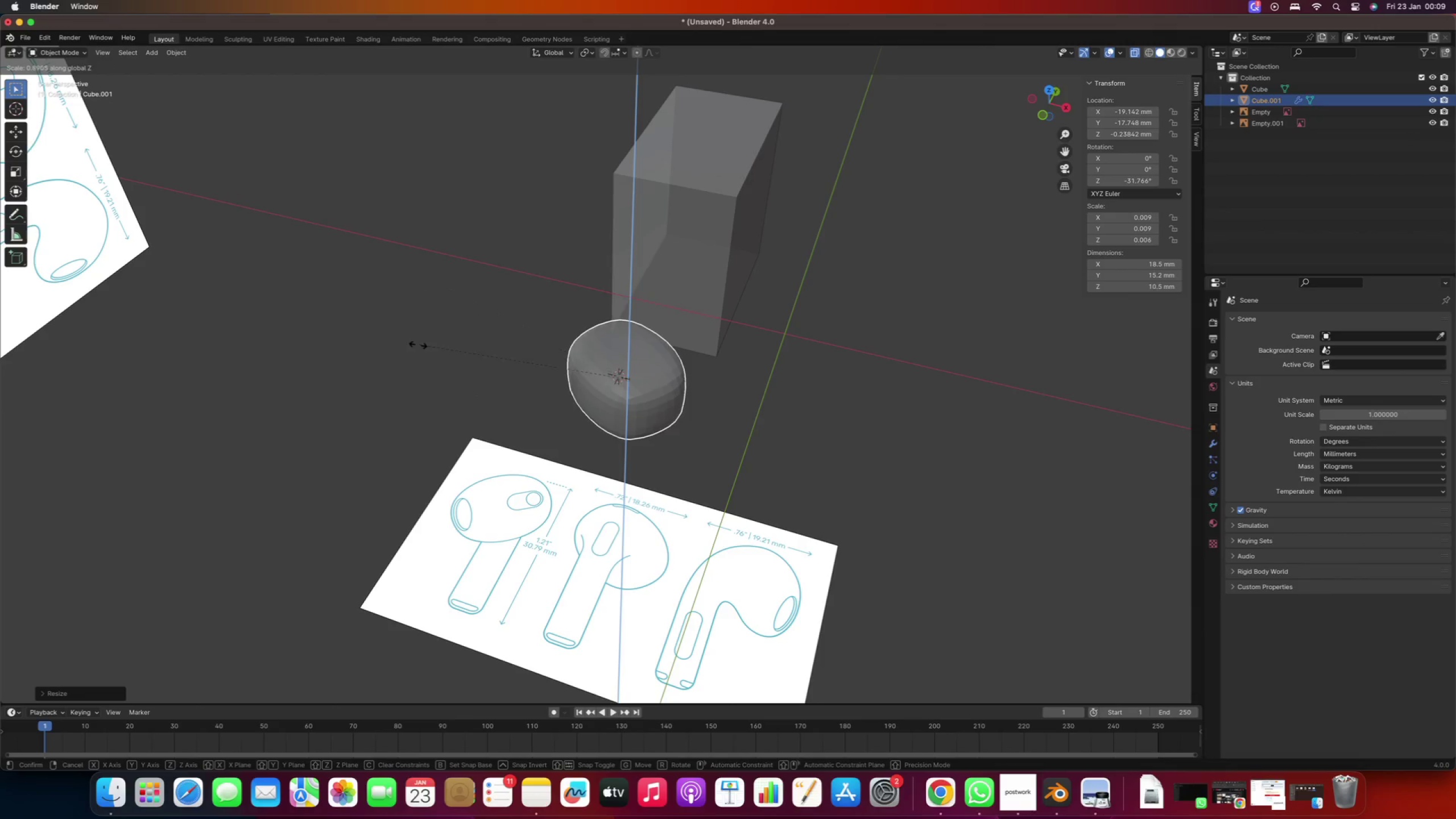 
type(sz)
 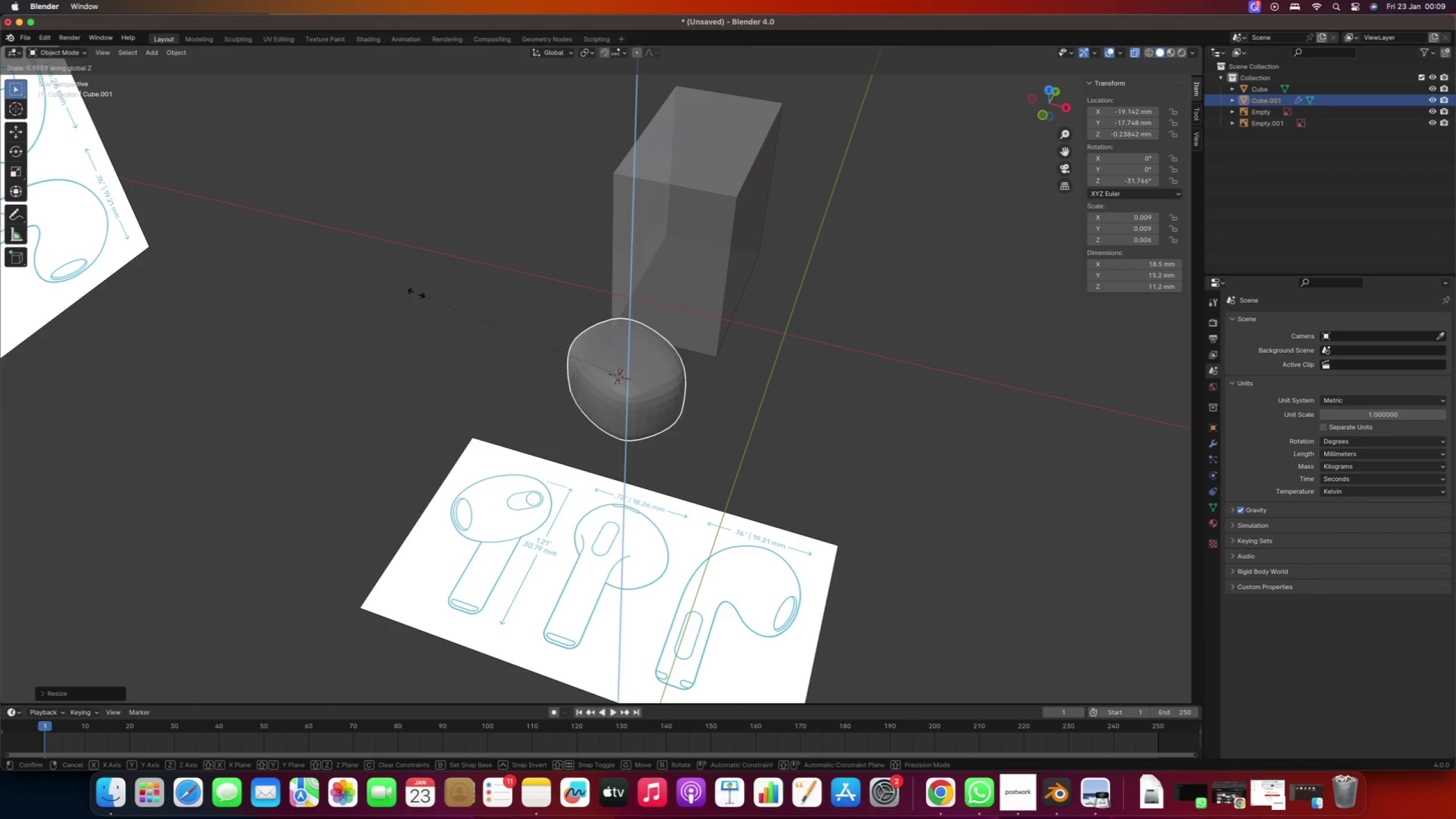 
left_click([416, 375])
 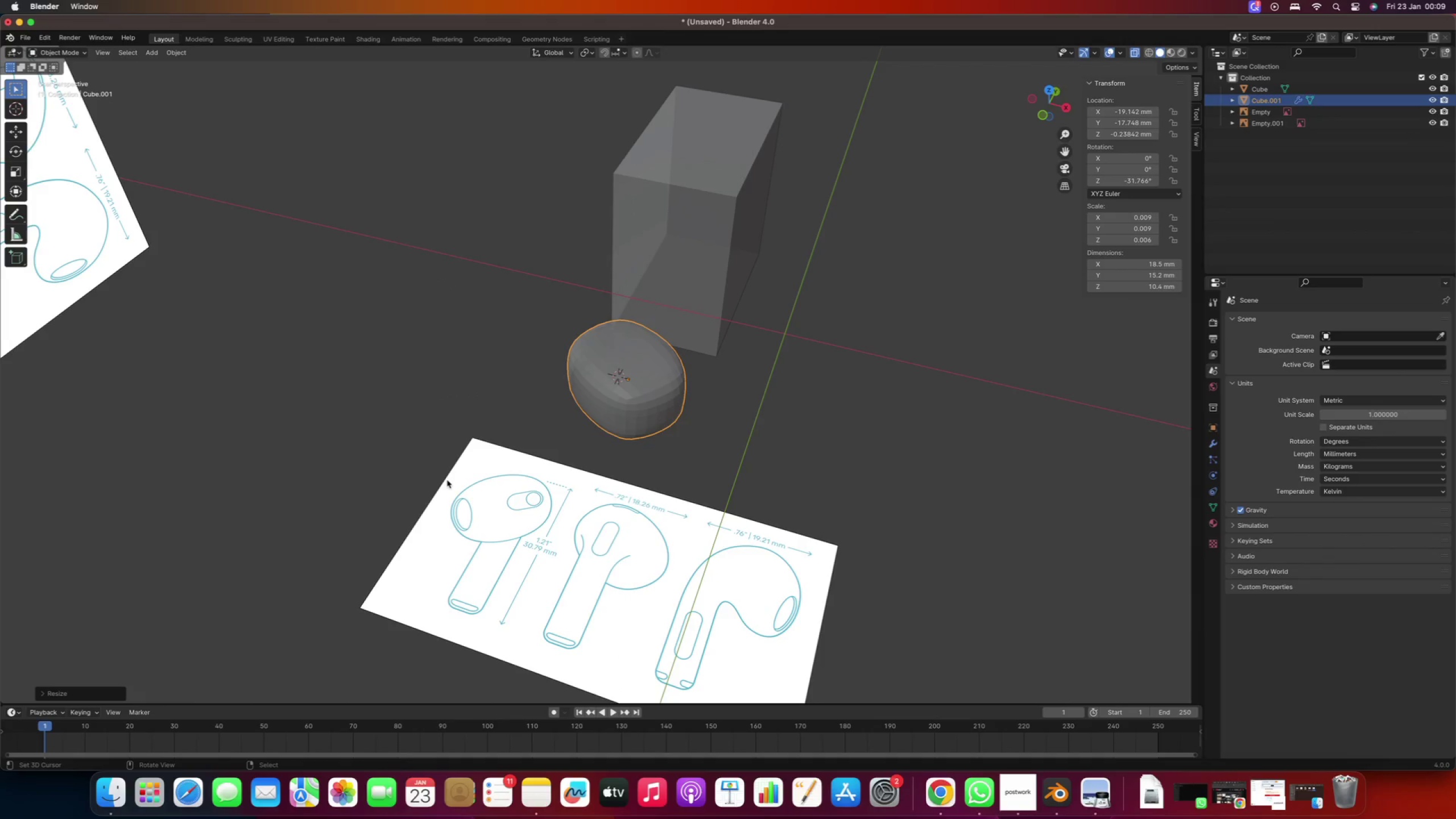 
type(sz)
 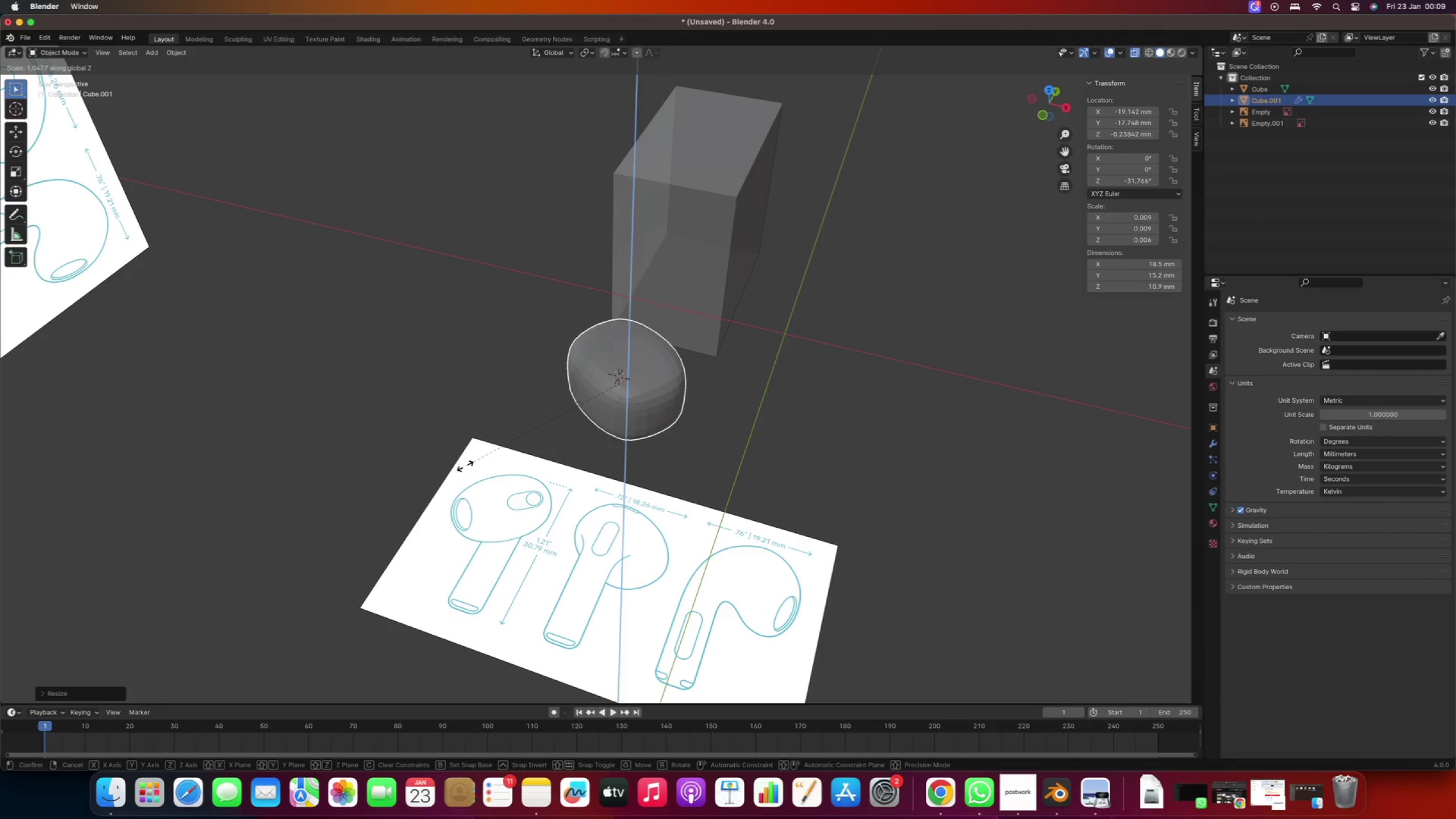 
left_click([471, 398])
 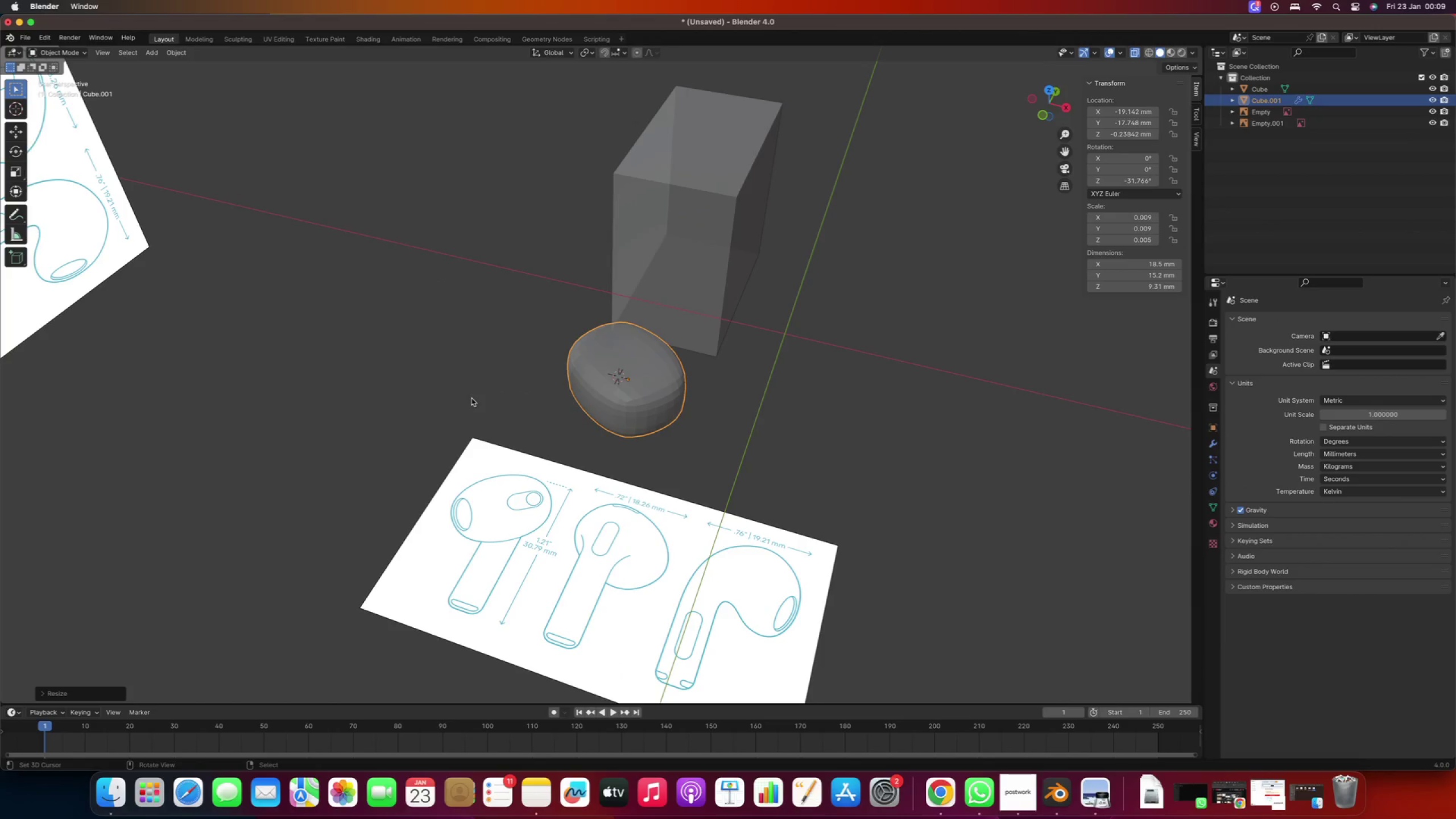 
type(sz)
 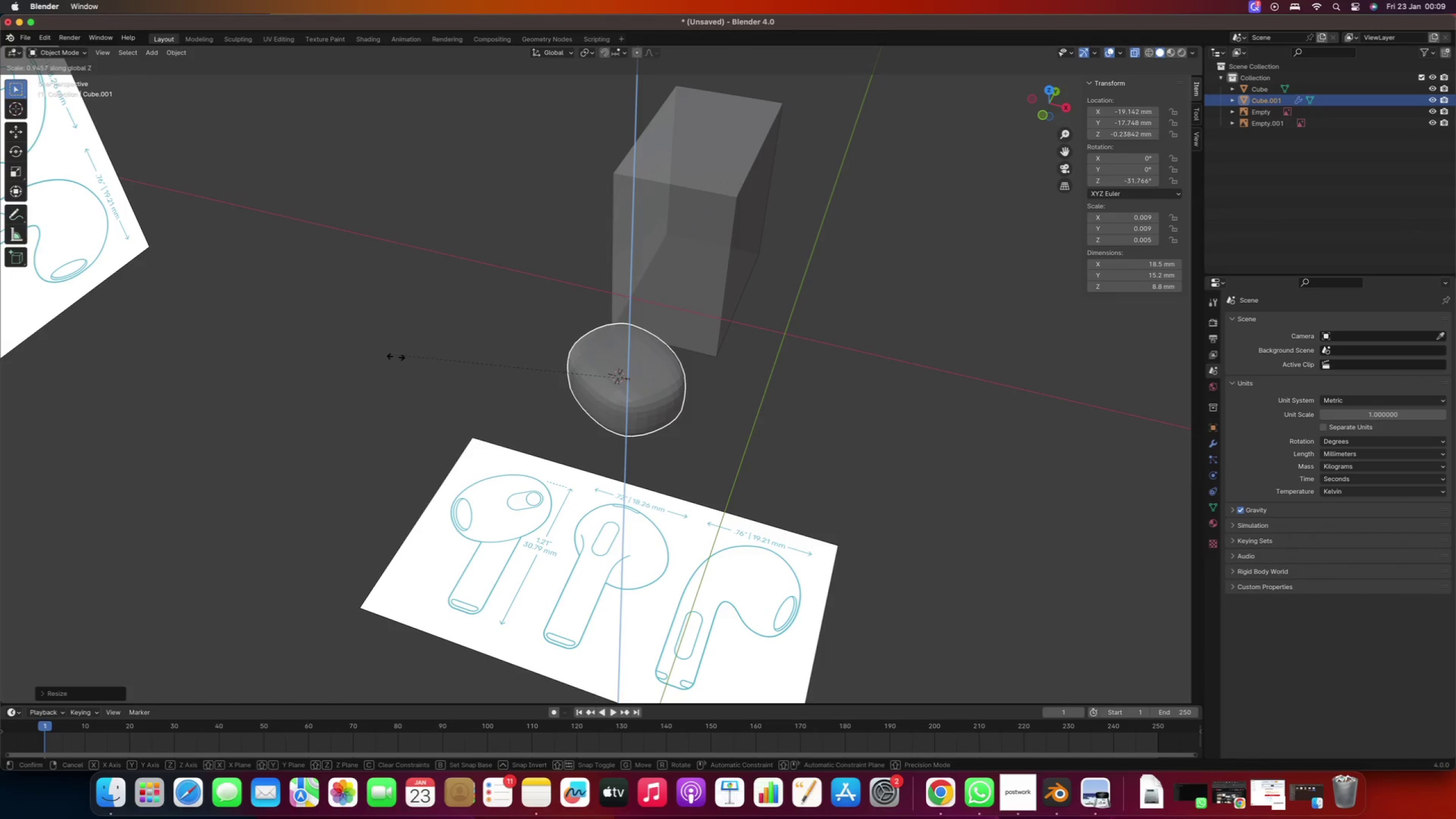 
left_click([396, 359])
 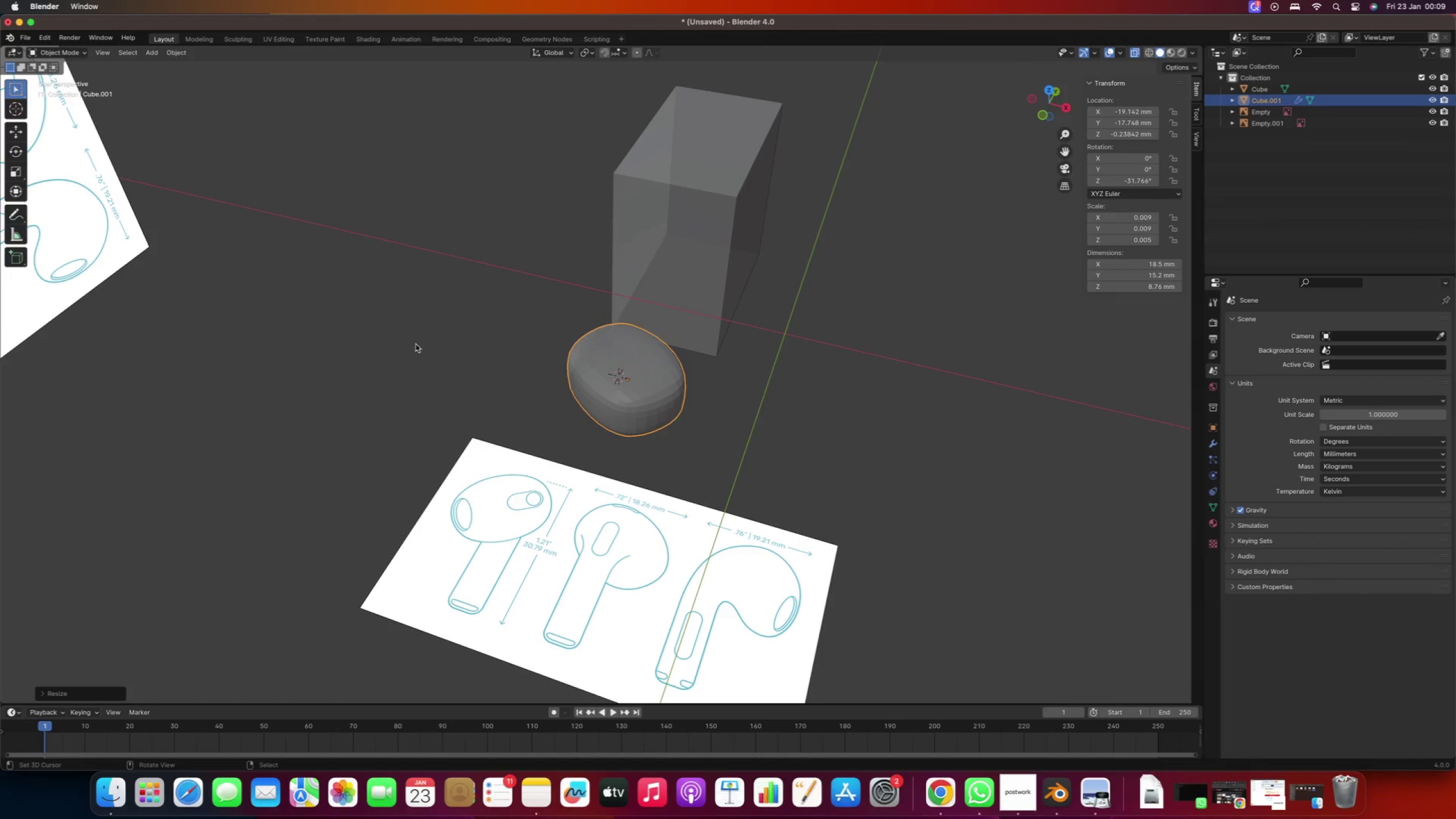 
scroll: coordinate [511, 387], scroll_direction: down, amount: 10.0
 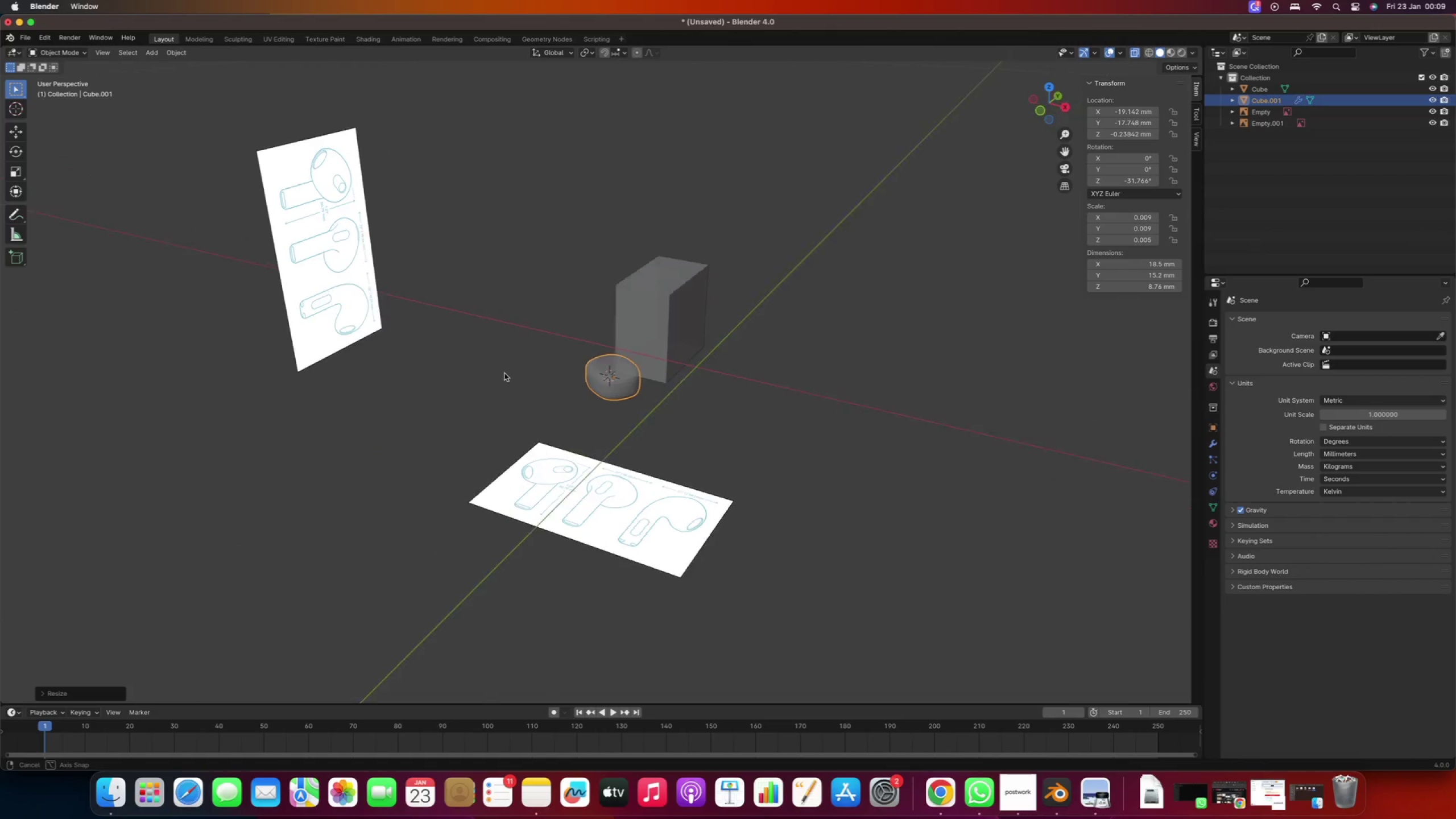 
key(Tab)
 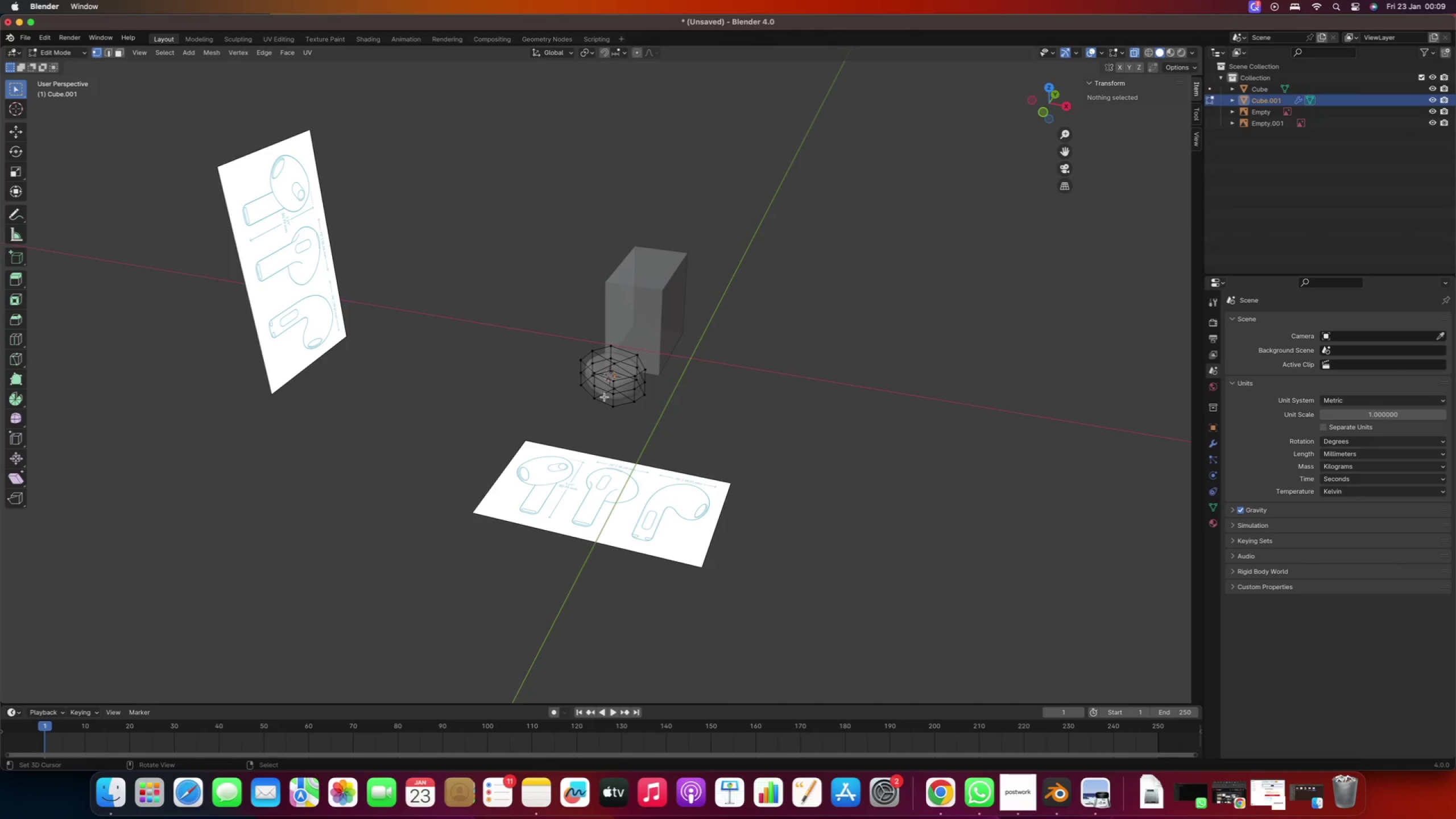 
scroll: coordinate [605, 395], scroll_direction: up, amount: 14.0
 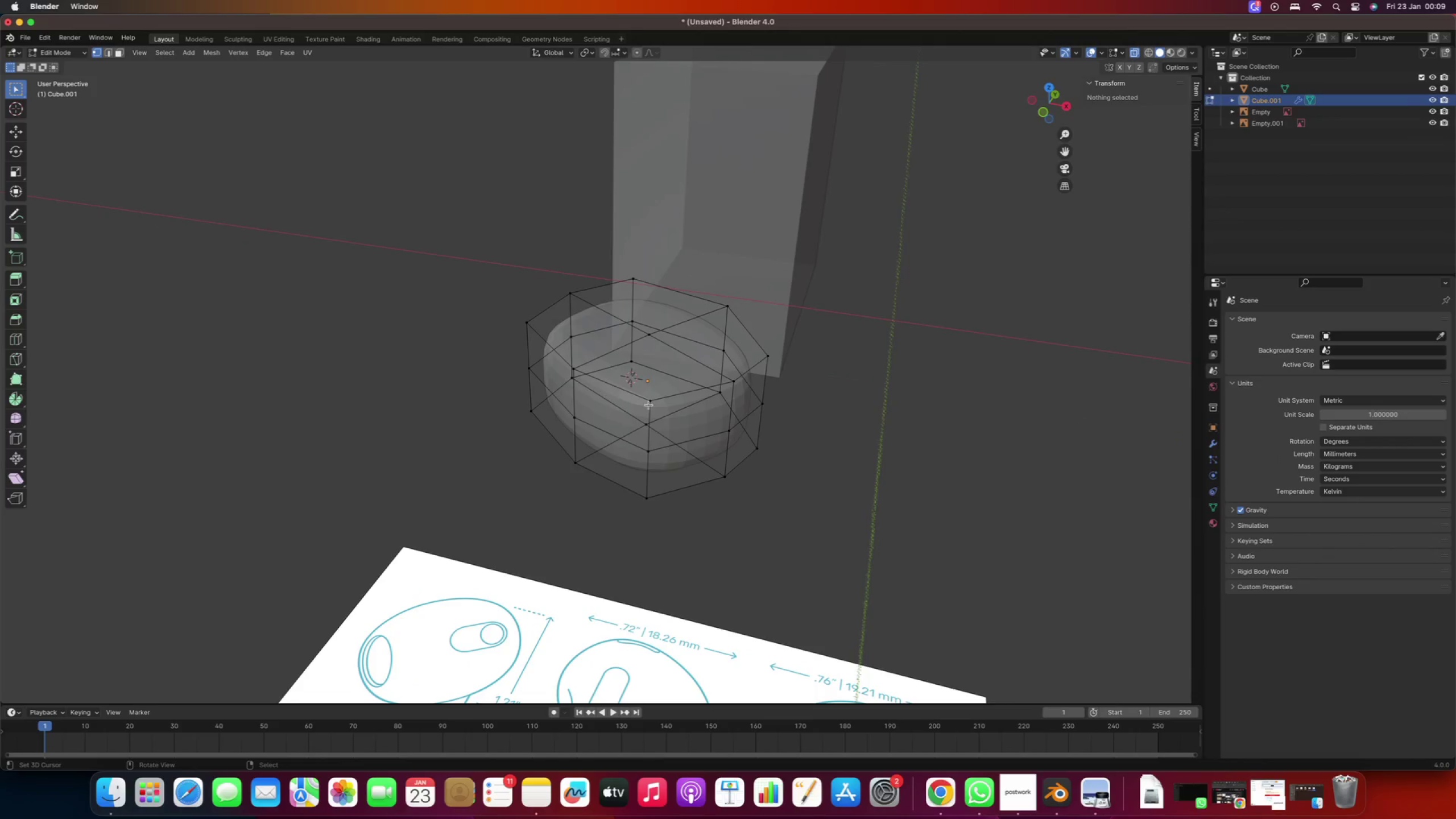 
right_click([652, 402])
 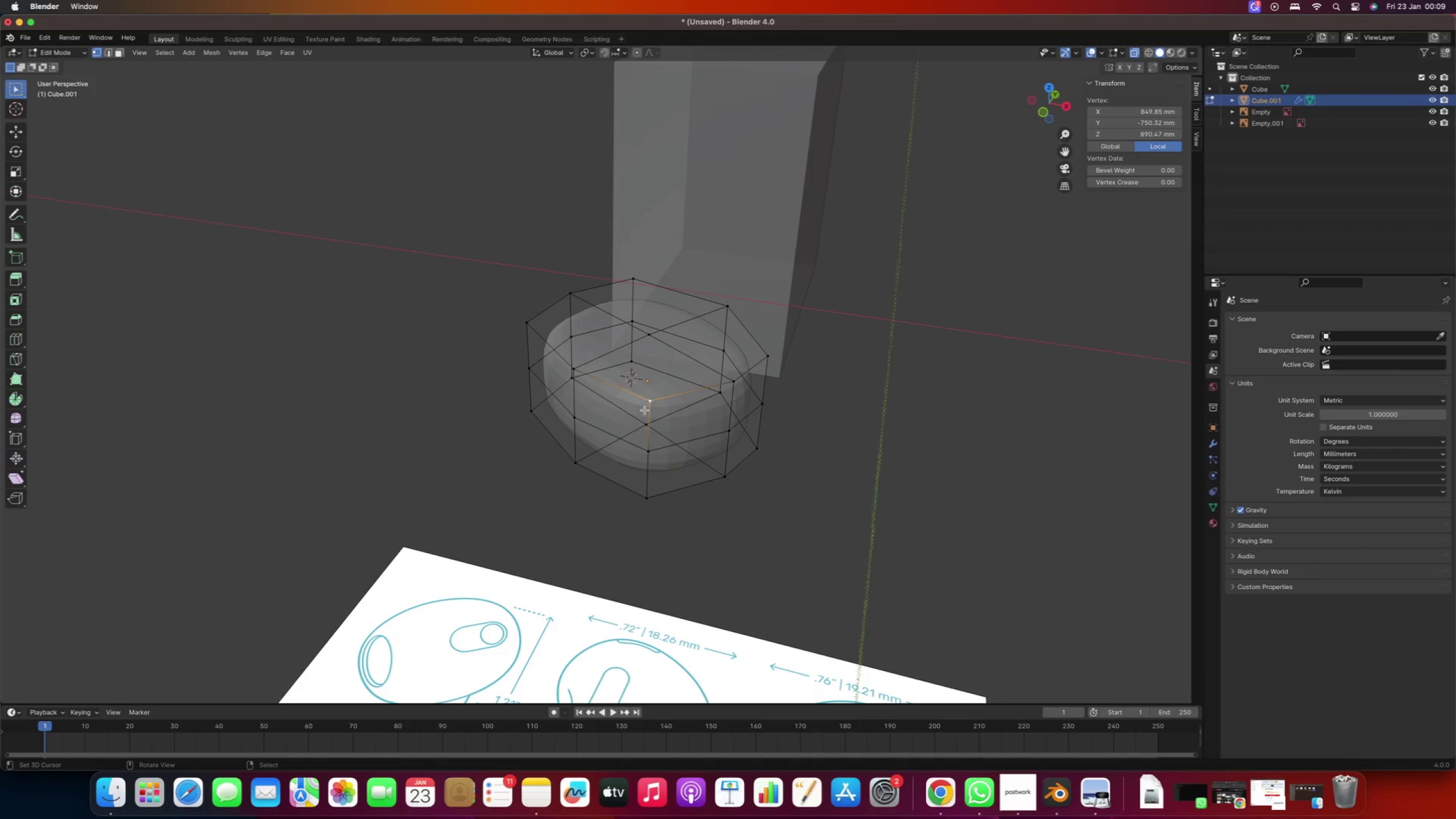 
hold_key(key=ShiftRight, duration=1.12)
right_click([646, 503])
 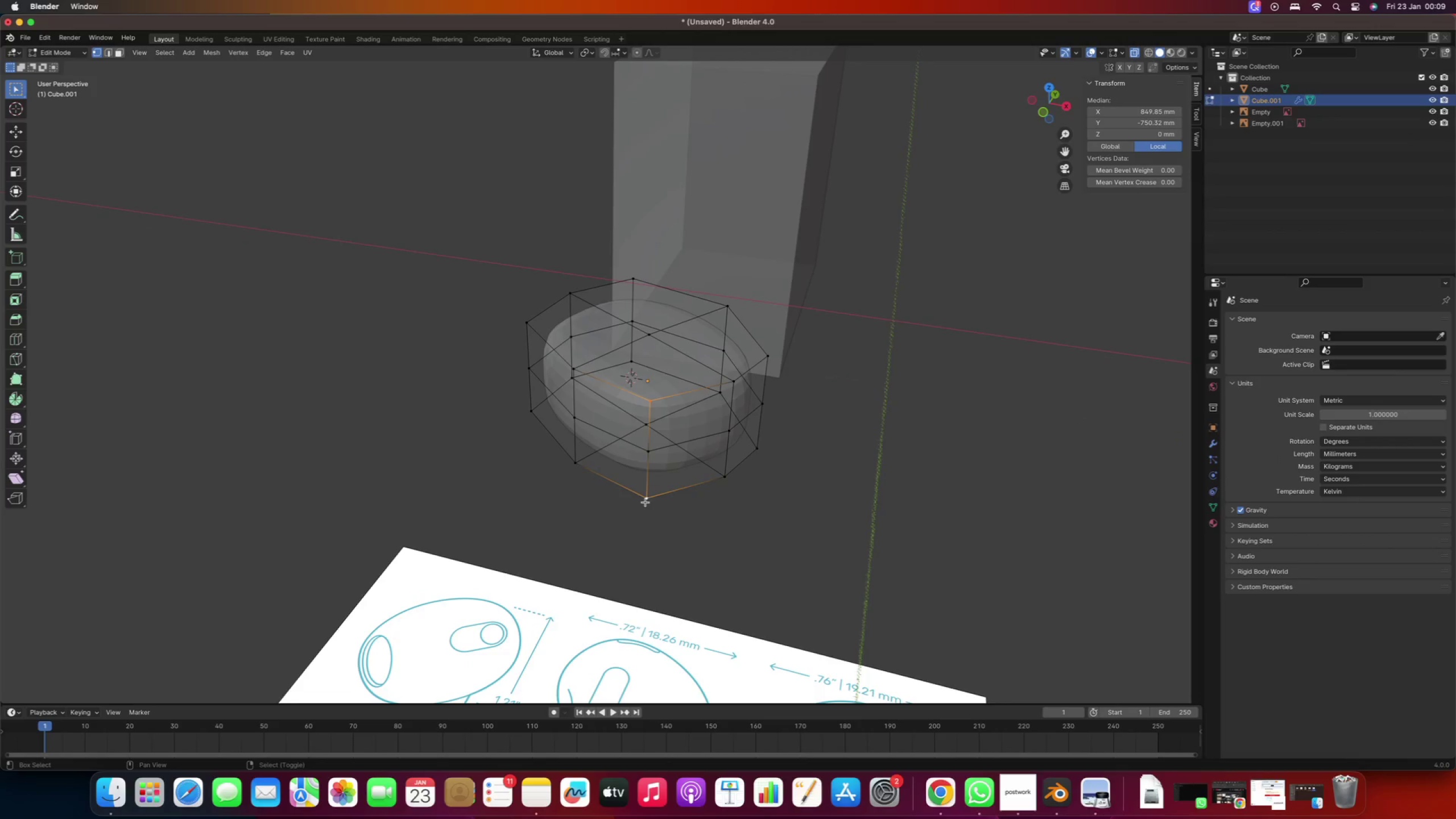 
hold_key(key=ShiftRight, duration=1.38)
 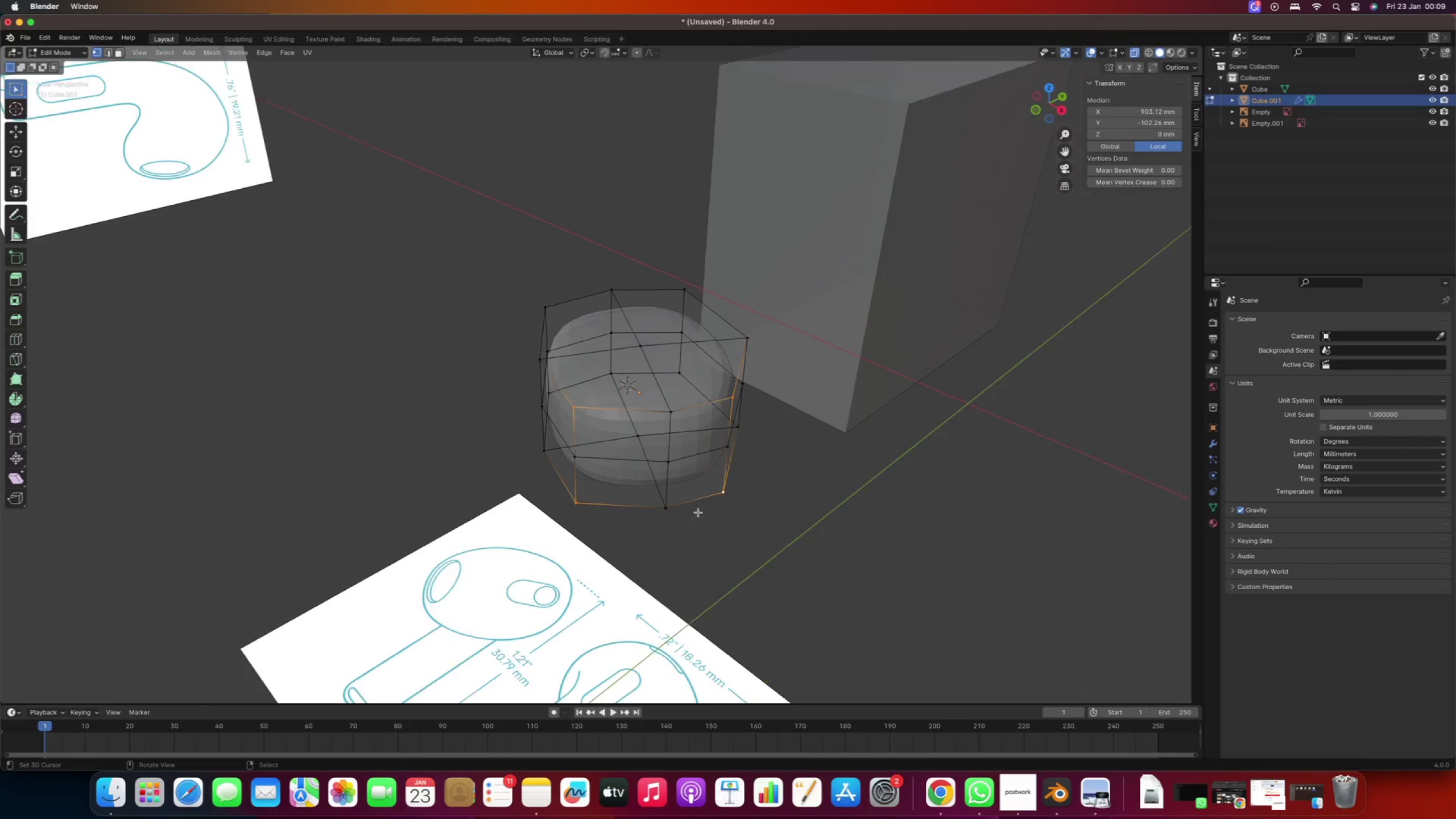 
scroll: coordinate [710, 444], scroll_direction: up, amount: 1.0
 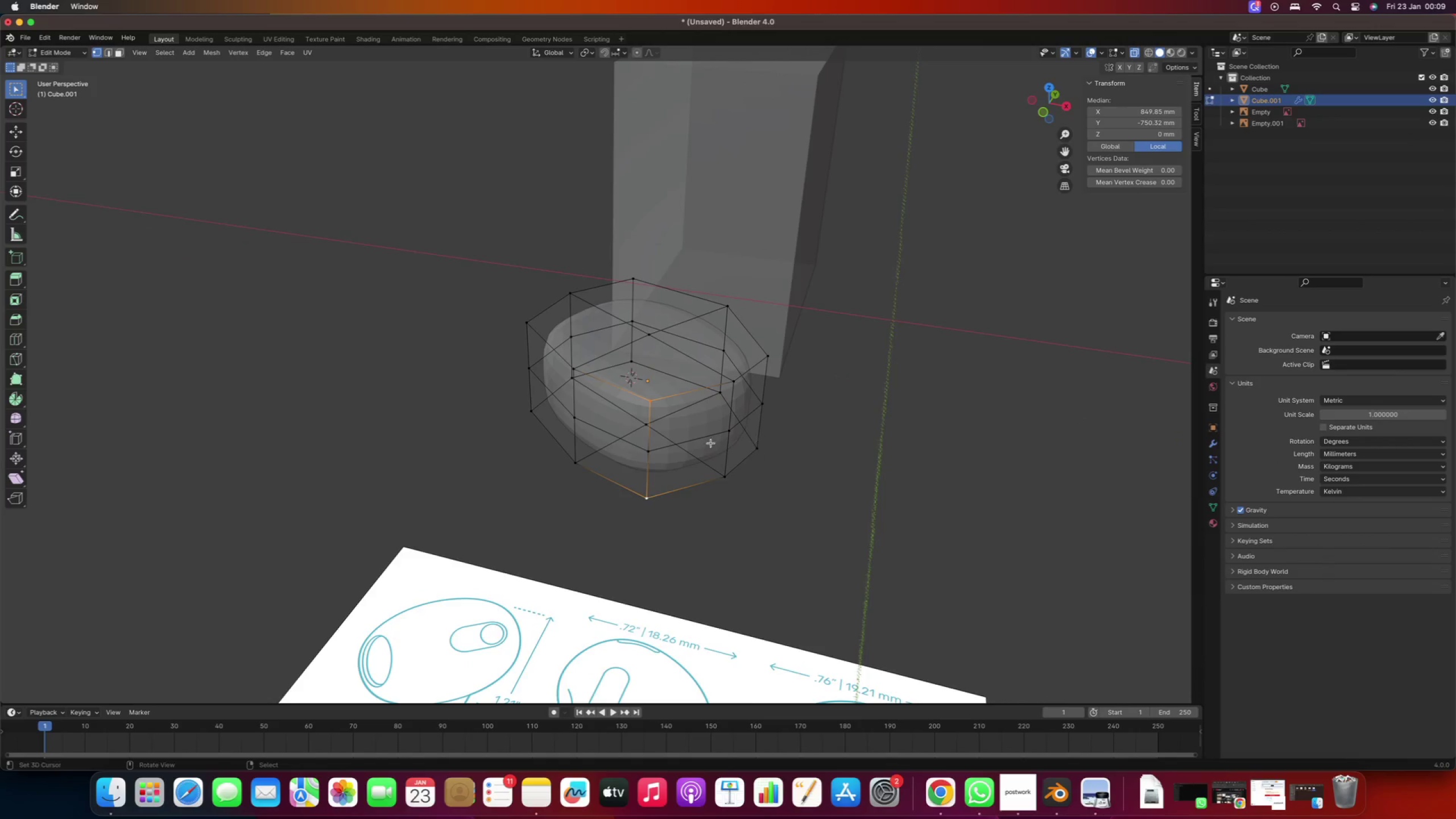 
right_click([766, 404])
 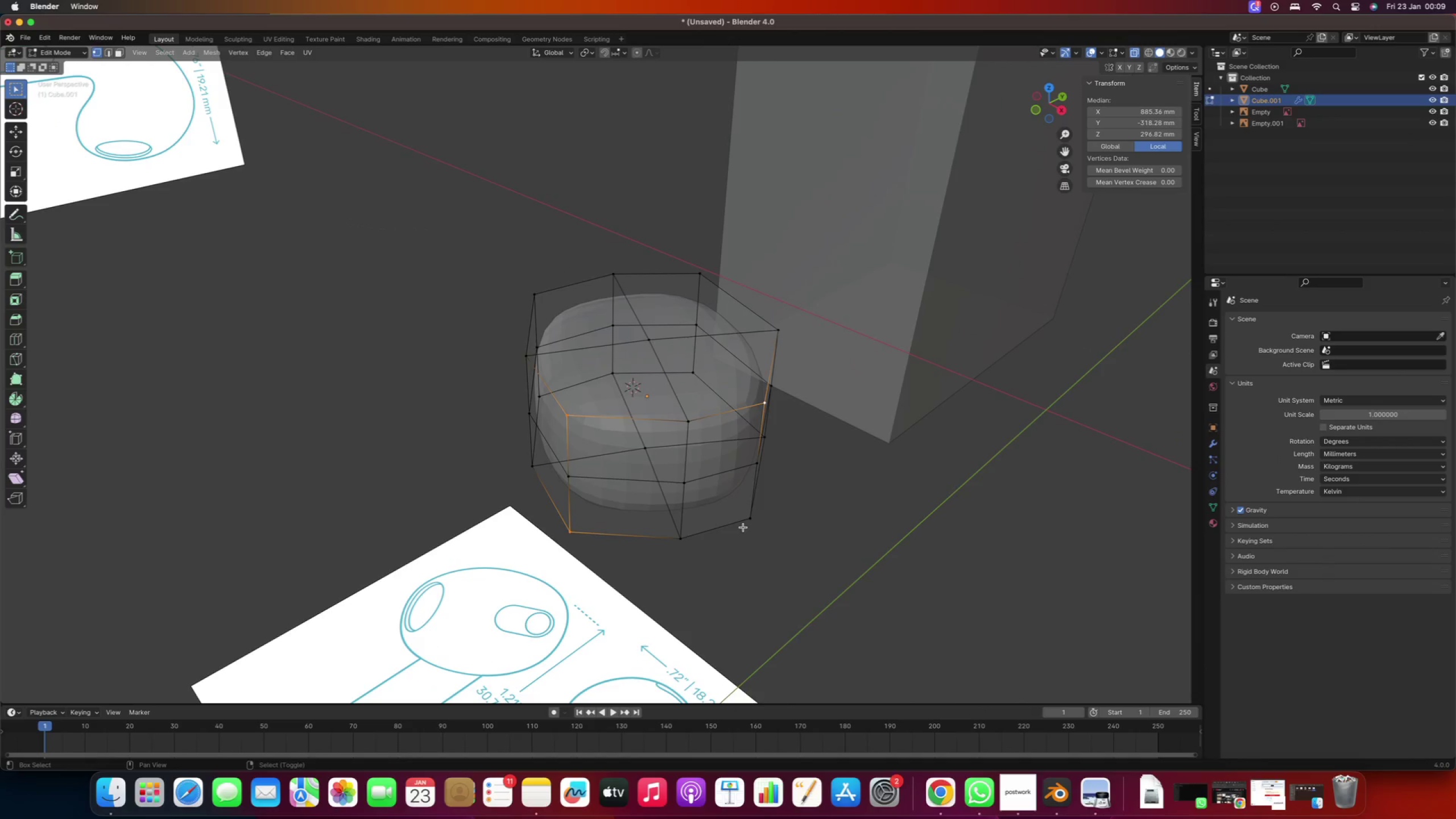 
right_click([748, 528])
 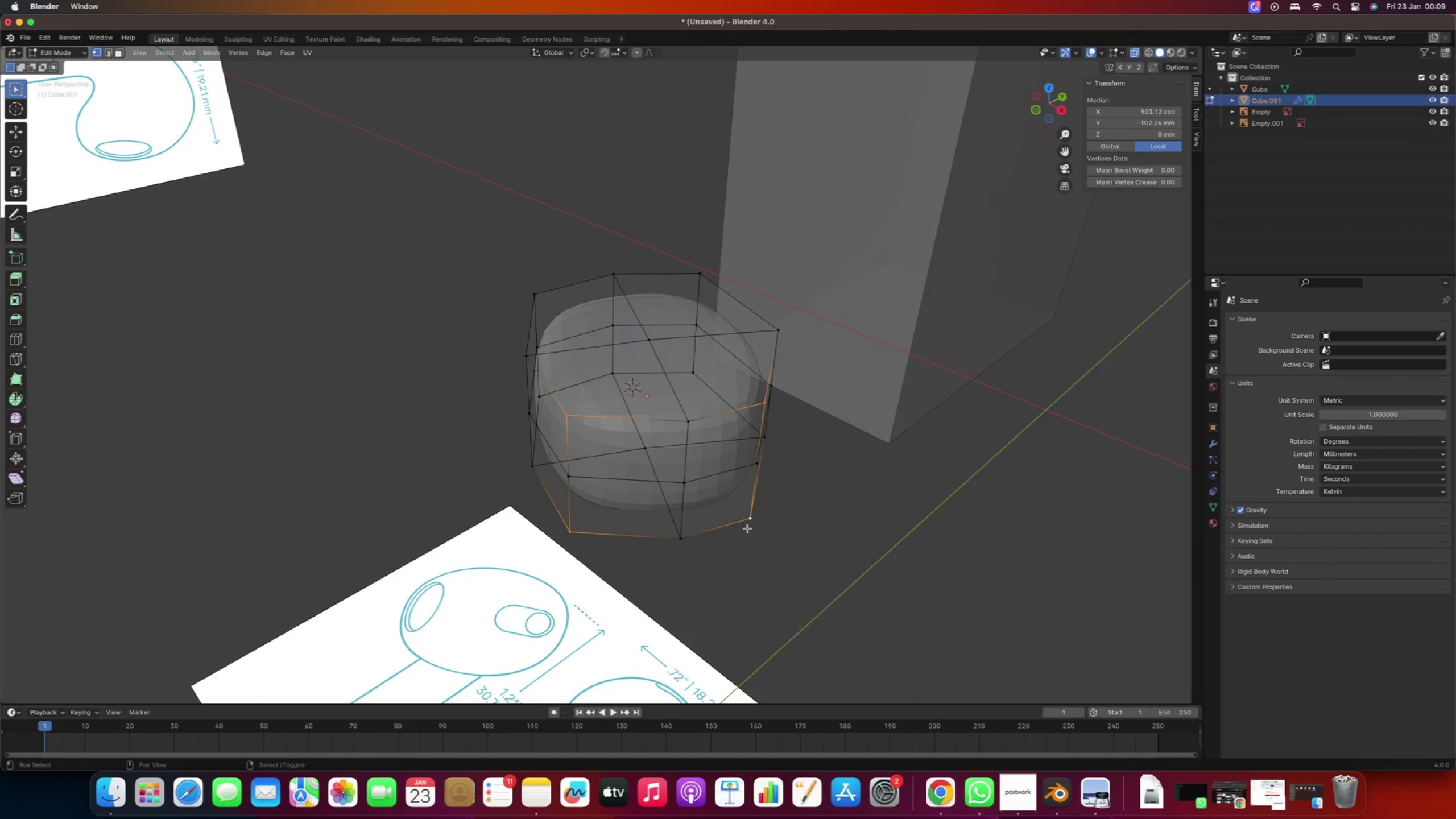 
scroll: coordinate [698, 512], scroll_direction: down, amount: 1.0
 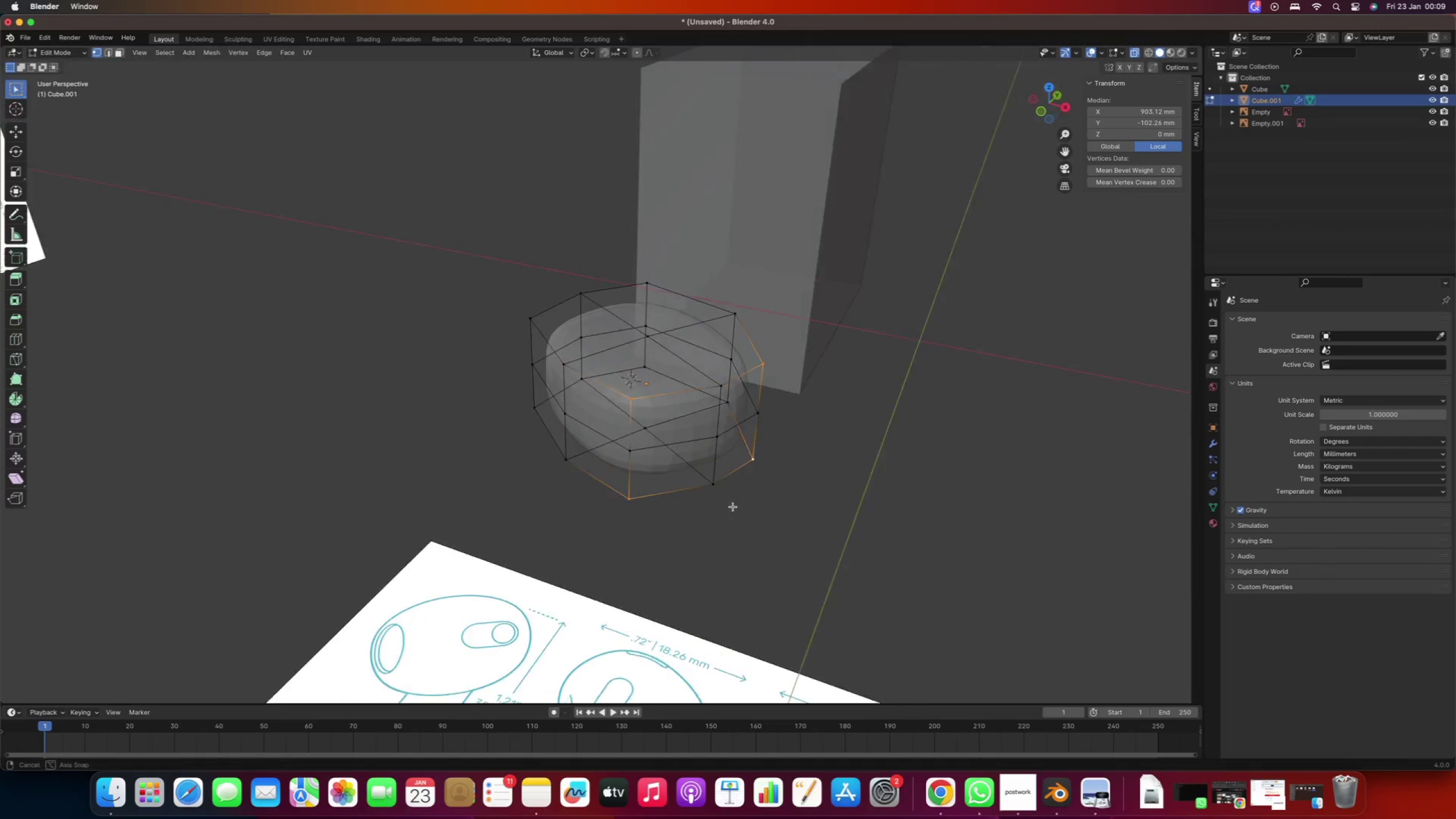 
hold_key(key=ShiftRight, duration=0.84)
 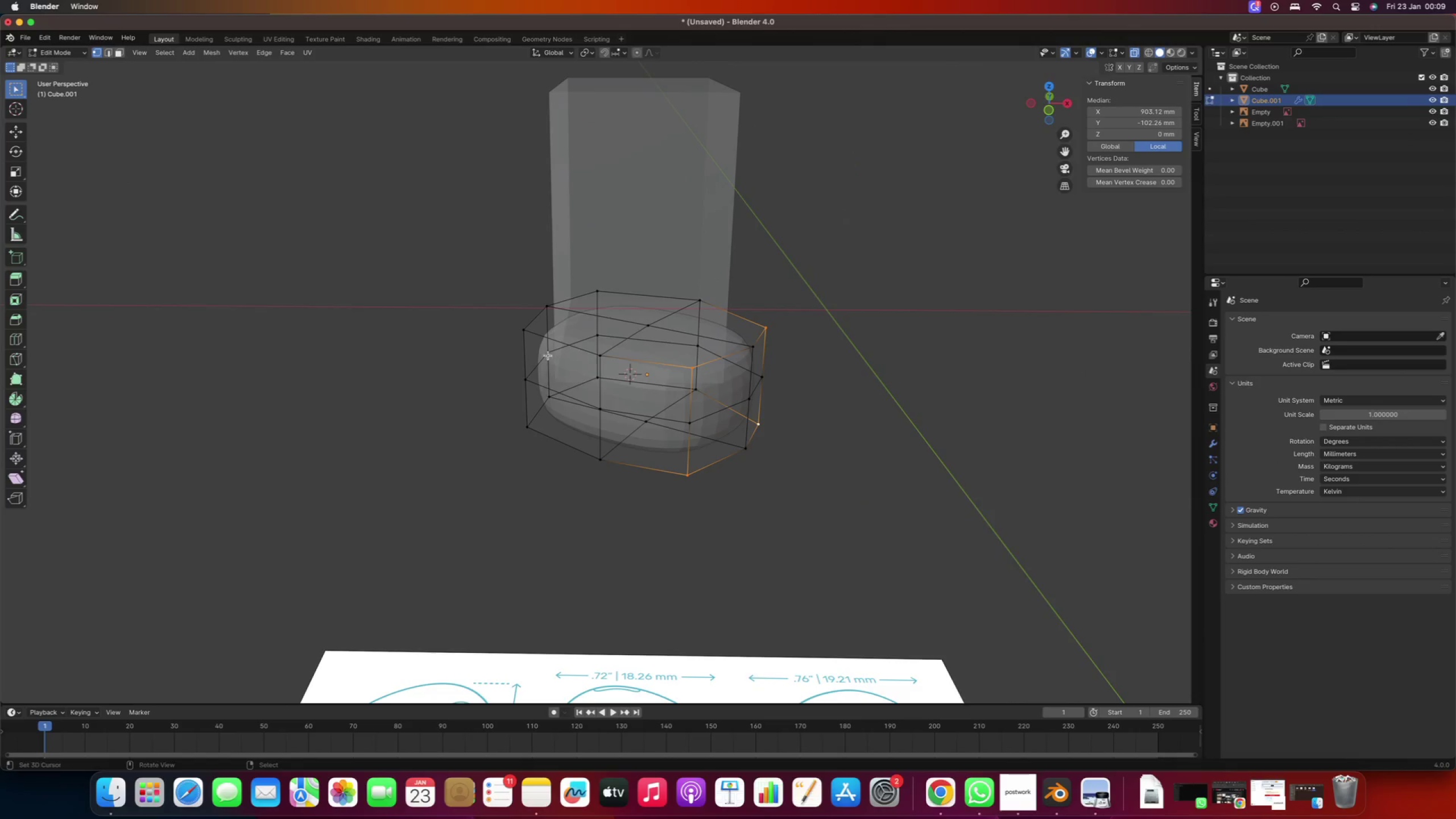 
hold_key(key=ShiftRight, duration=1.31)
right_click([552, 452])
 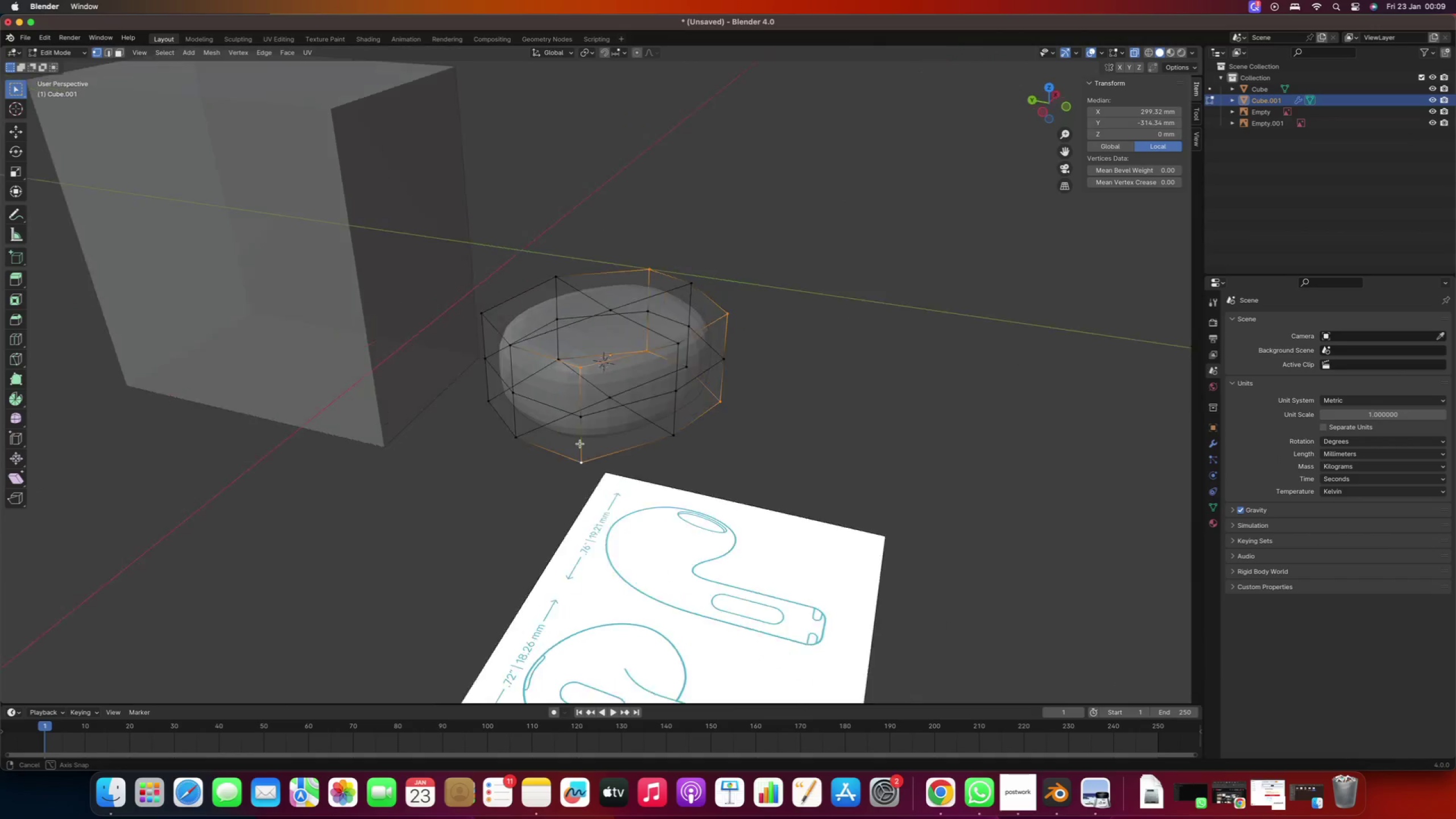 
hold_key(key=ShiftRight, duration=3.27)
right_click([483, 349])
 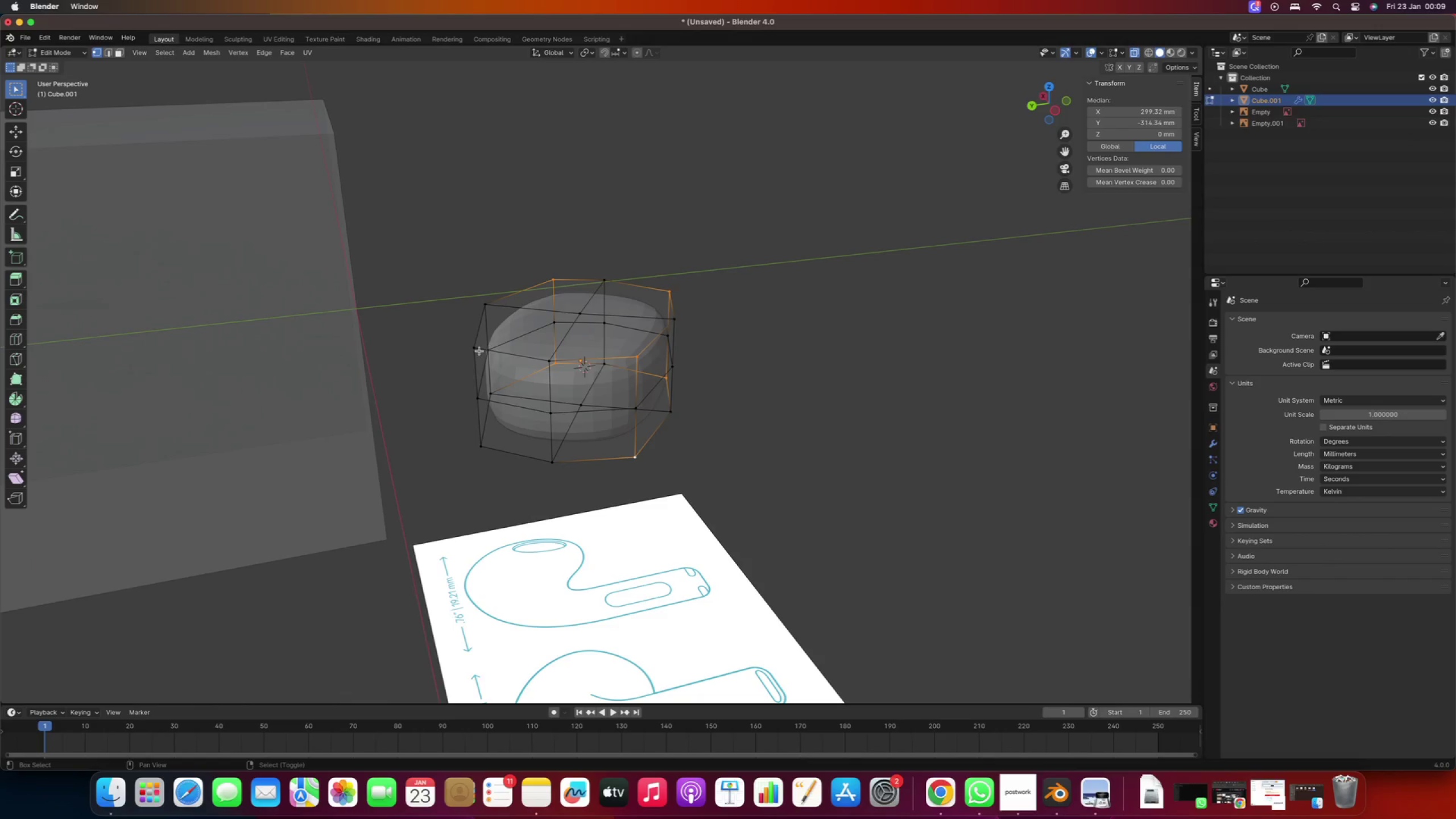 
right_click([474, 353])
 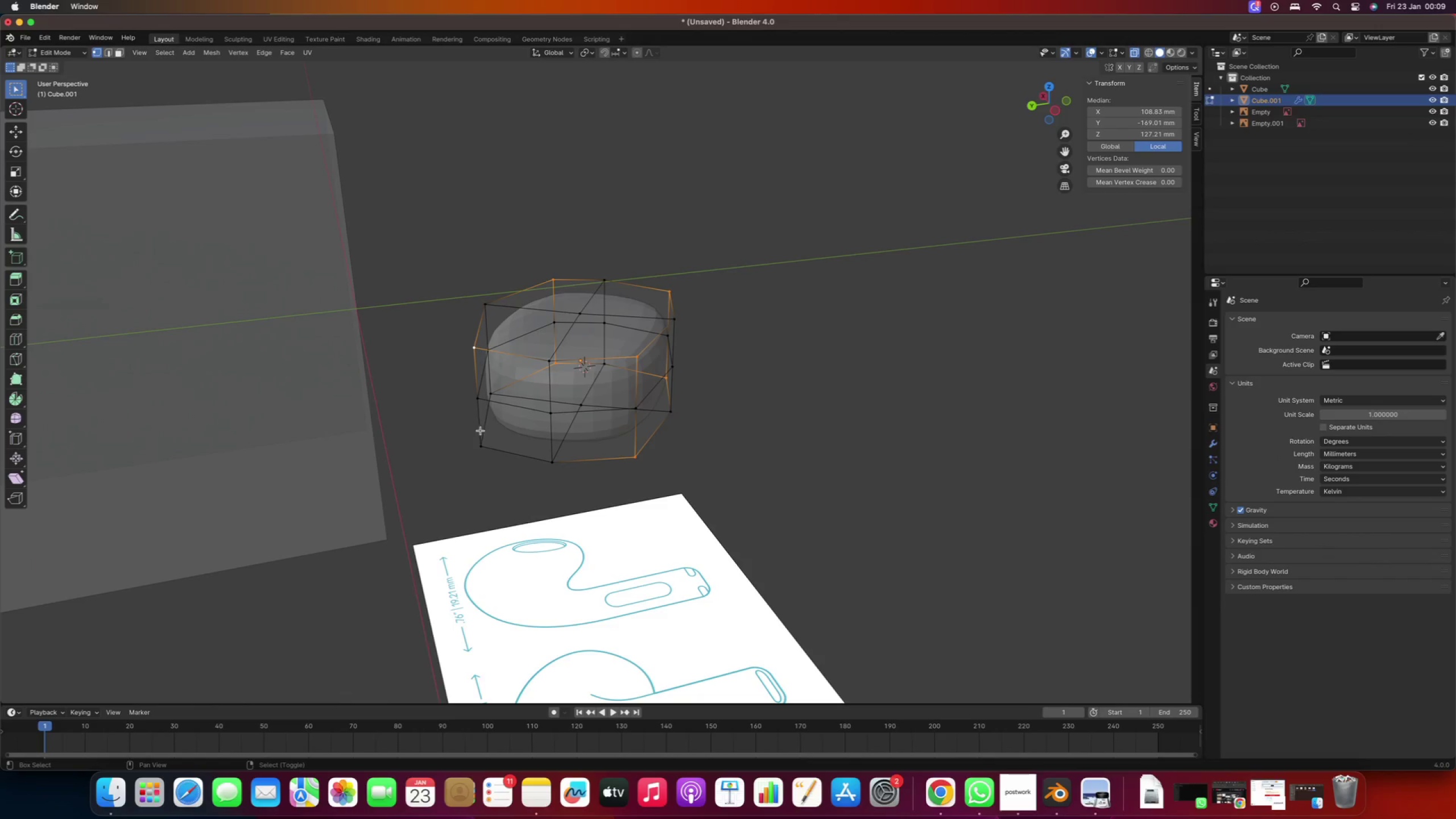 
right_click([484, 442])
 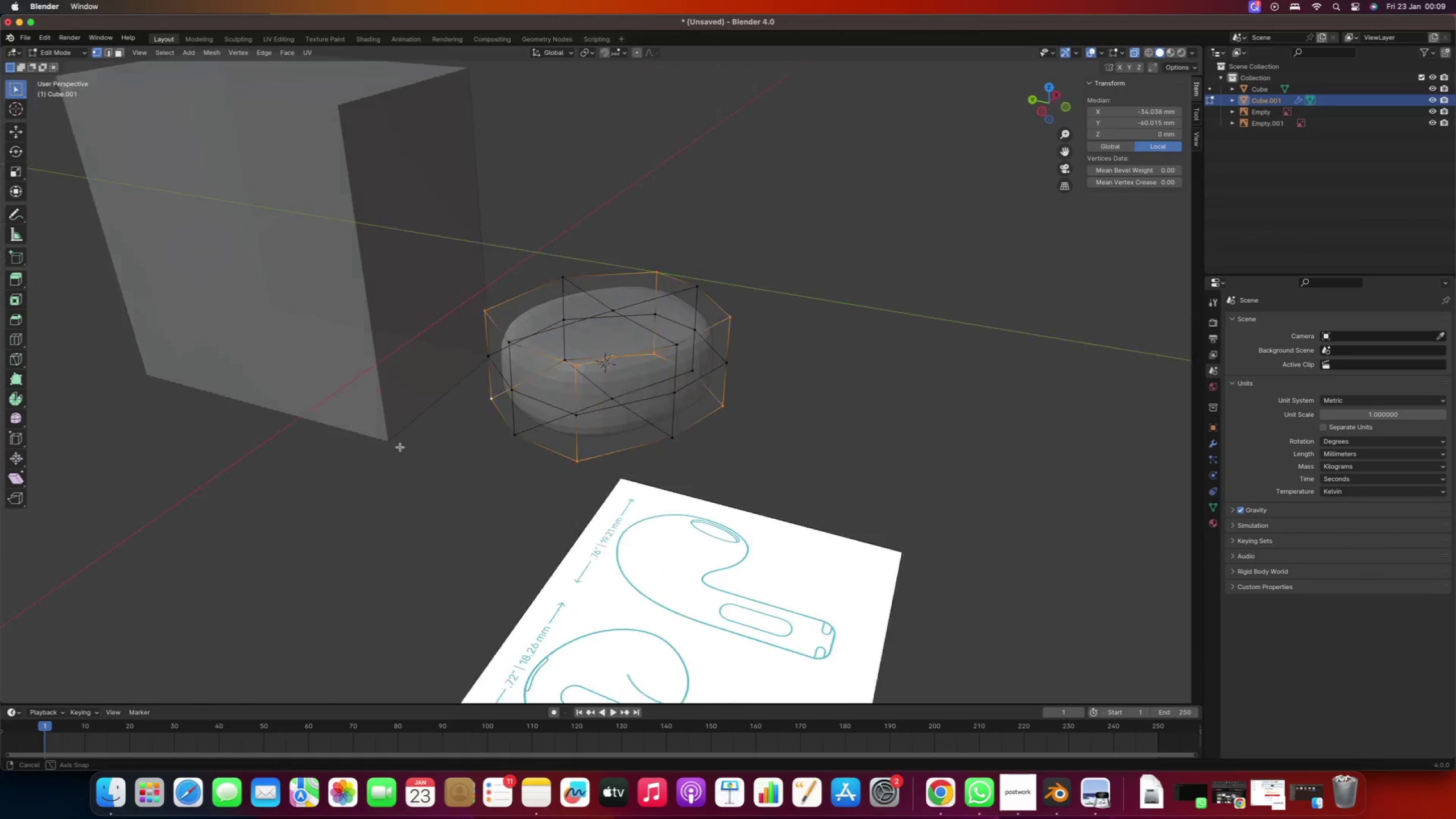 
scroll: coordinate [544, 421], scroll_direction: up, amount: 1.0
 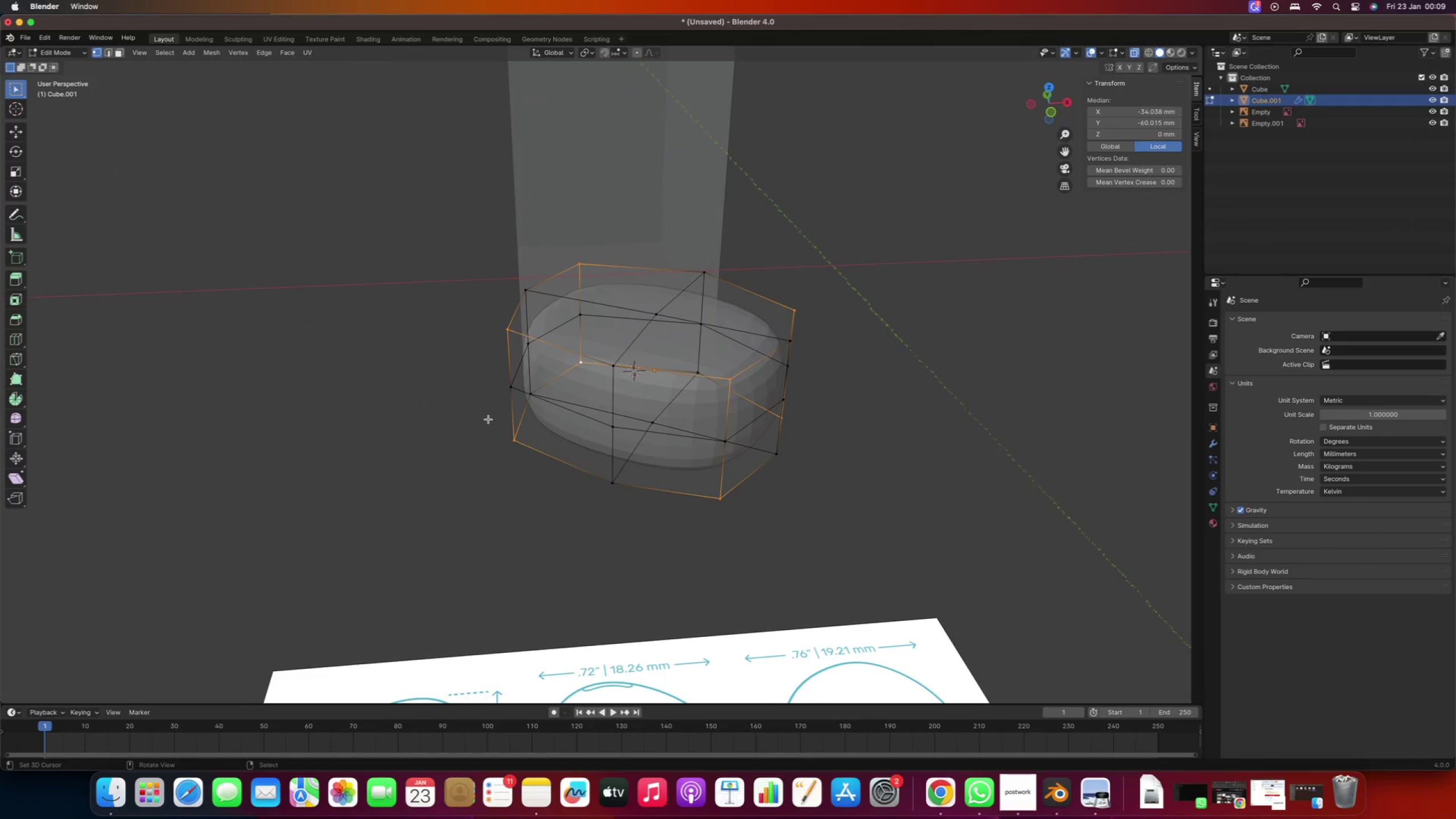 
type(sz)
 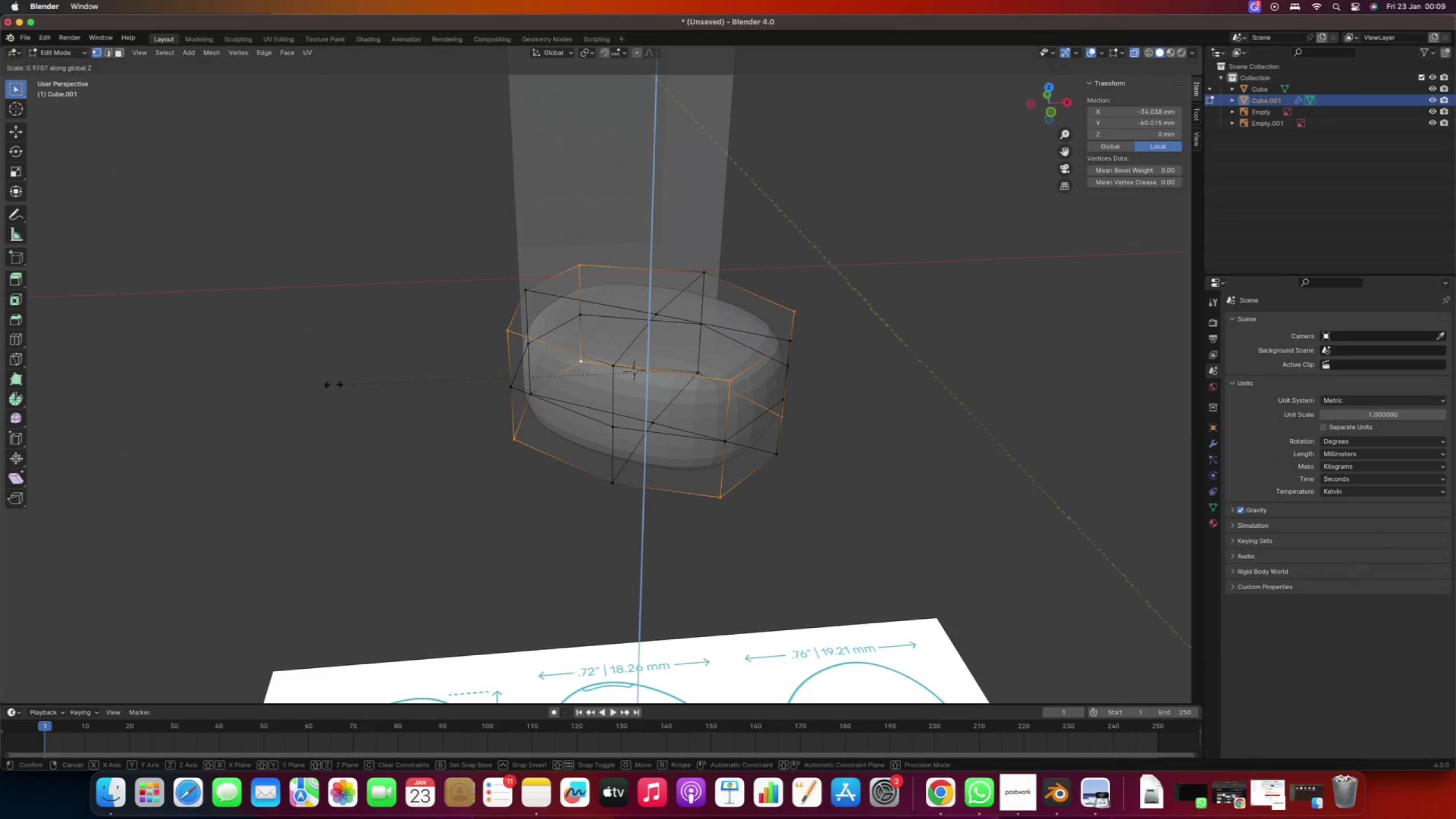 
left_click([342, 406])
 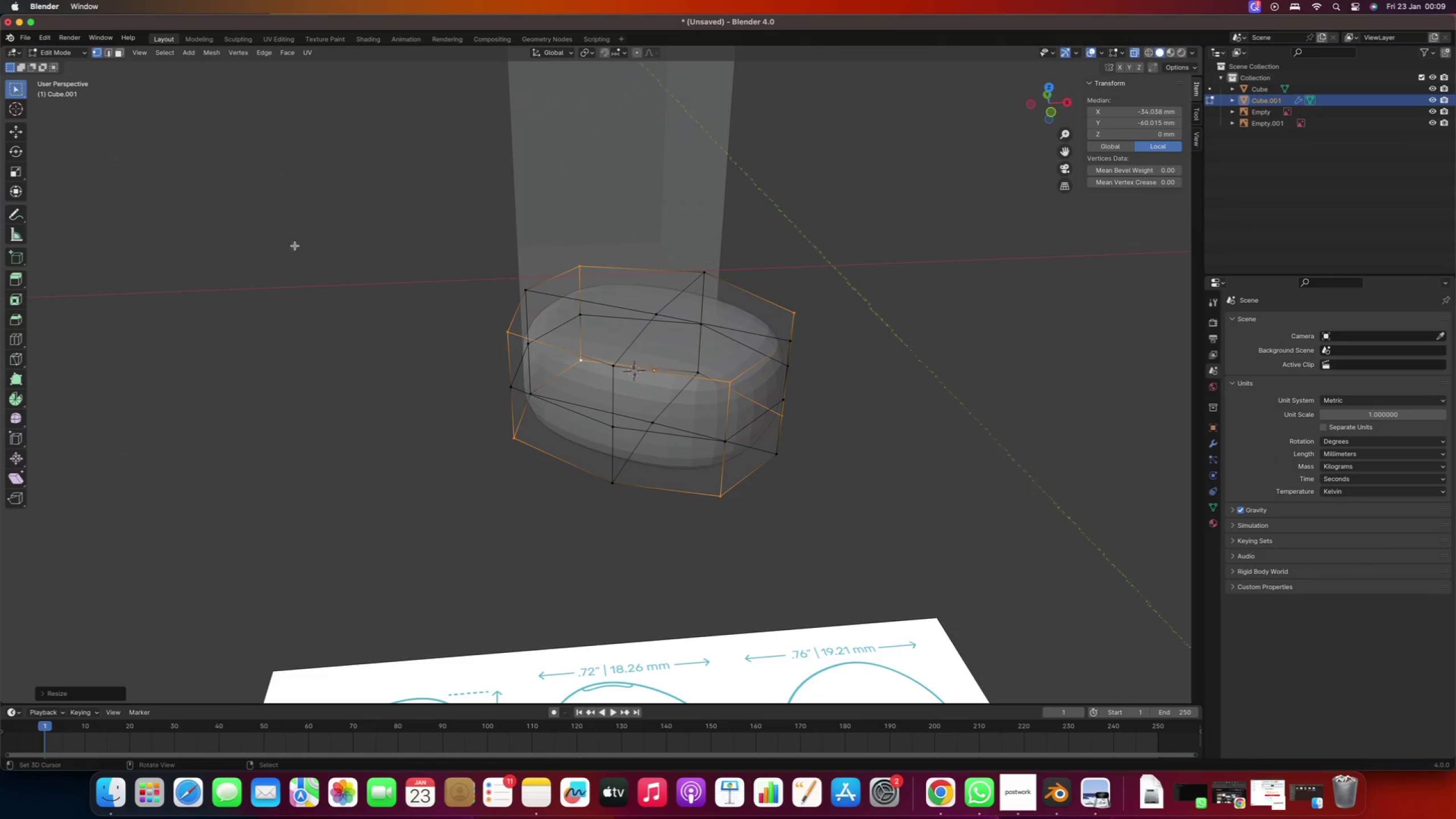 
type(sz)
 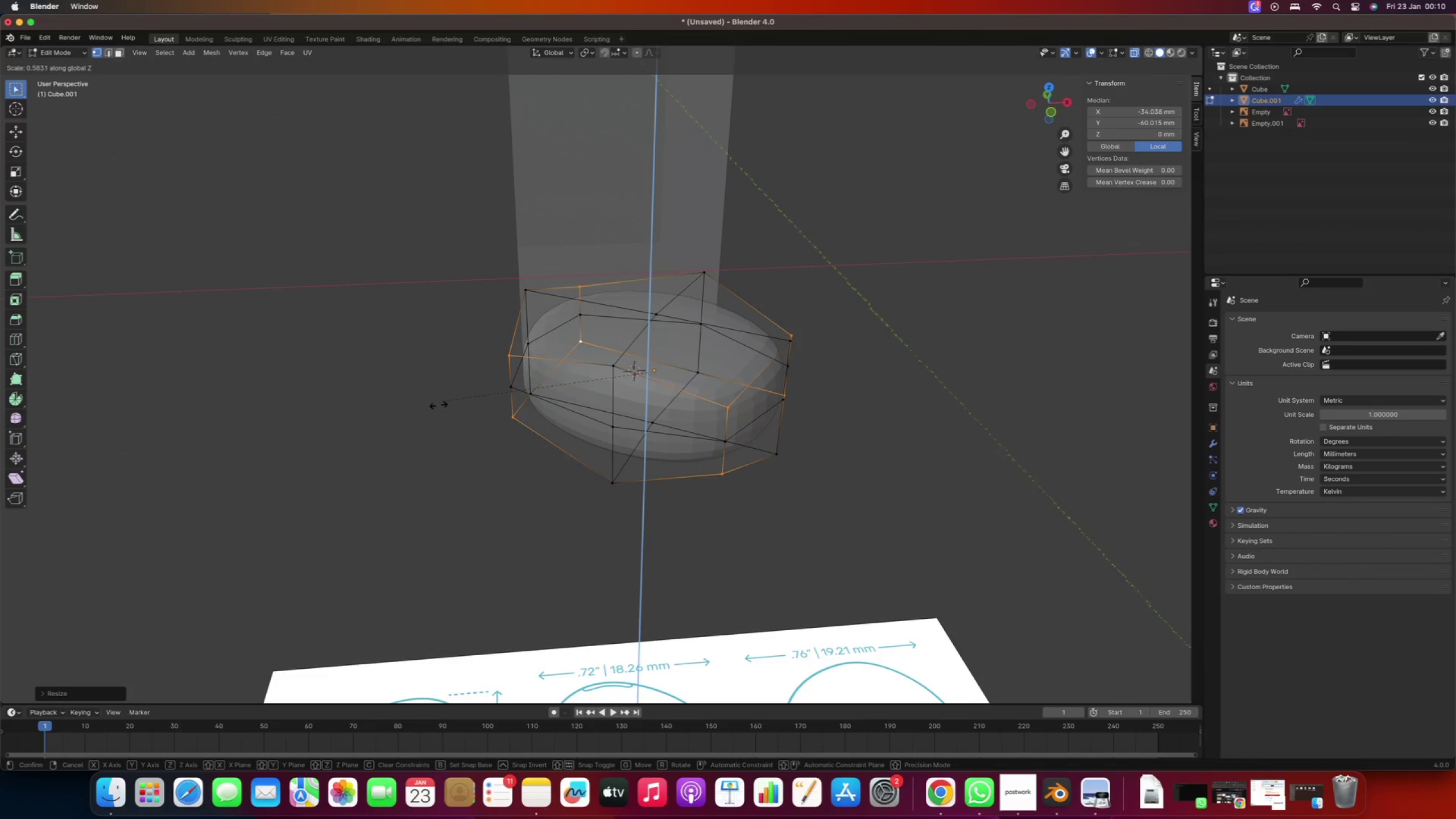 
left_click([448, 496])
 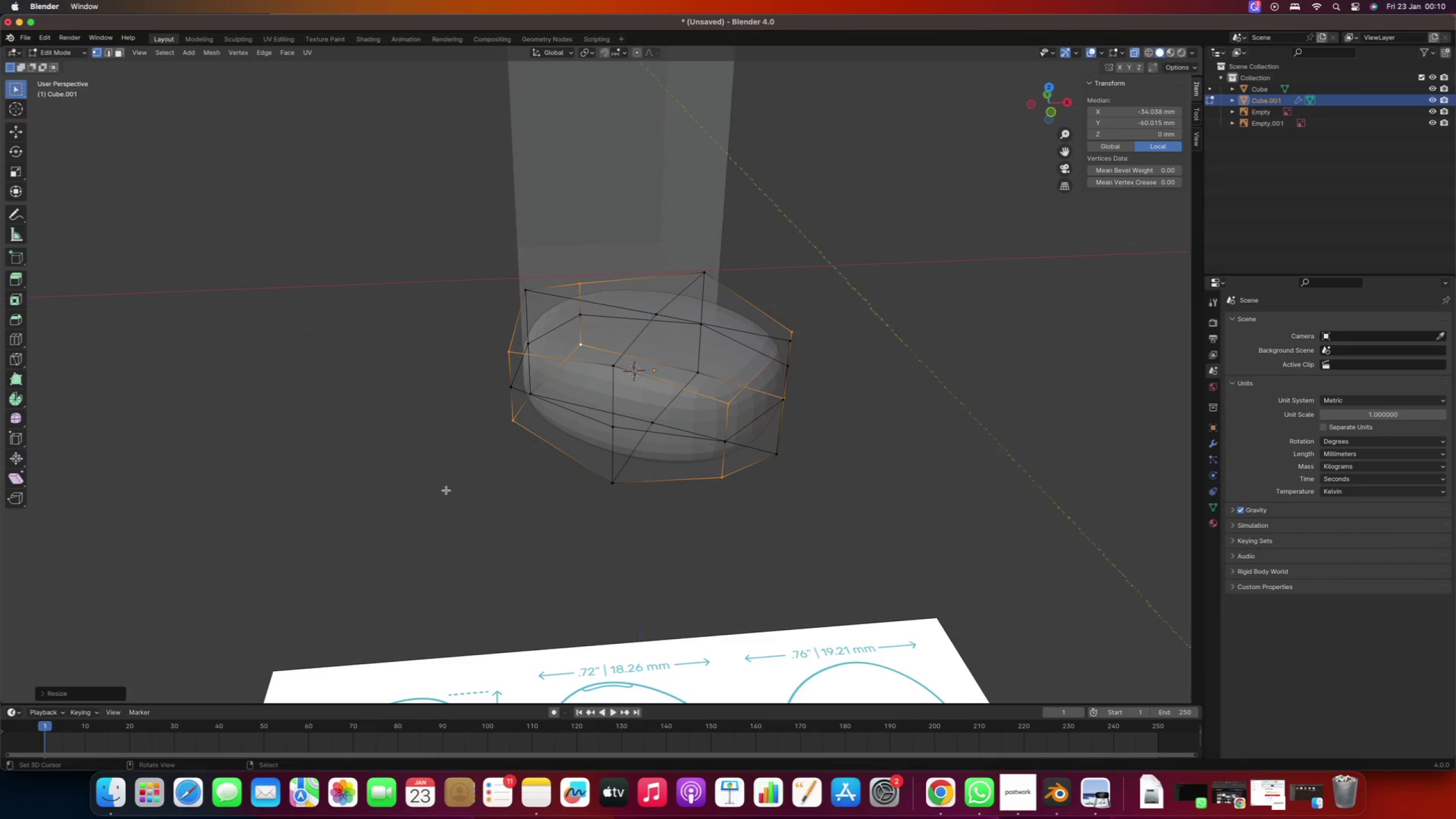 
type(sz)
 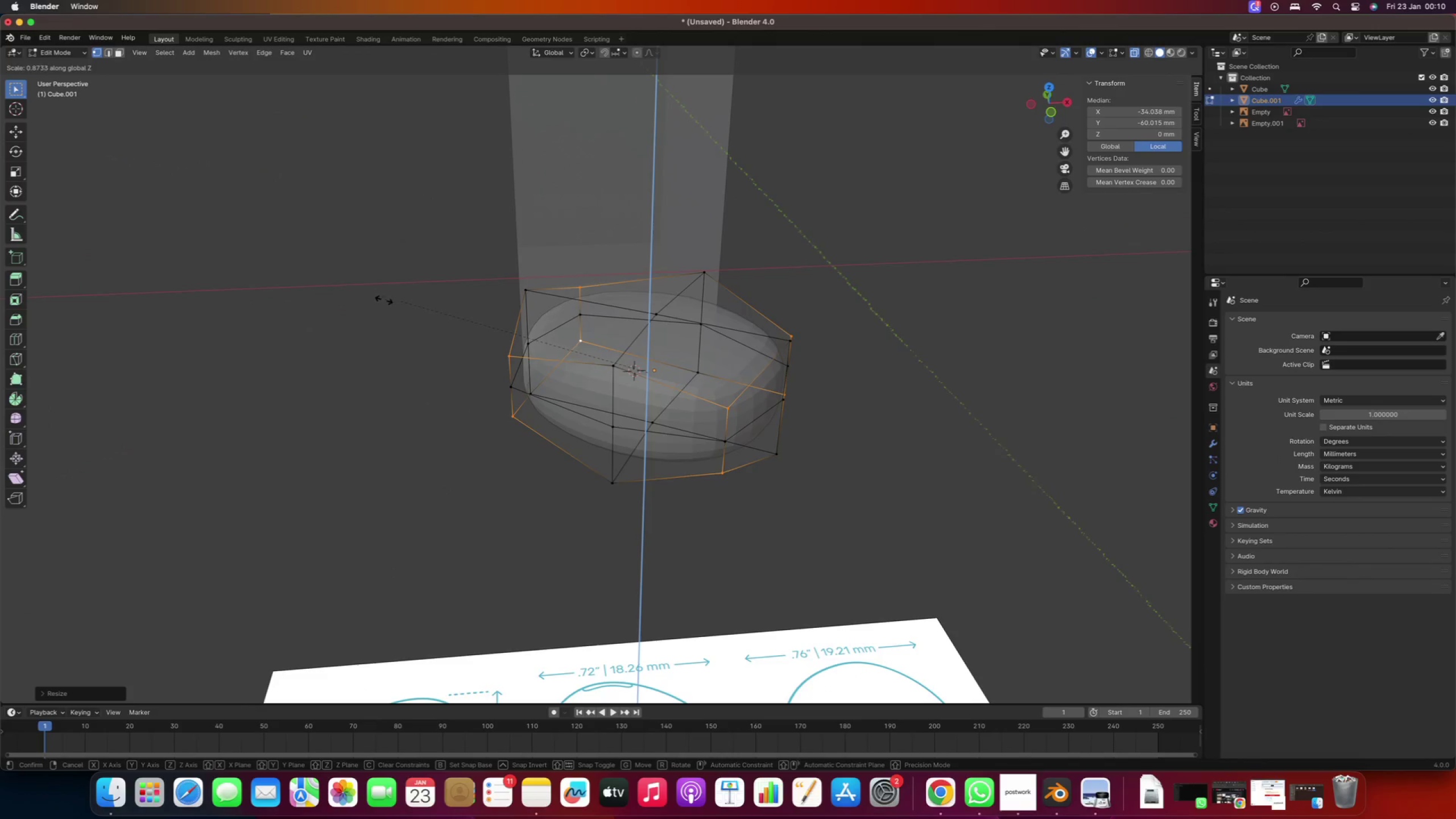 
left_click([391, 362])
 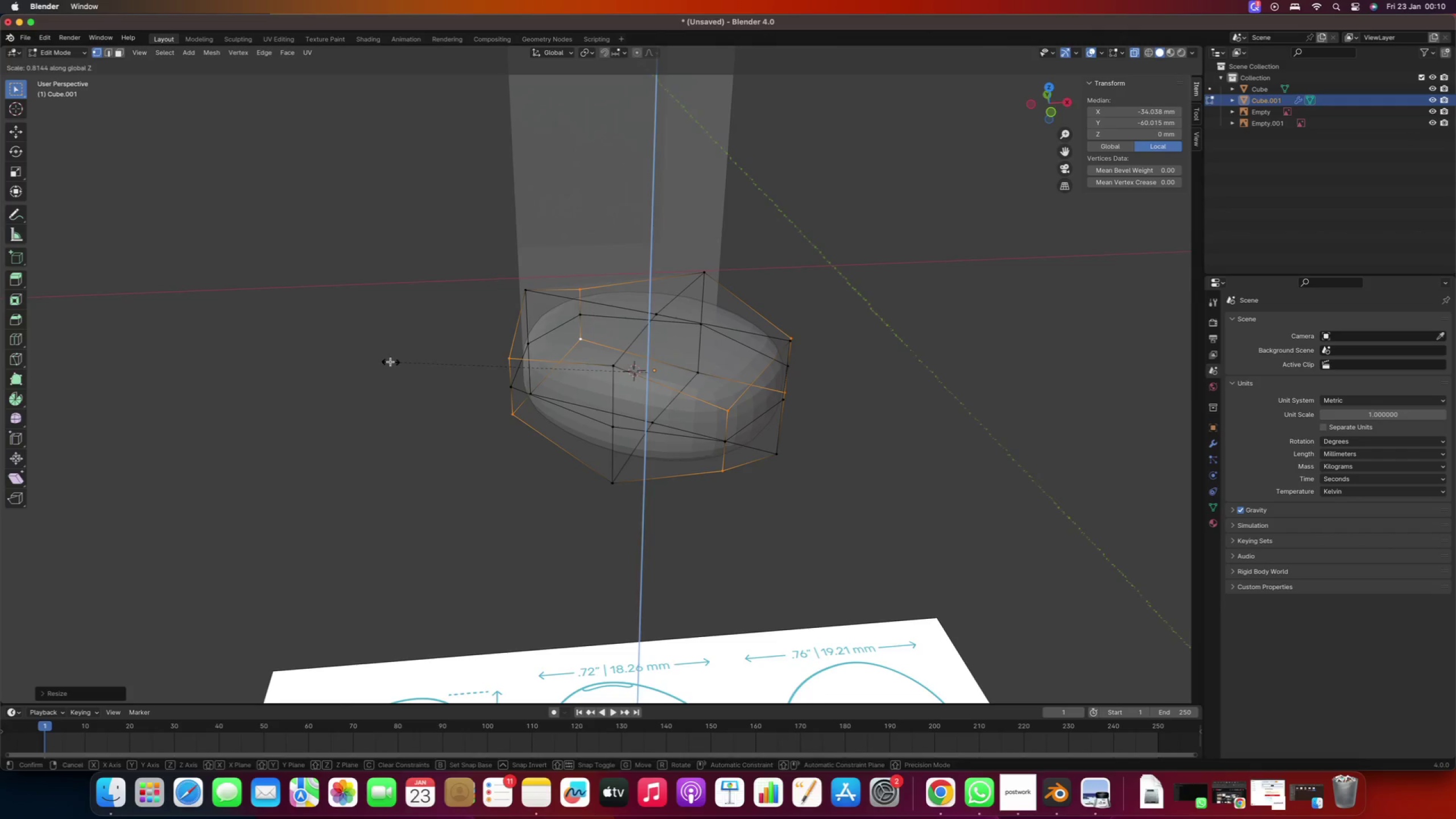 
scroll: coordinate [448, 377], scroll_direction: down, amount: 1.0
 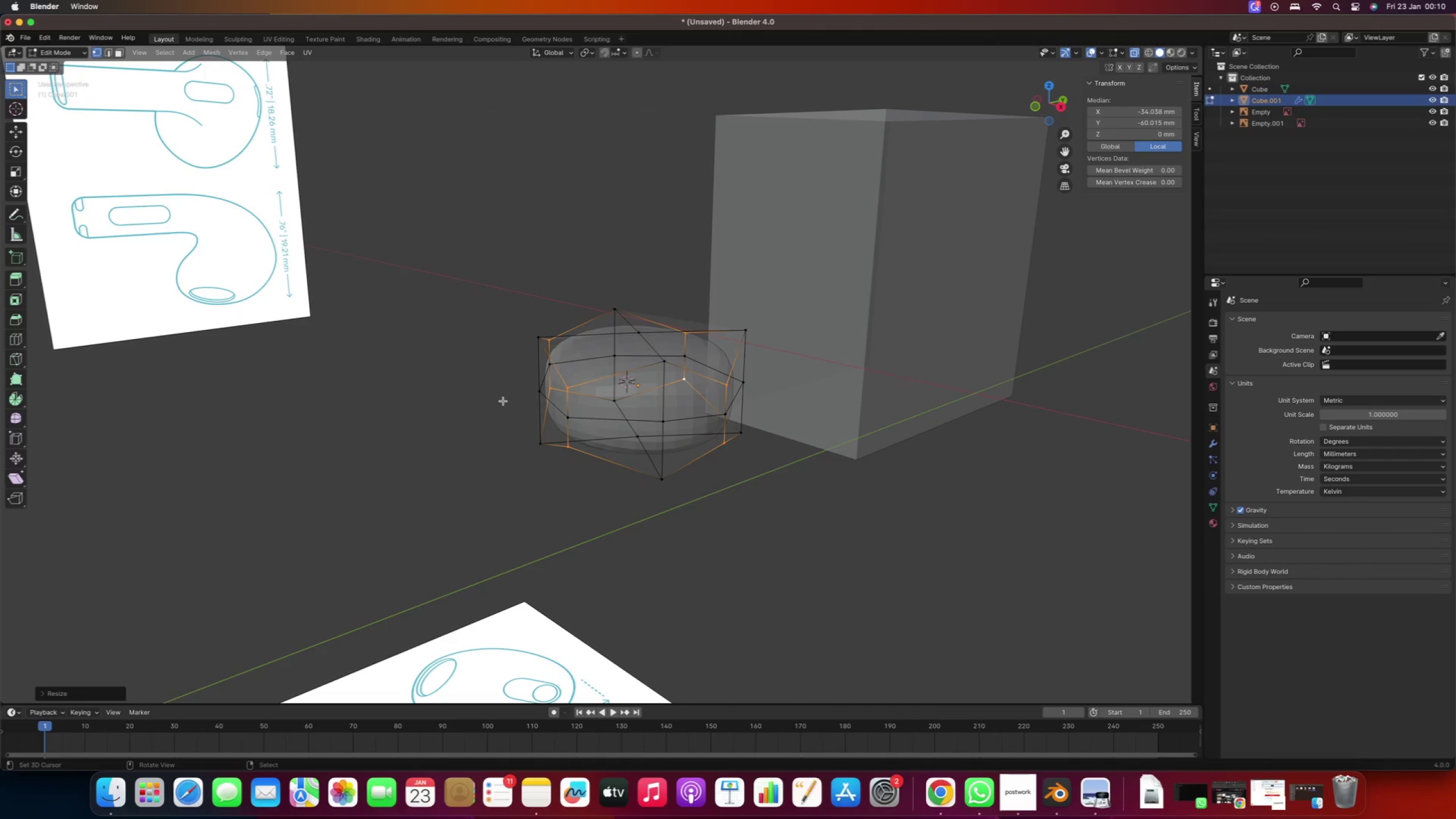 
right_click([432, 370])
 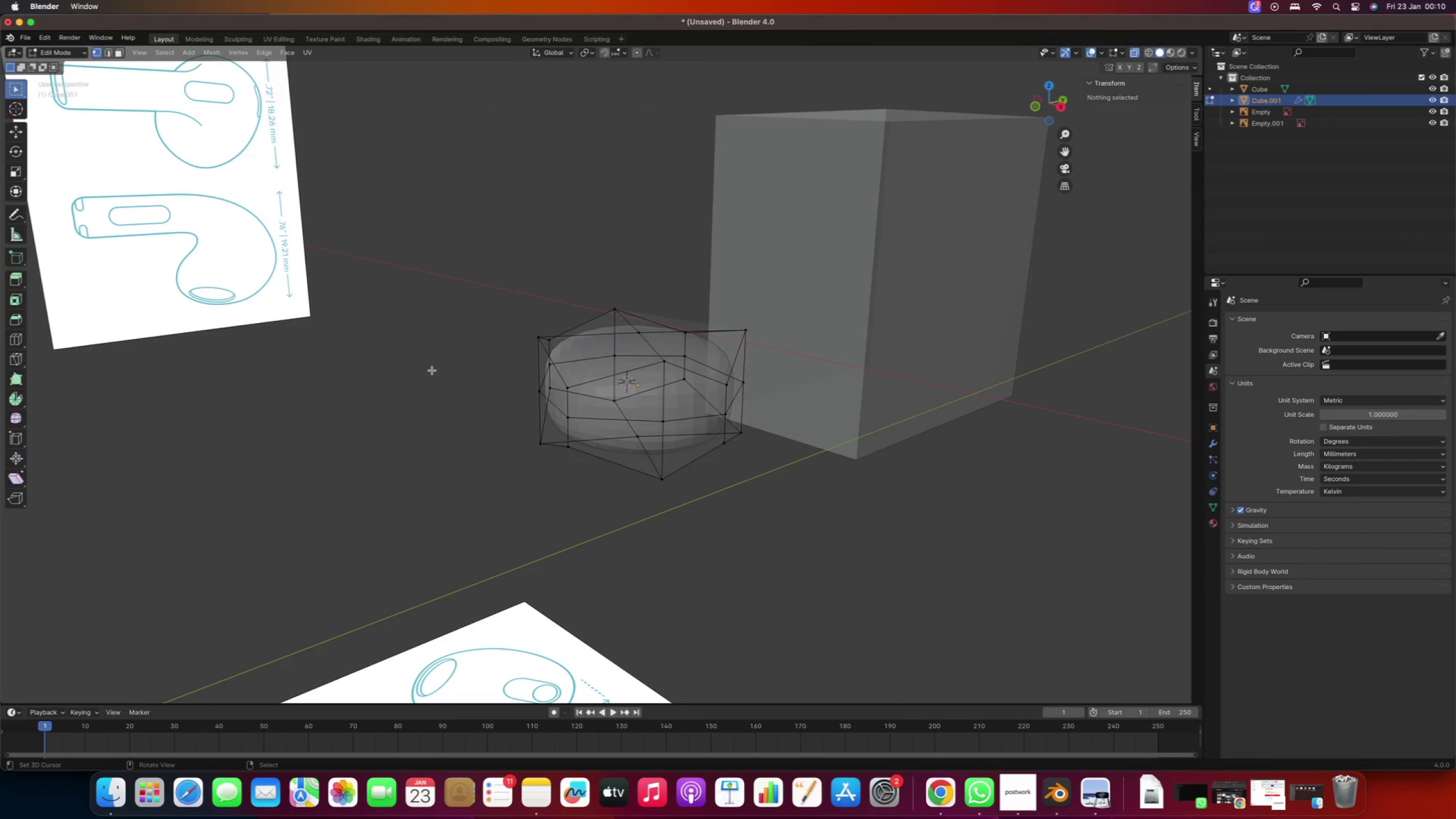 
key(Tab)
 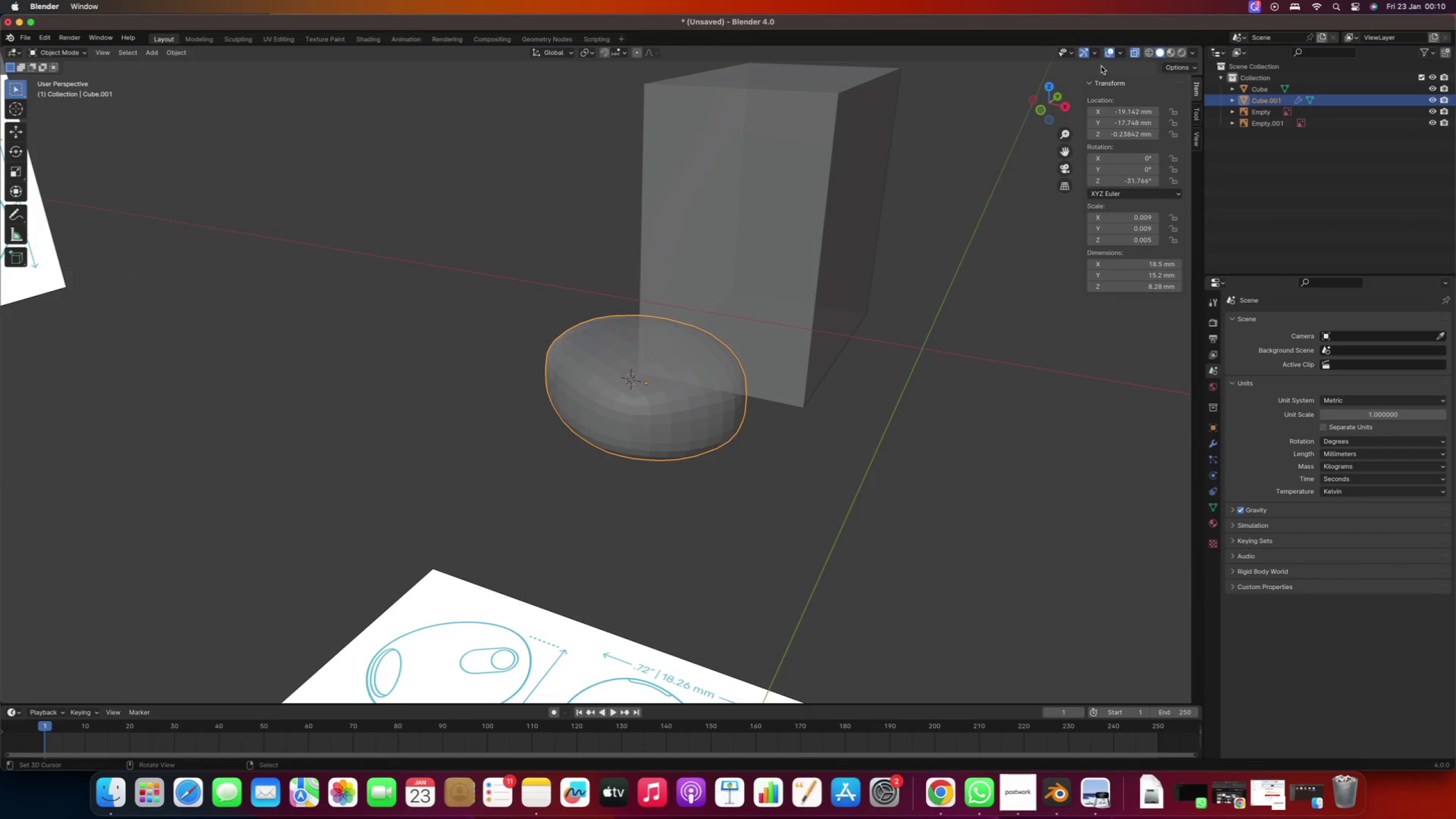 
left_click([1135, 54])
 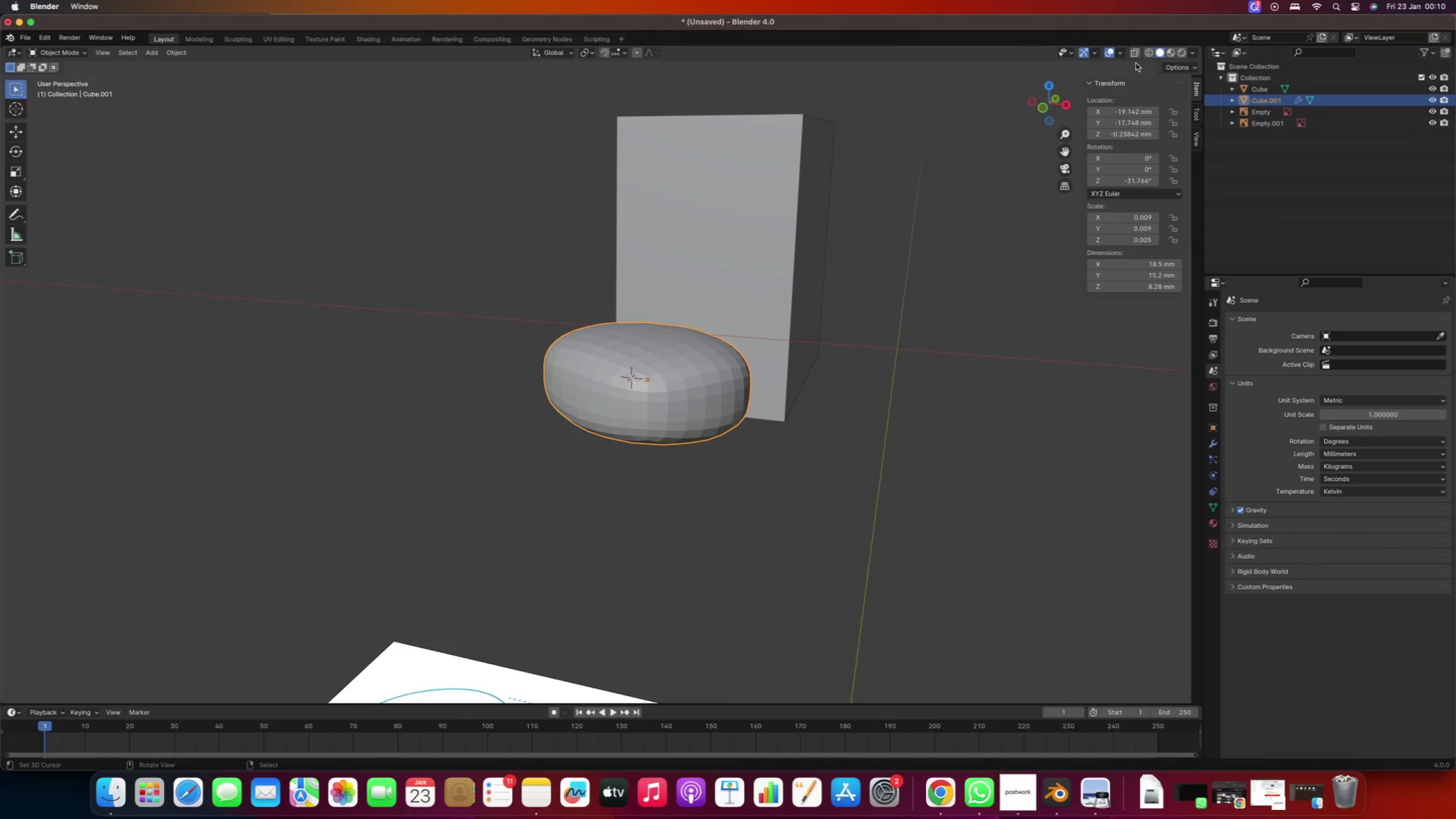 
left_click([1192, 58])
 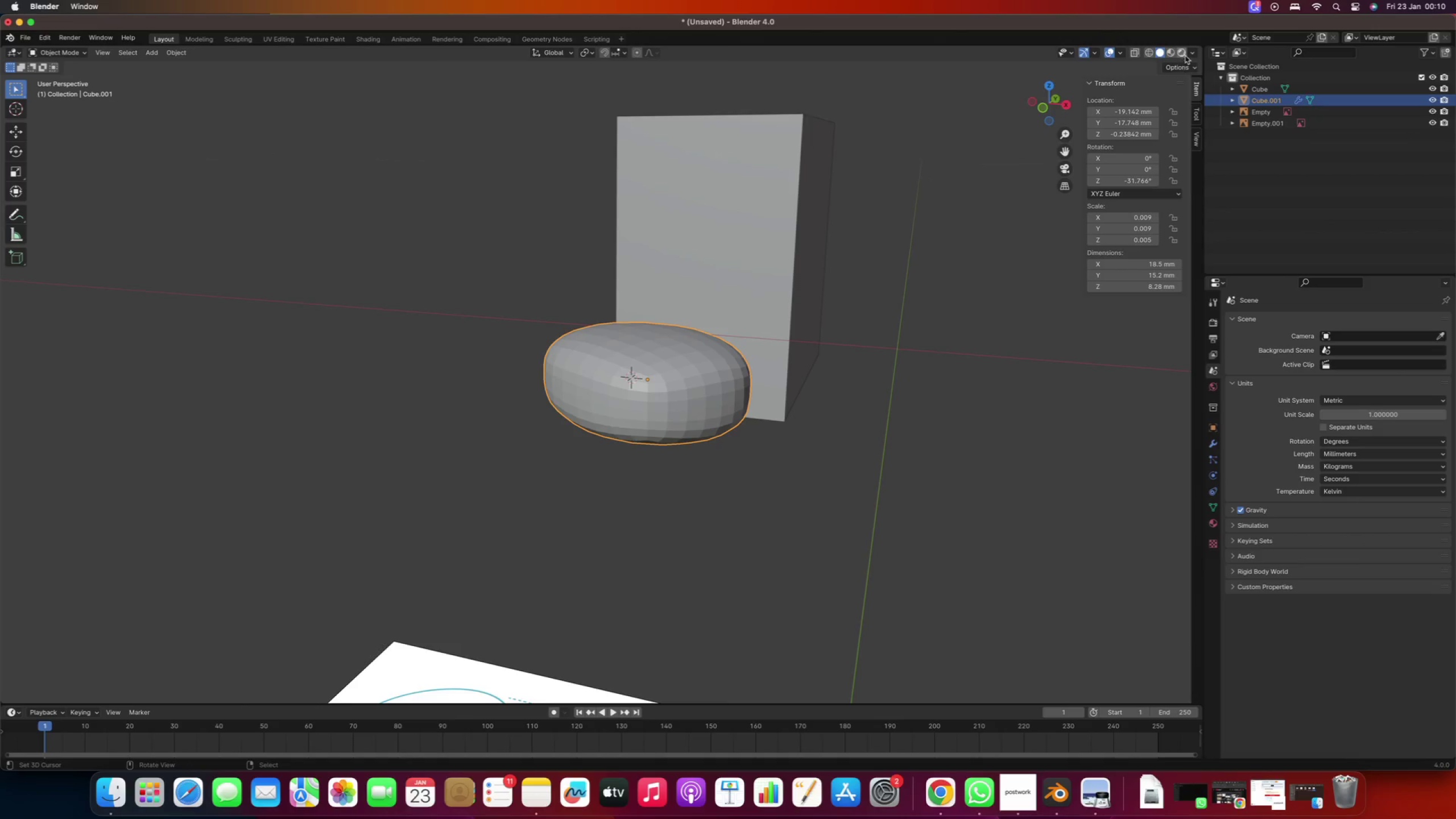 
left_click([1190, 52])
 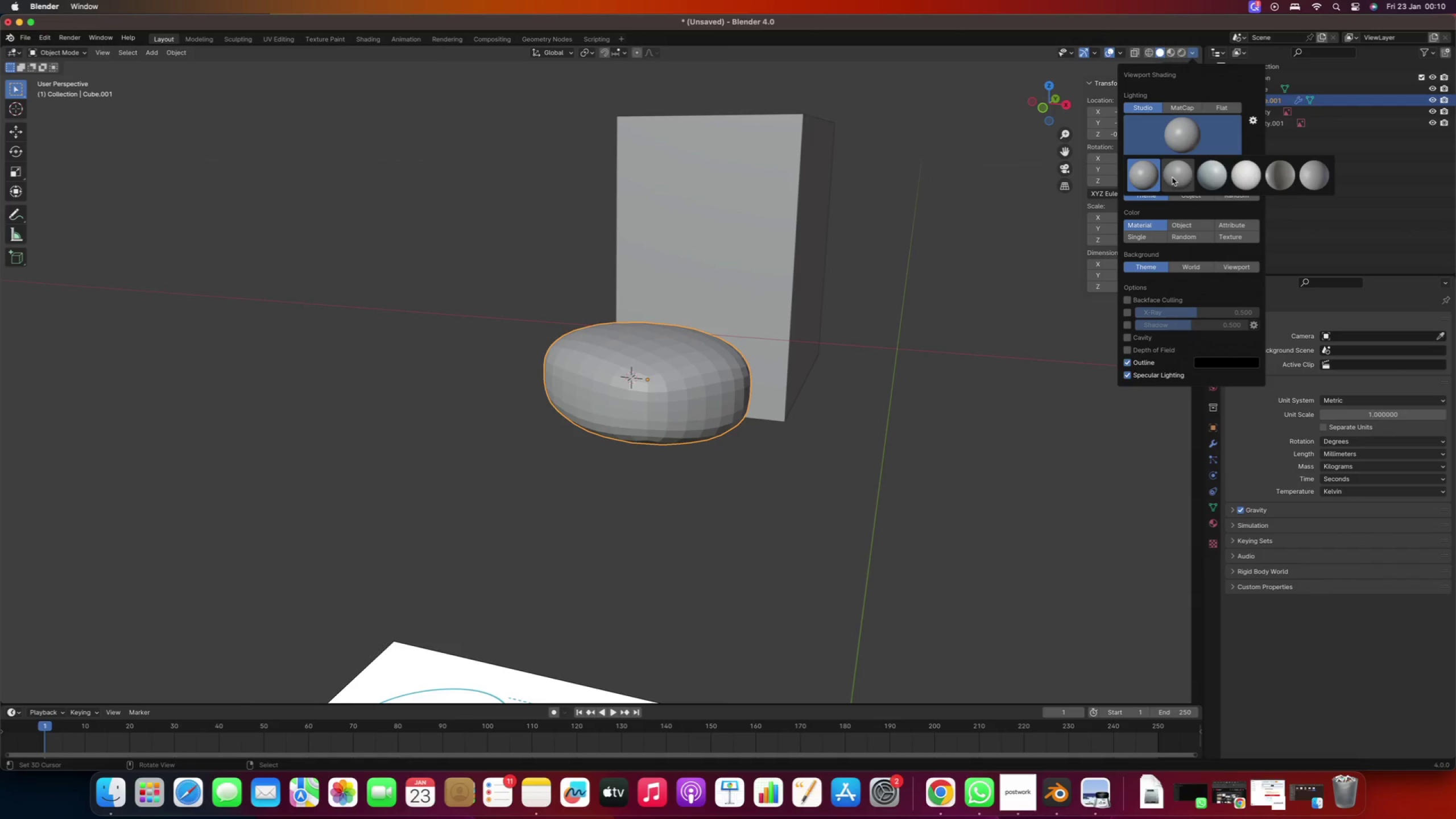 
left_click([1218, 177])
 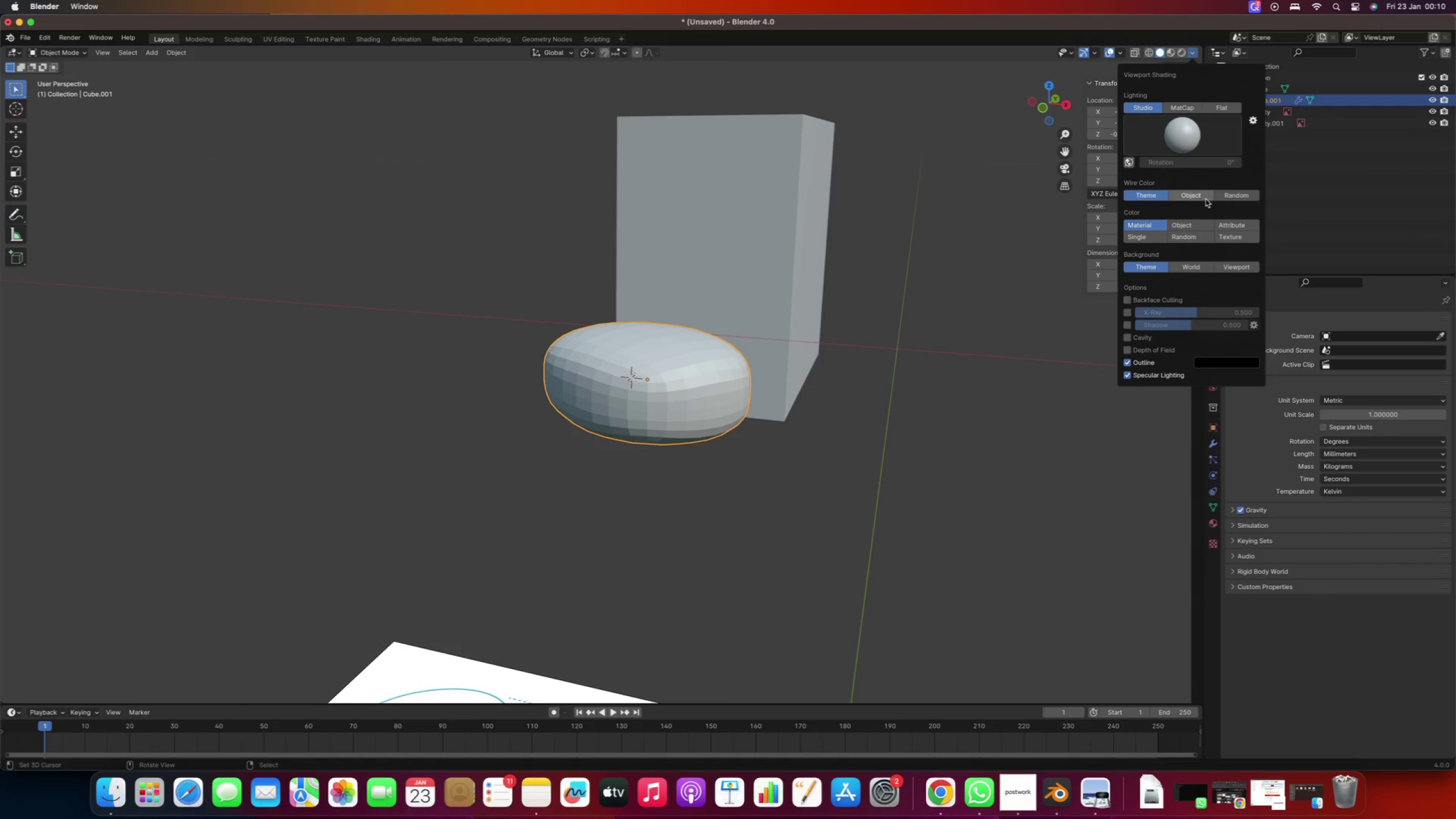 
left_click([1170, 129])
 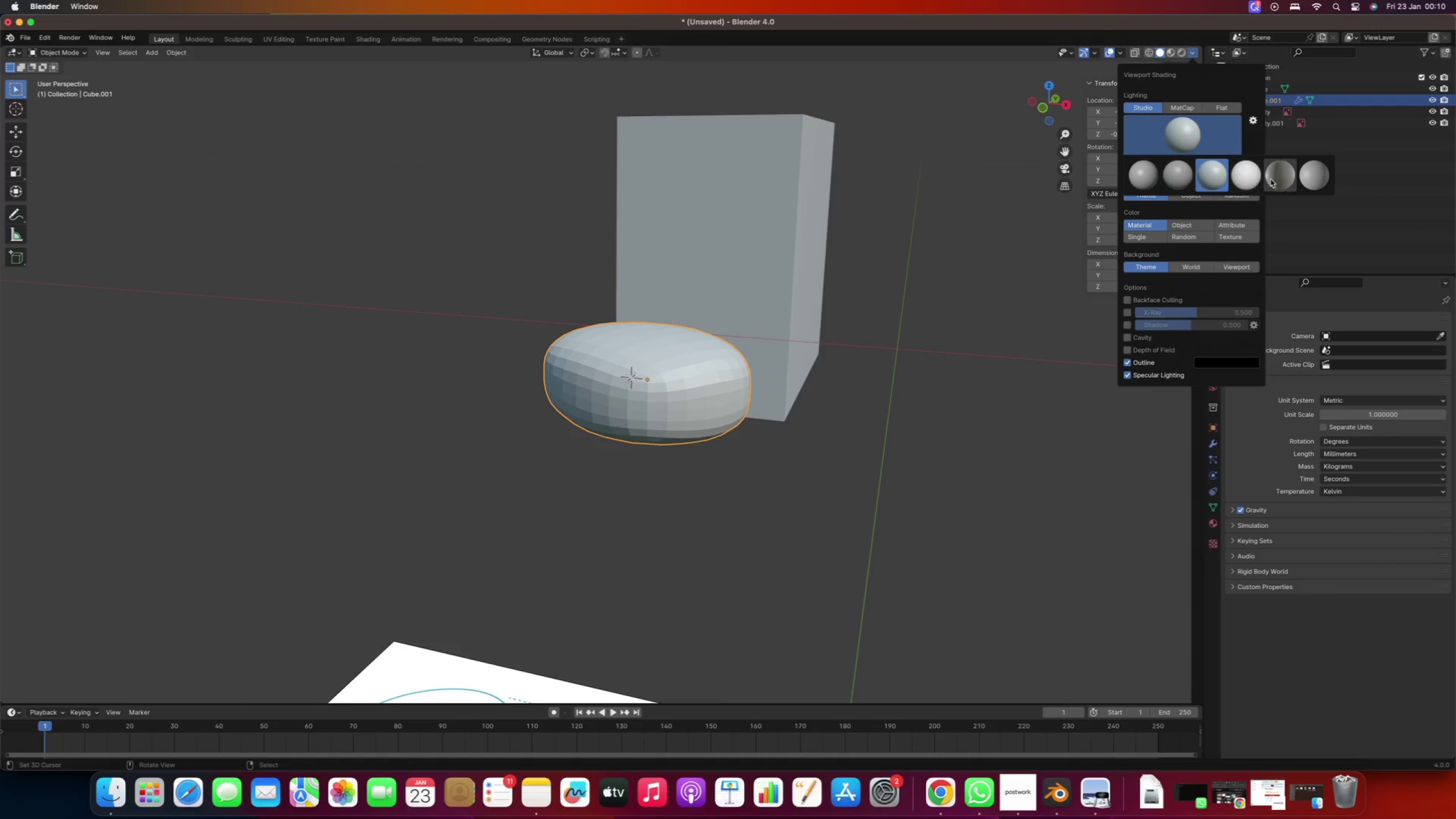 
left_click([1276, 179])
 